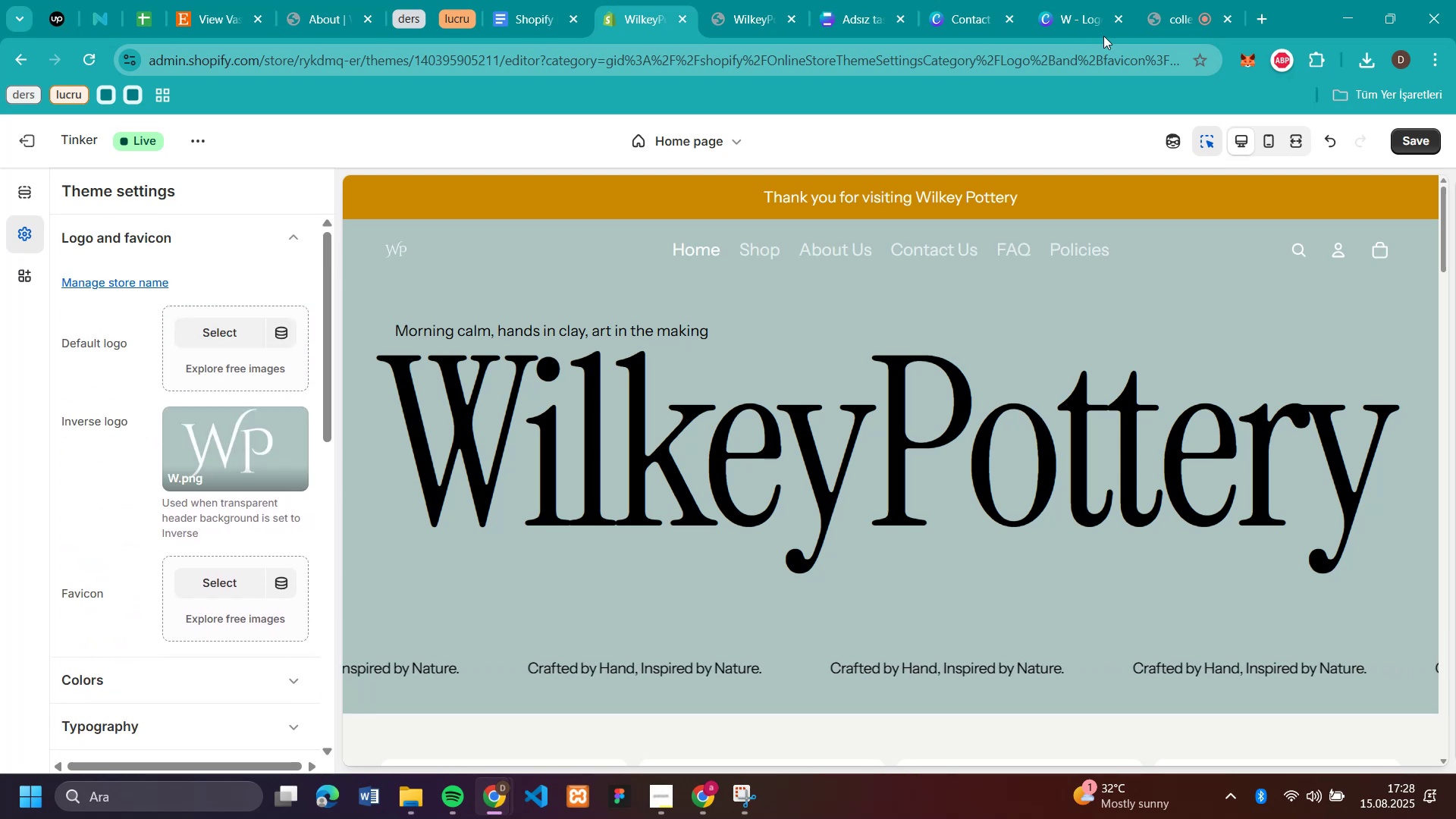 
mouse_move([1129, 11])
 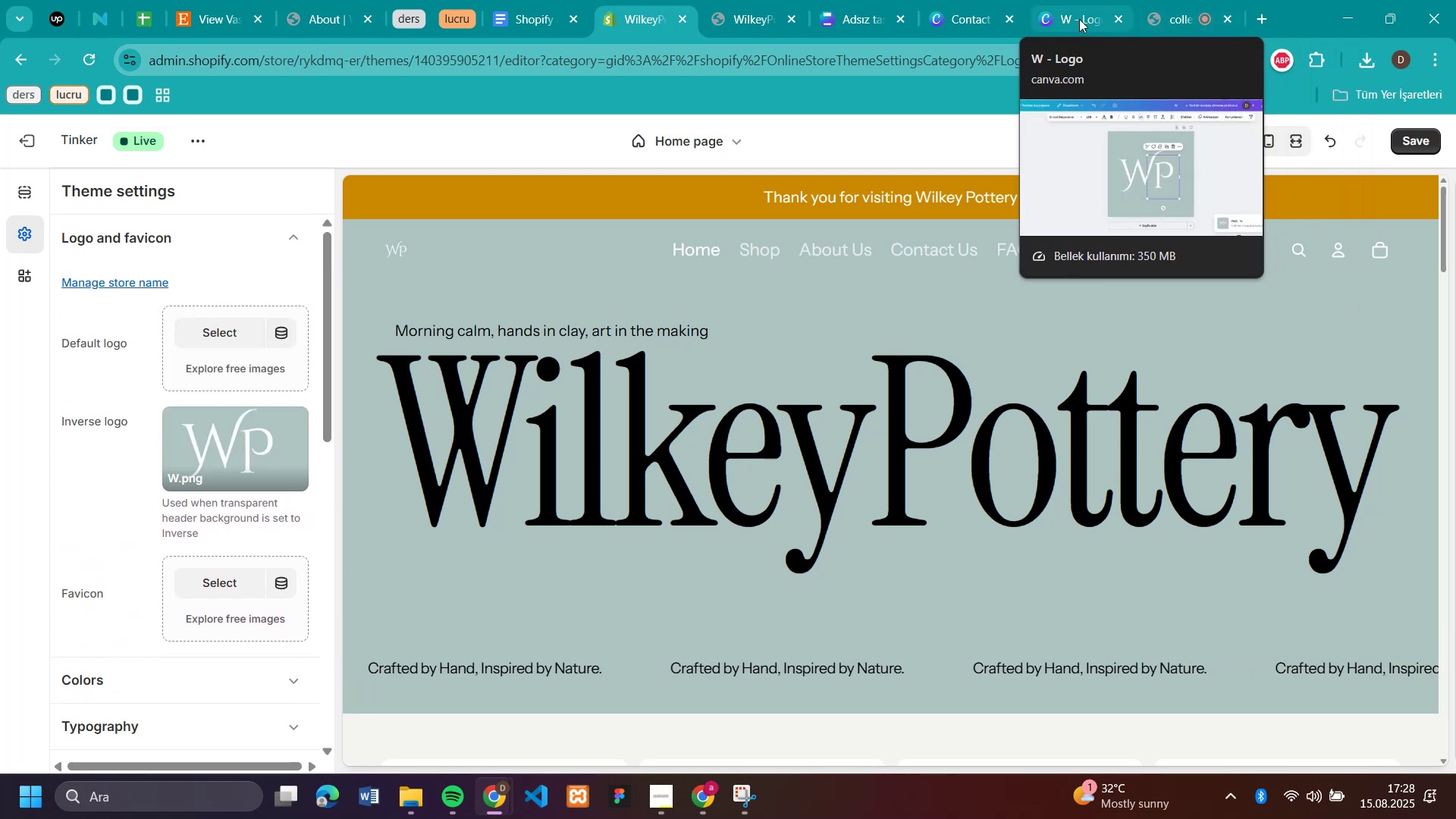 
left_click([1077, 18])
 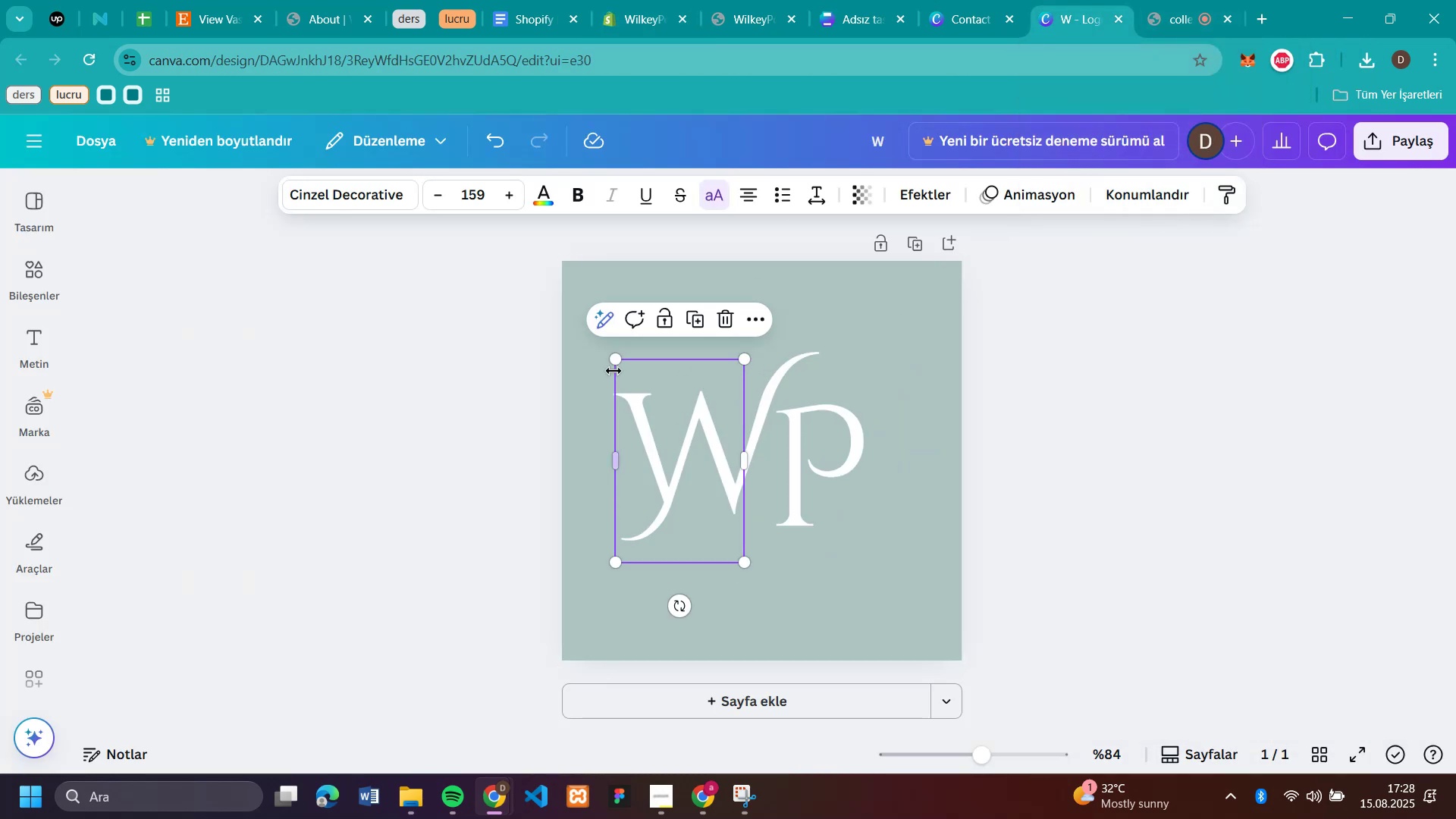 
left_click_drag(start_coordinate=[611, 360], to_coordinate=[571, 309])
 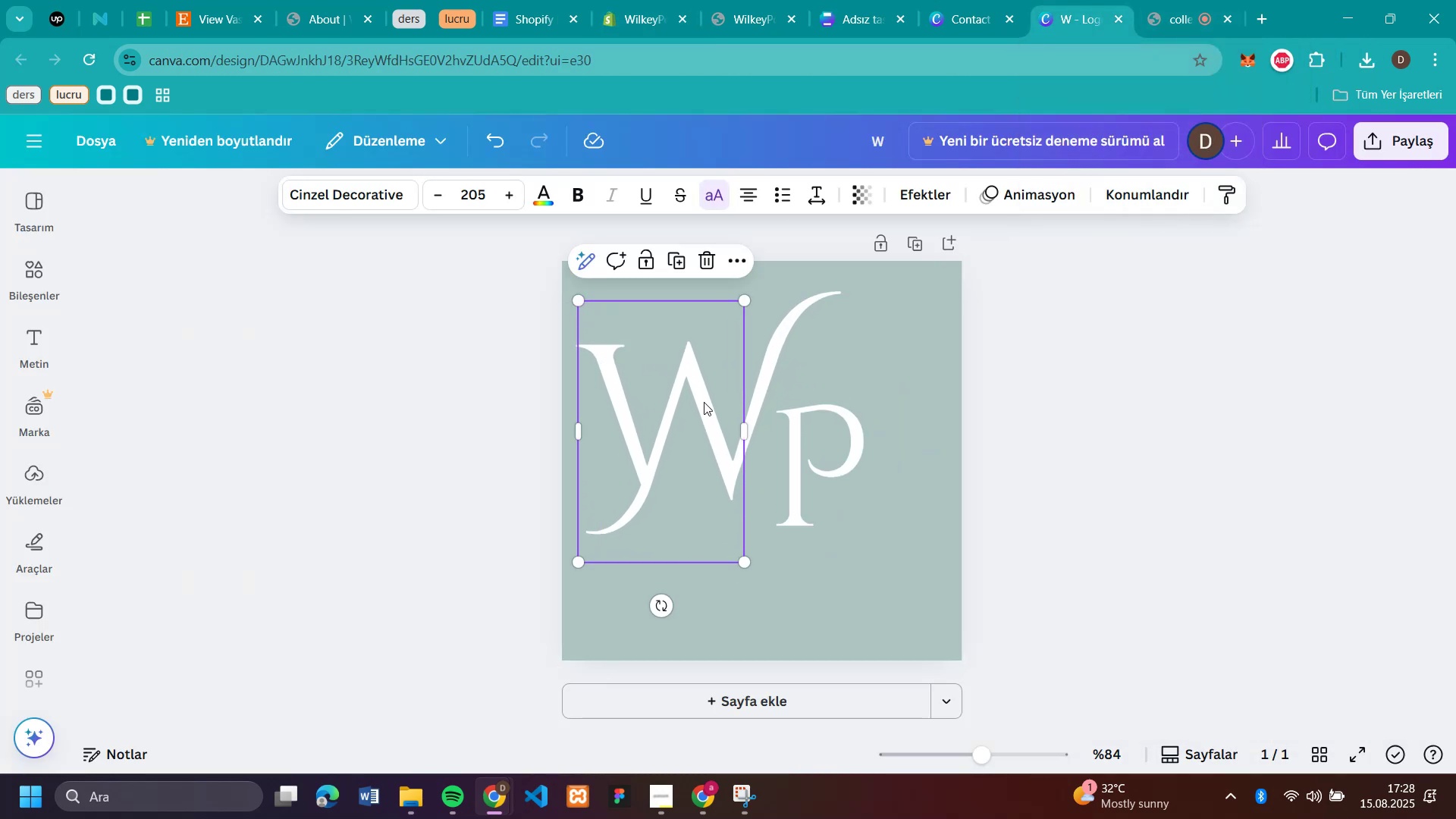 
left_click_drag(start_coordinate=[704, 425], to_coordinate=[711, 469])
 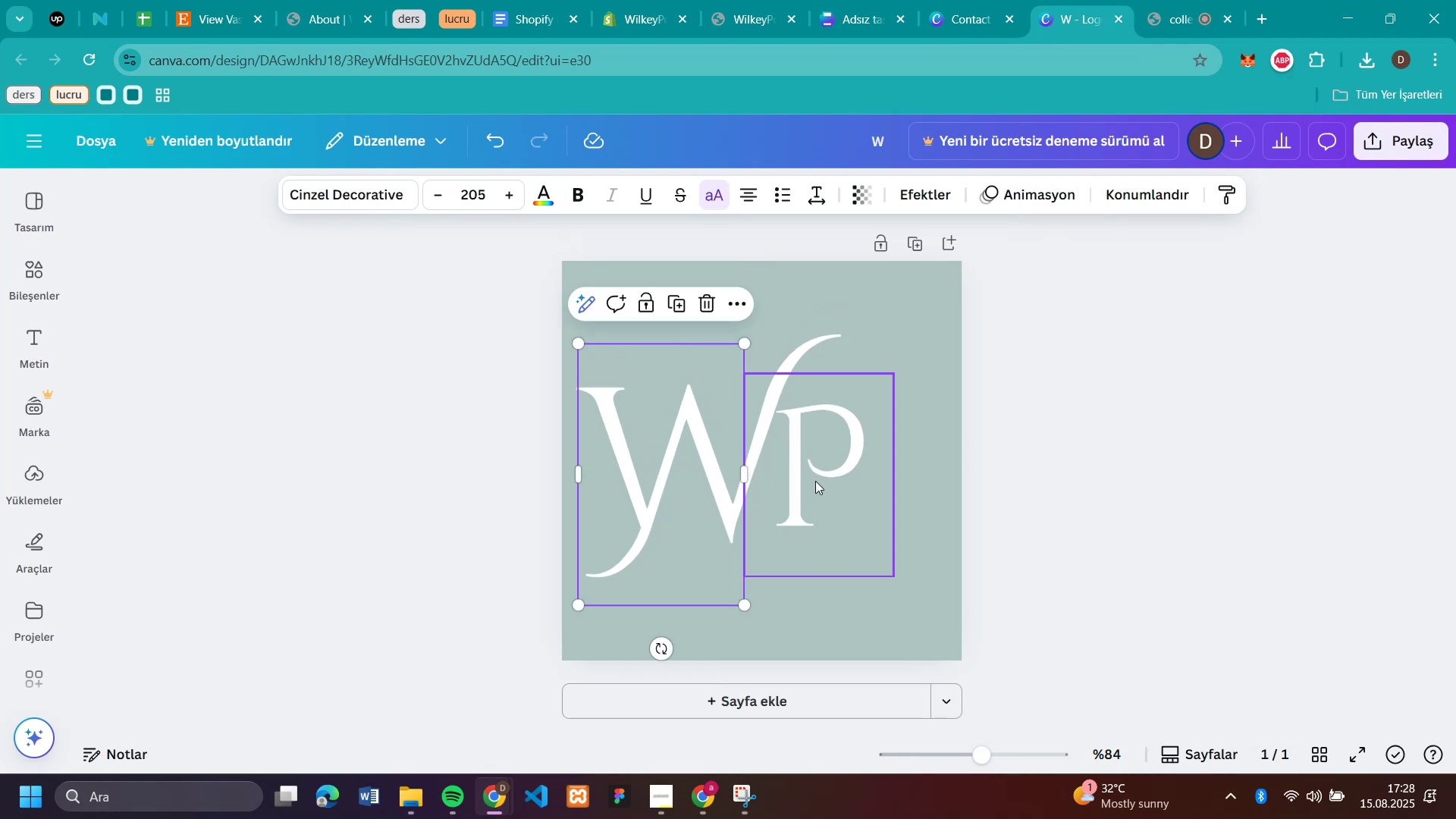 
left_click([817, 481])
 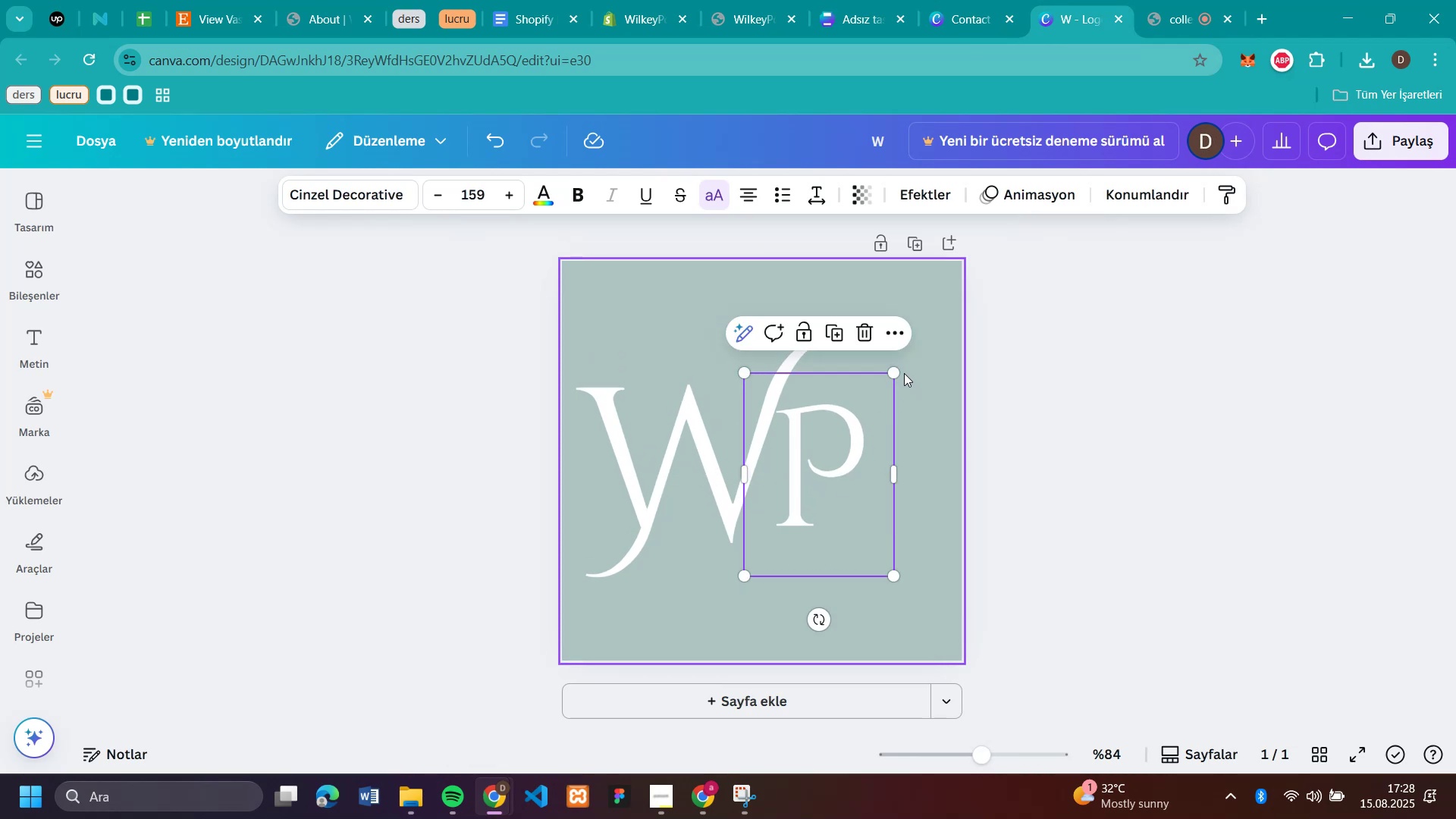 
left_click_drag(start_coordinate=[894, 373], to_coordinate=[937, 344])
 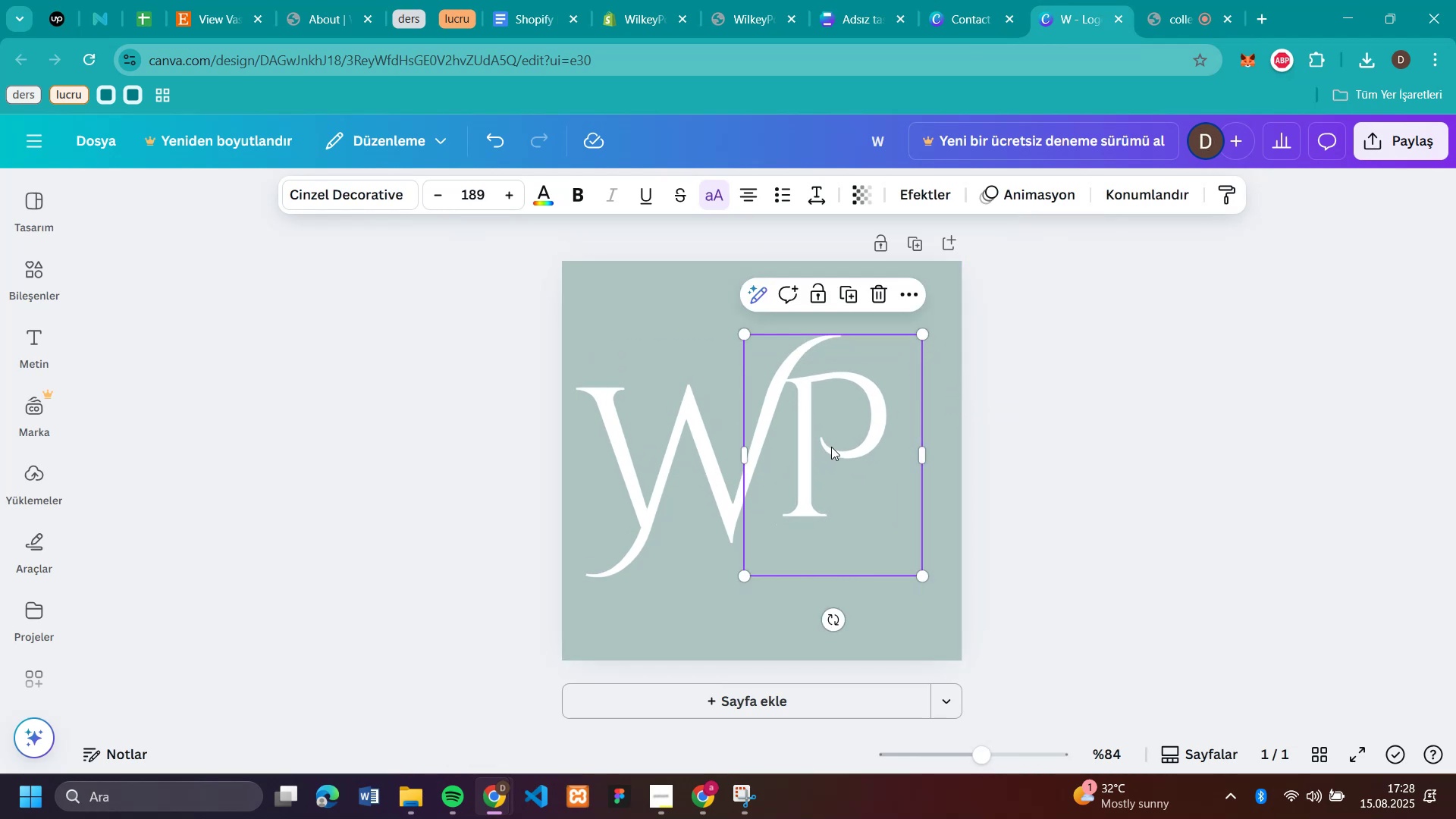 
left_click_drag(start_coordinate=[821, 453], to_coordinate=[823, 481])
 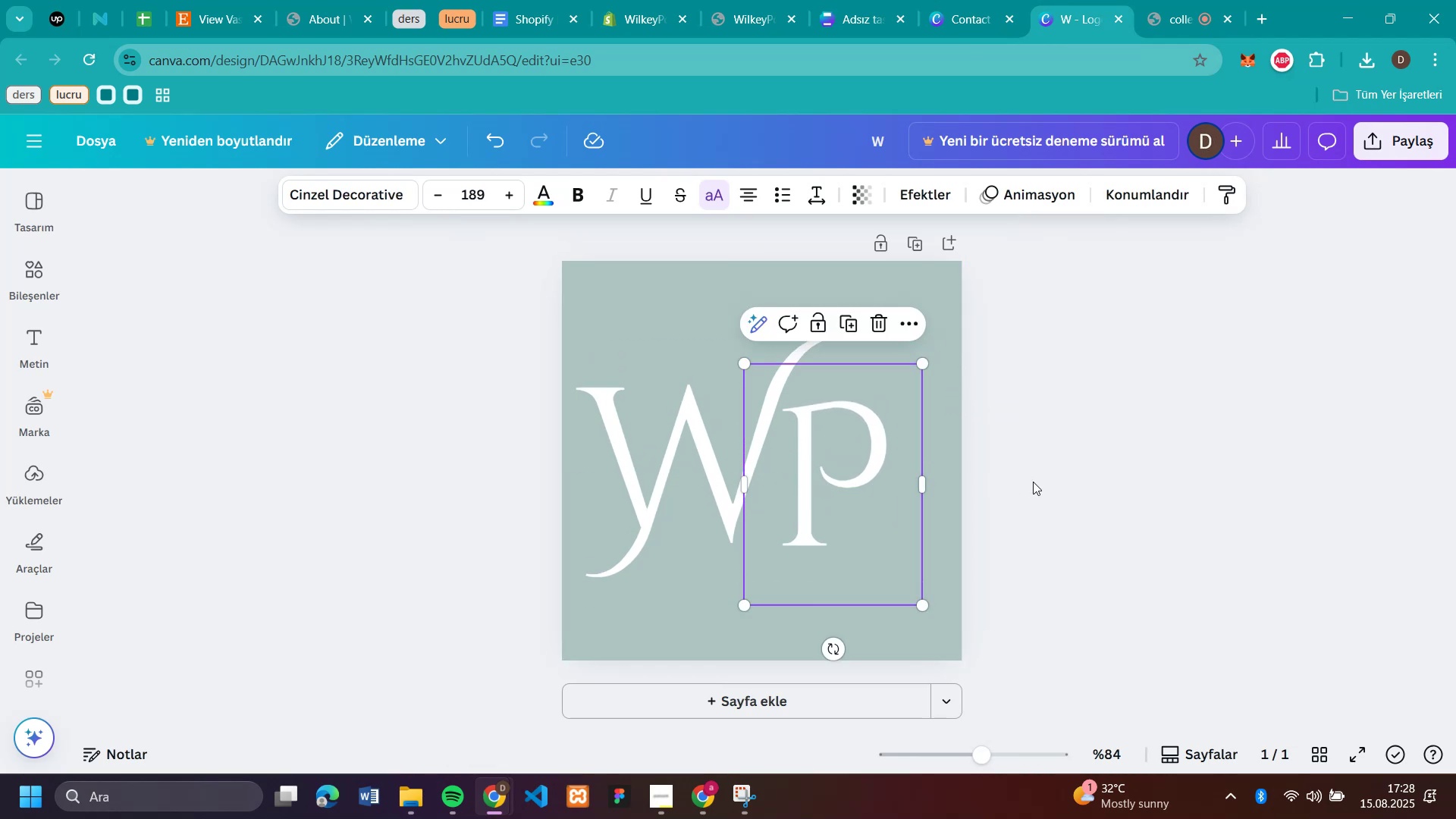 
left_click([1070, 476])
 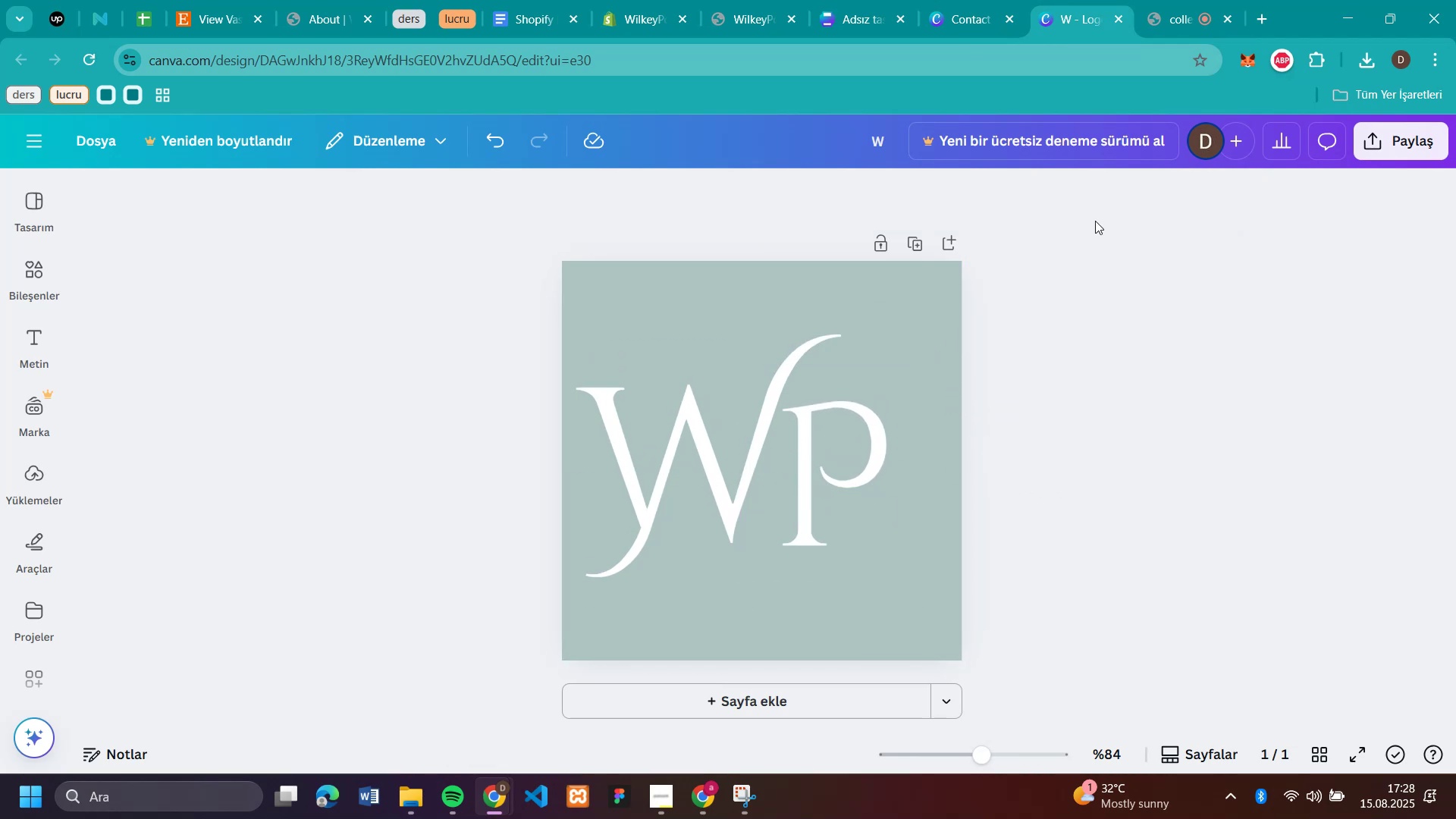 
left_click([1406, 141])
 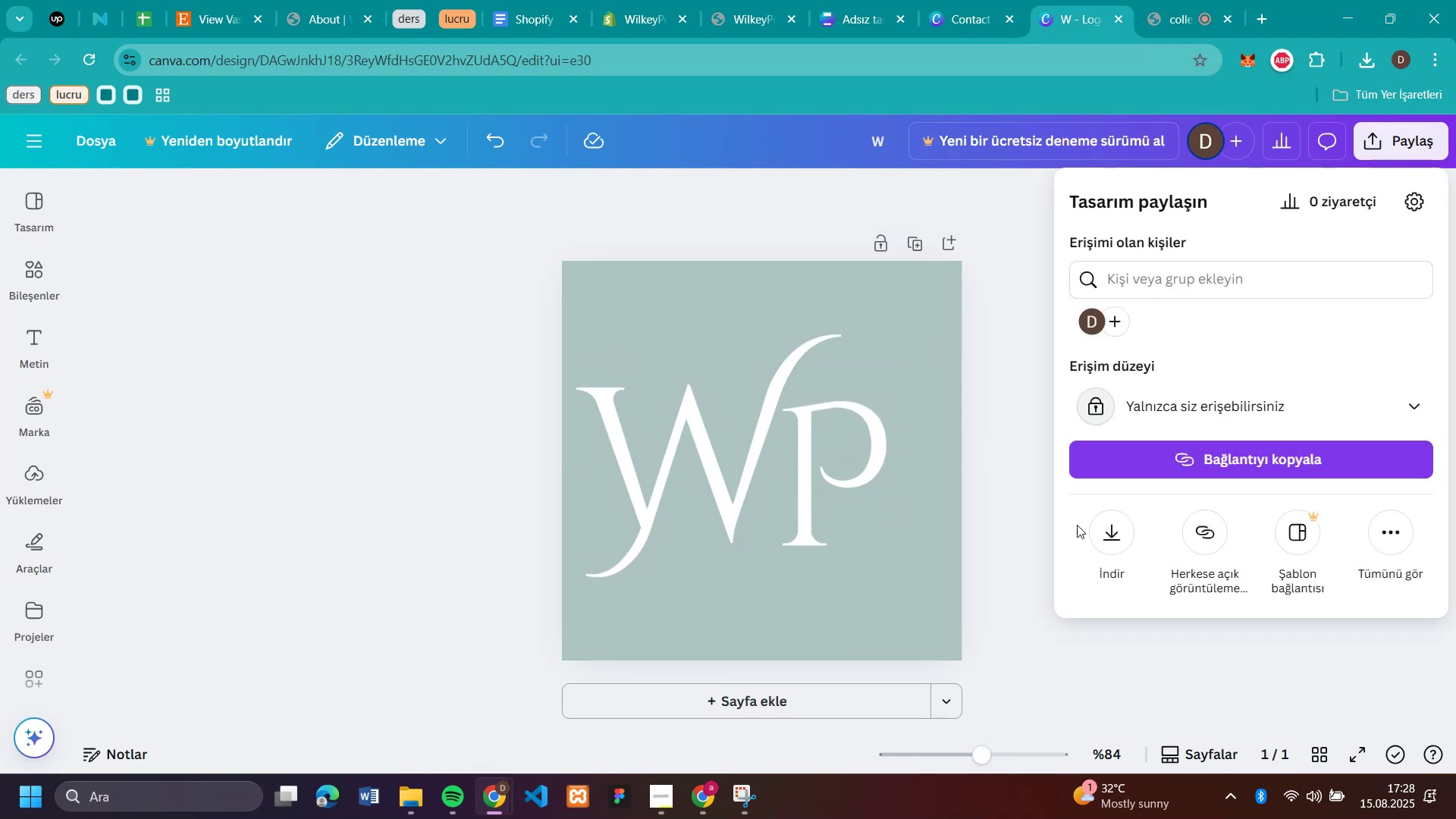 
left_click([1118, 532])
 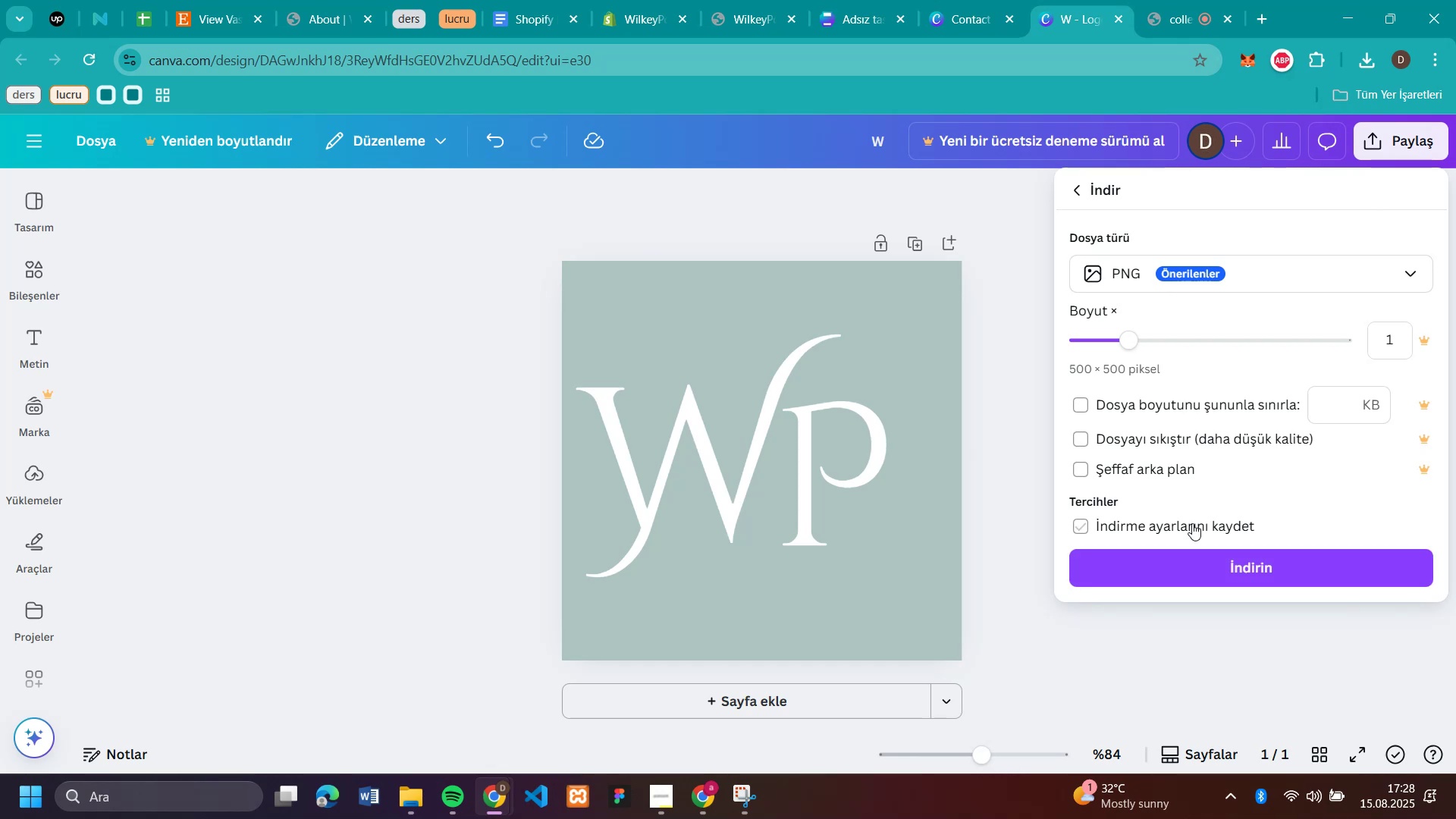 
left_click([1192, 570])
 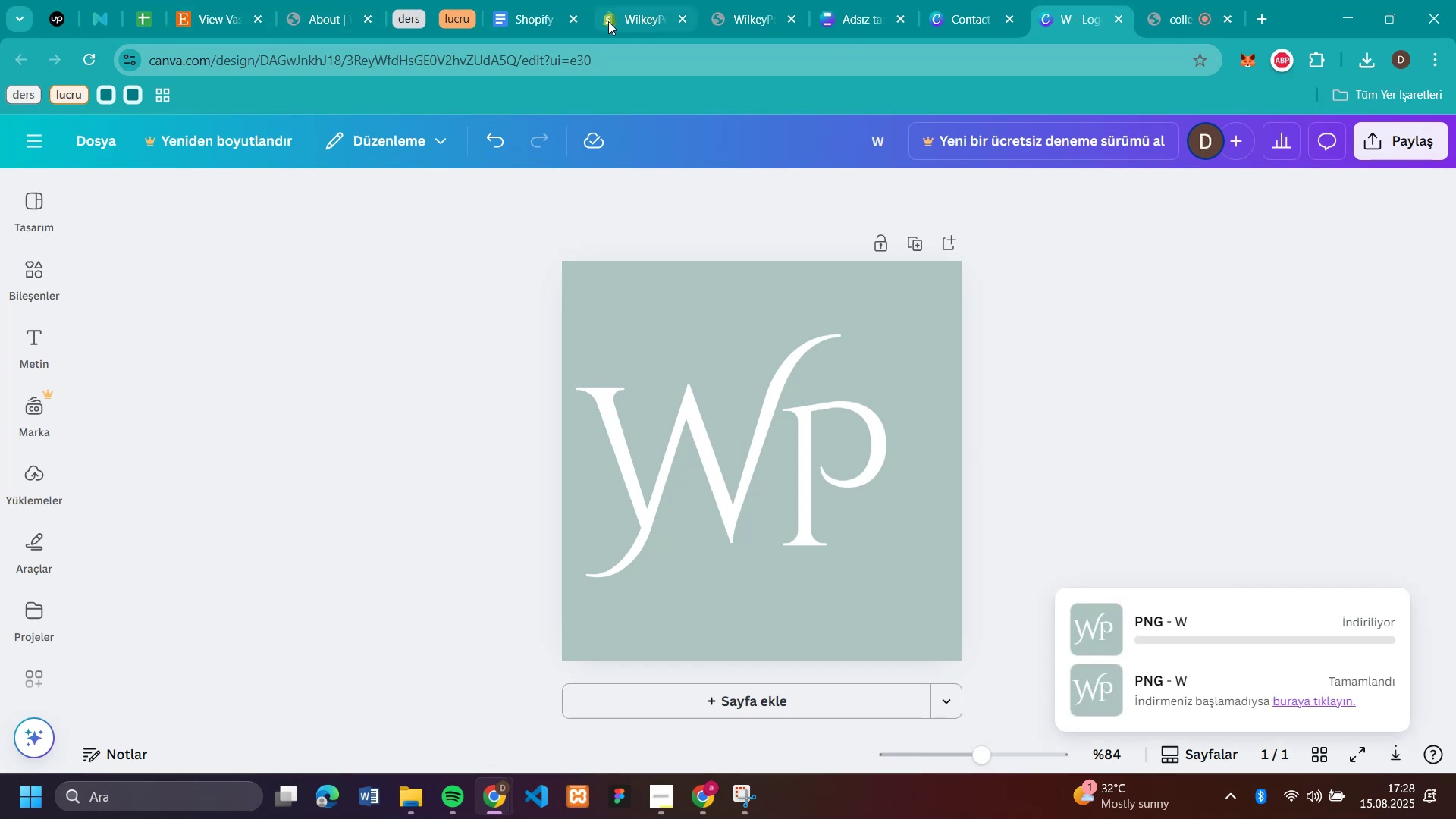 
left_click([626, 20])
 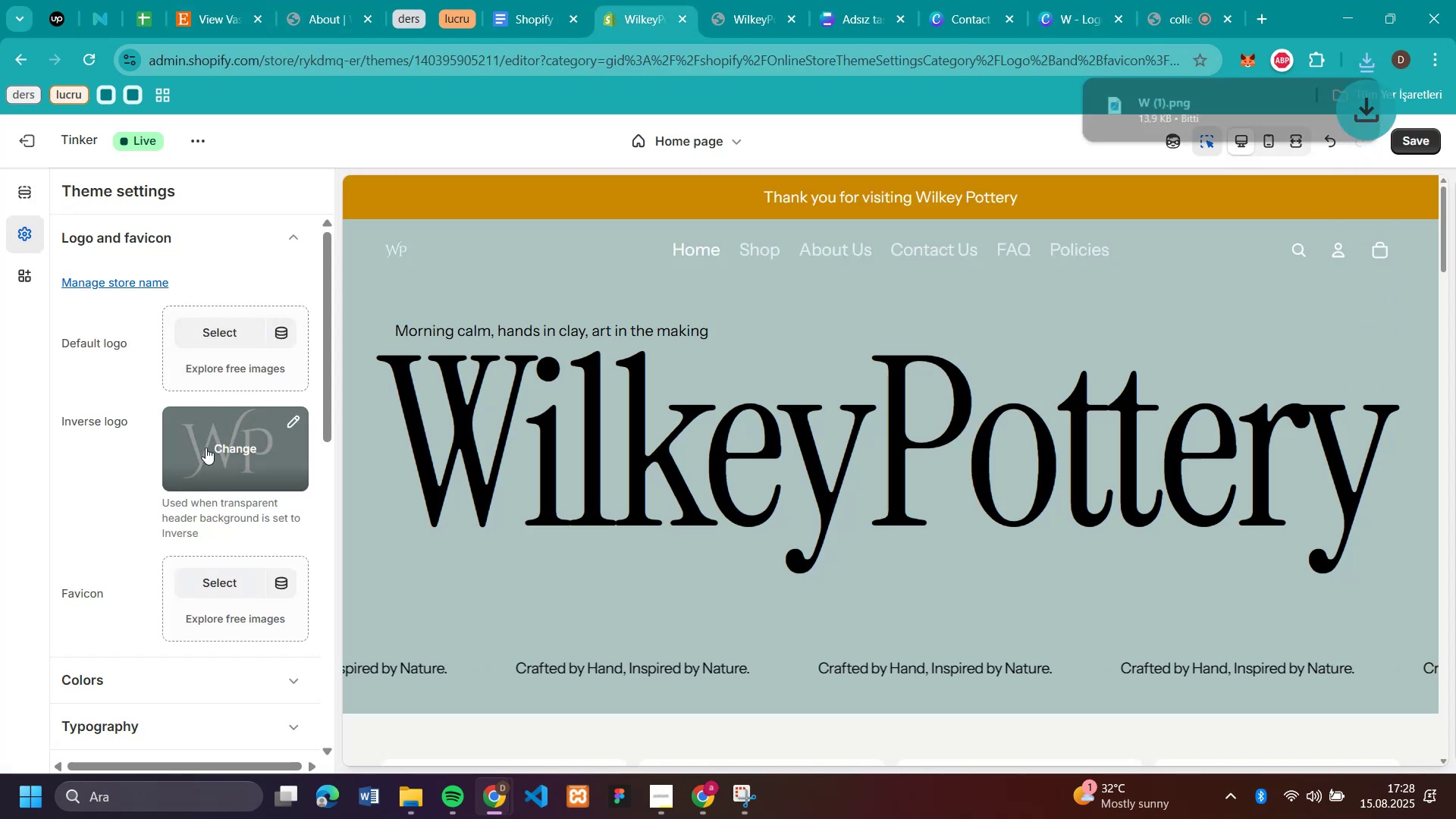 
left_click([240, 444])
 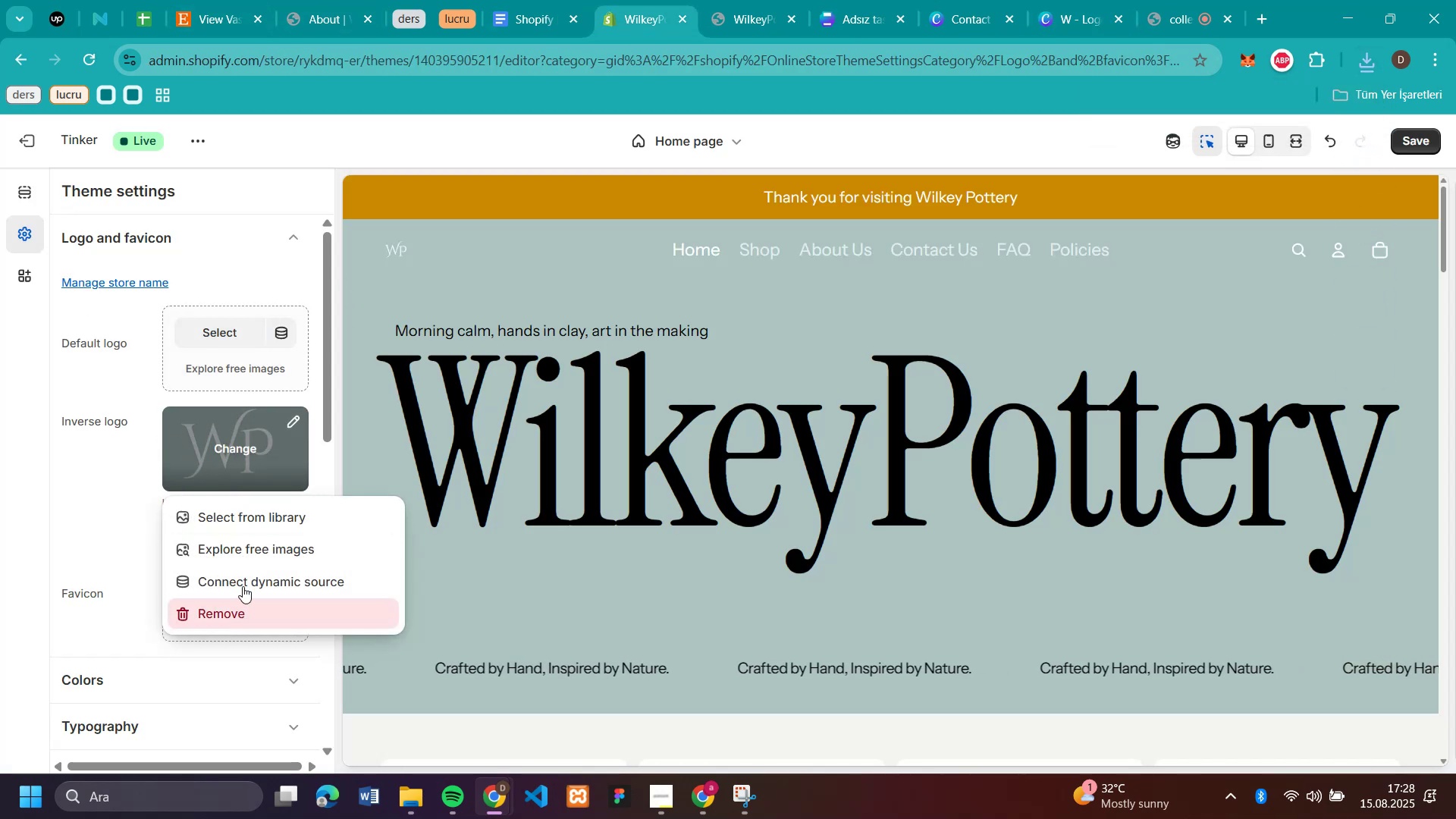 
left_click([262, 512])
 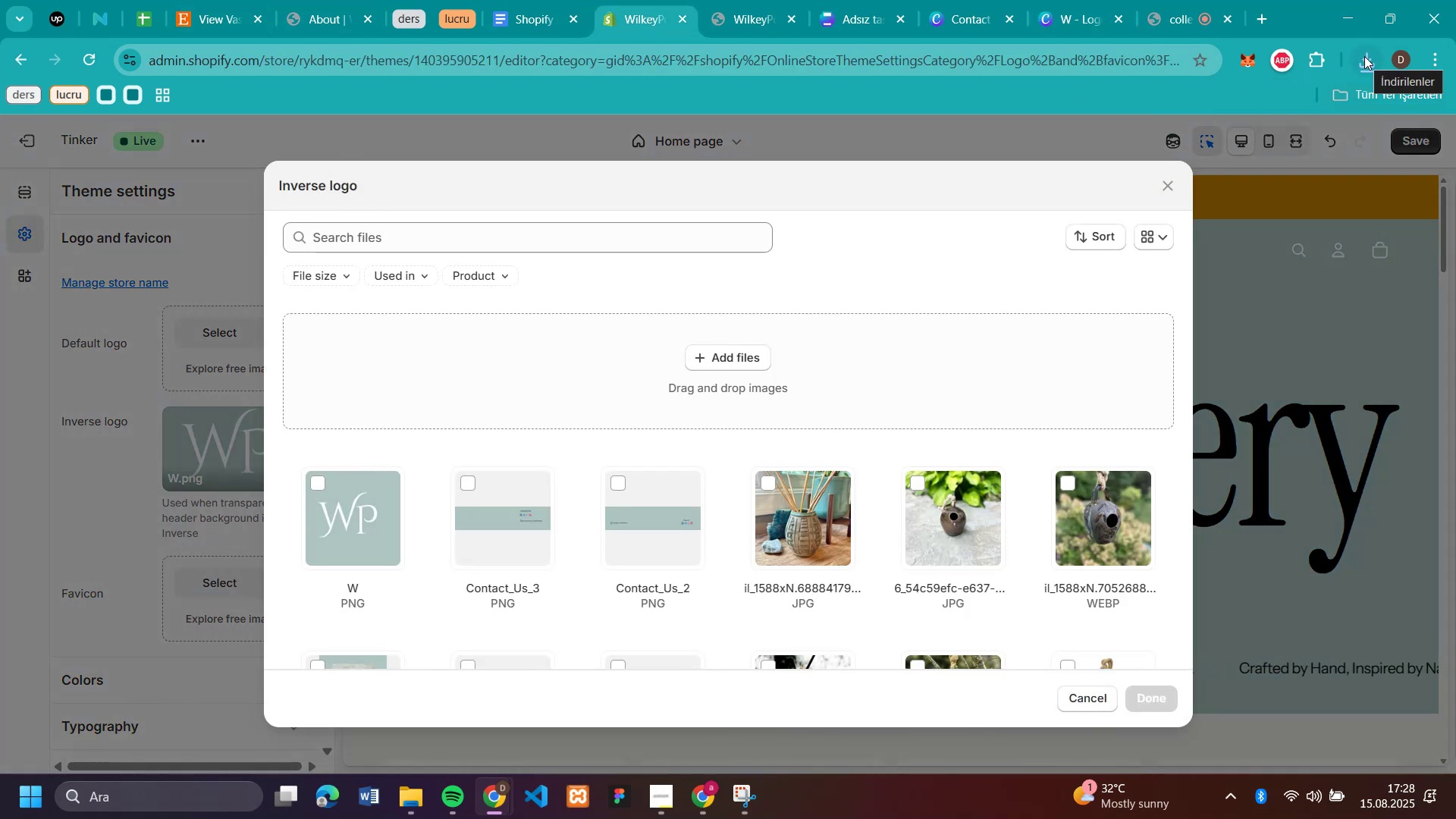 
left_click([1364, 56])
 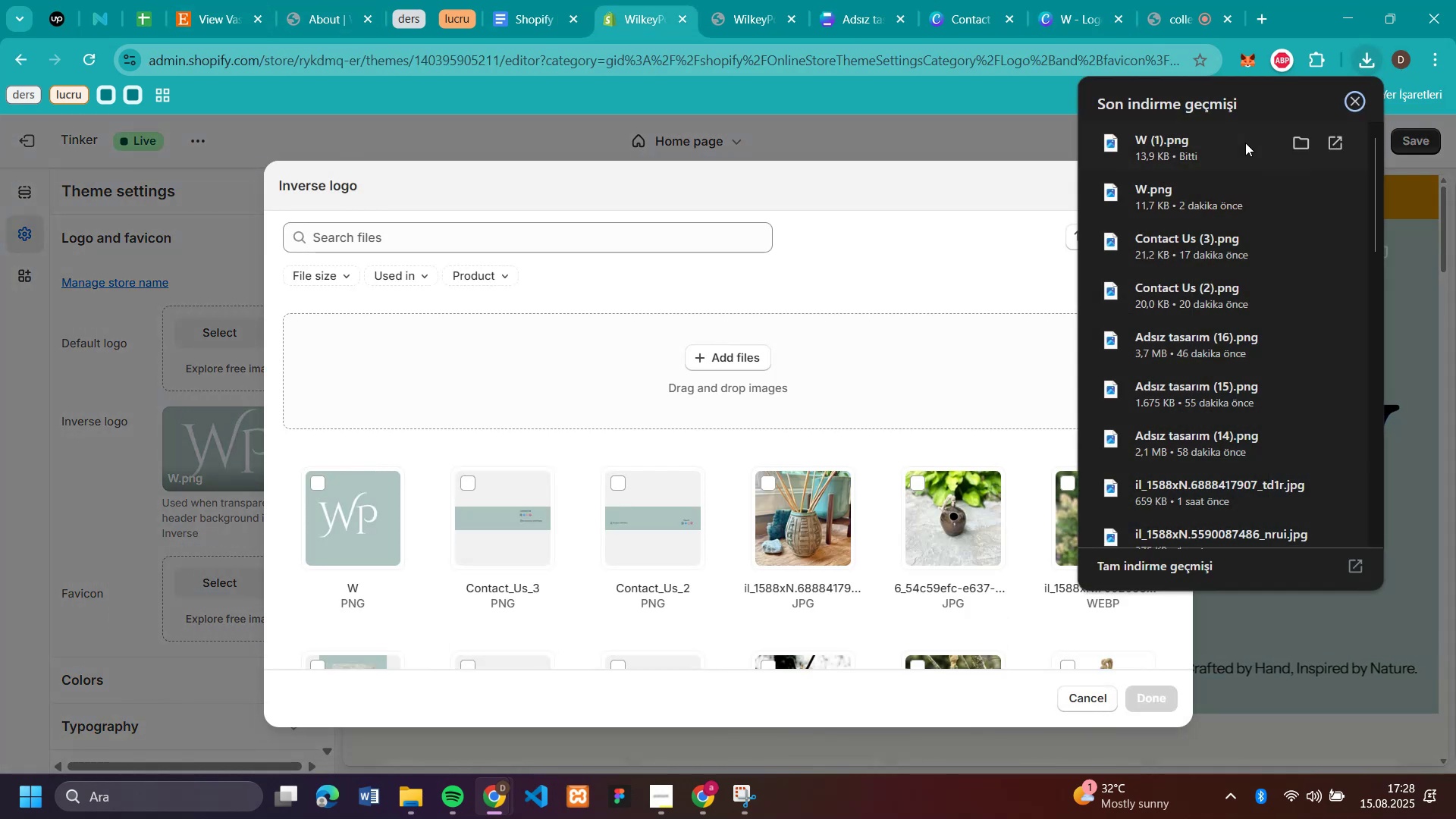 
left_click_drag(start_coordinate=[1200, 145], to_coordinate=[706, 431])
 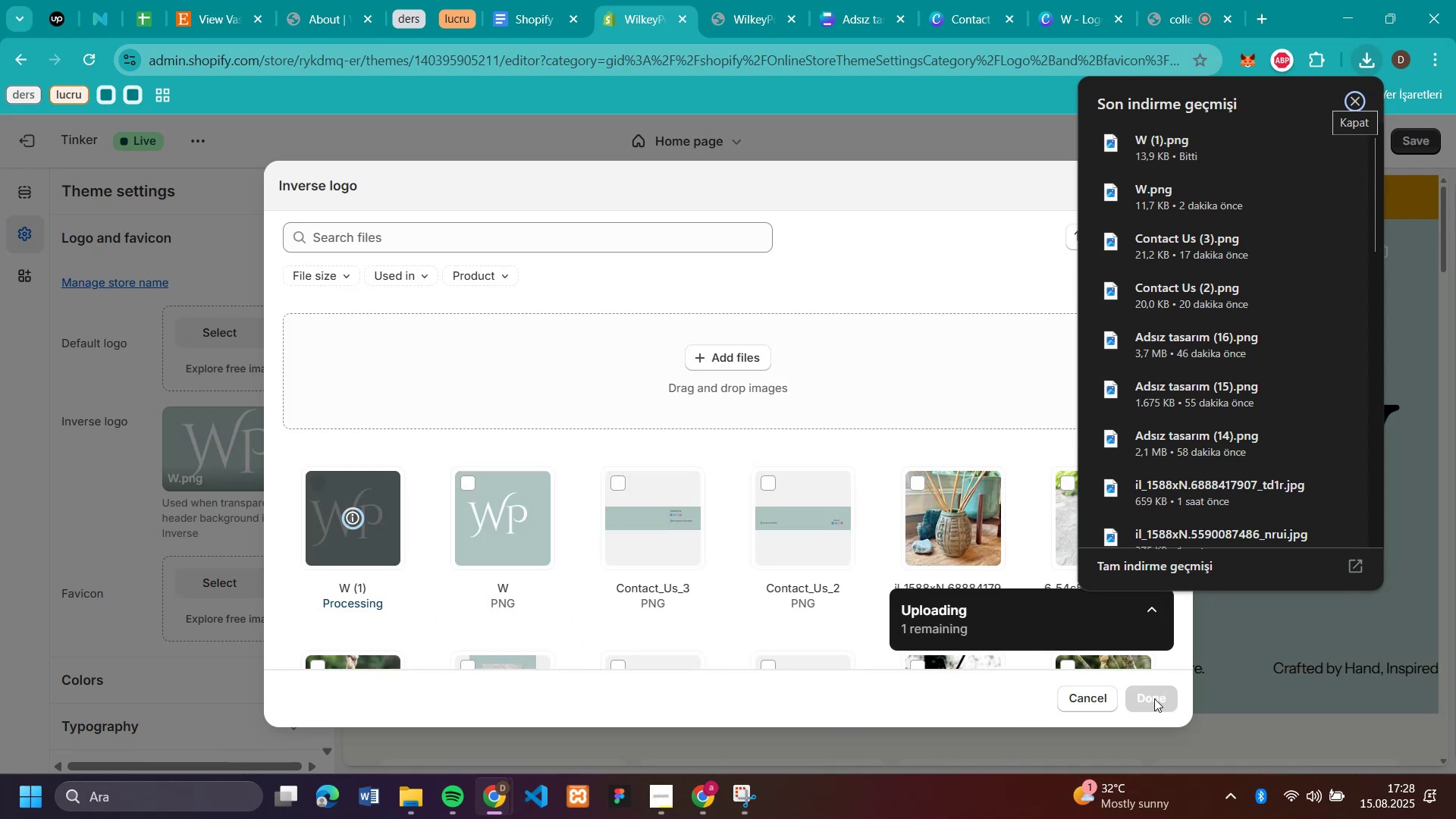 
wait(5.66)
 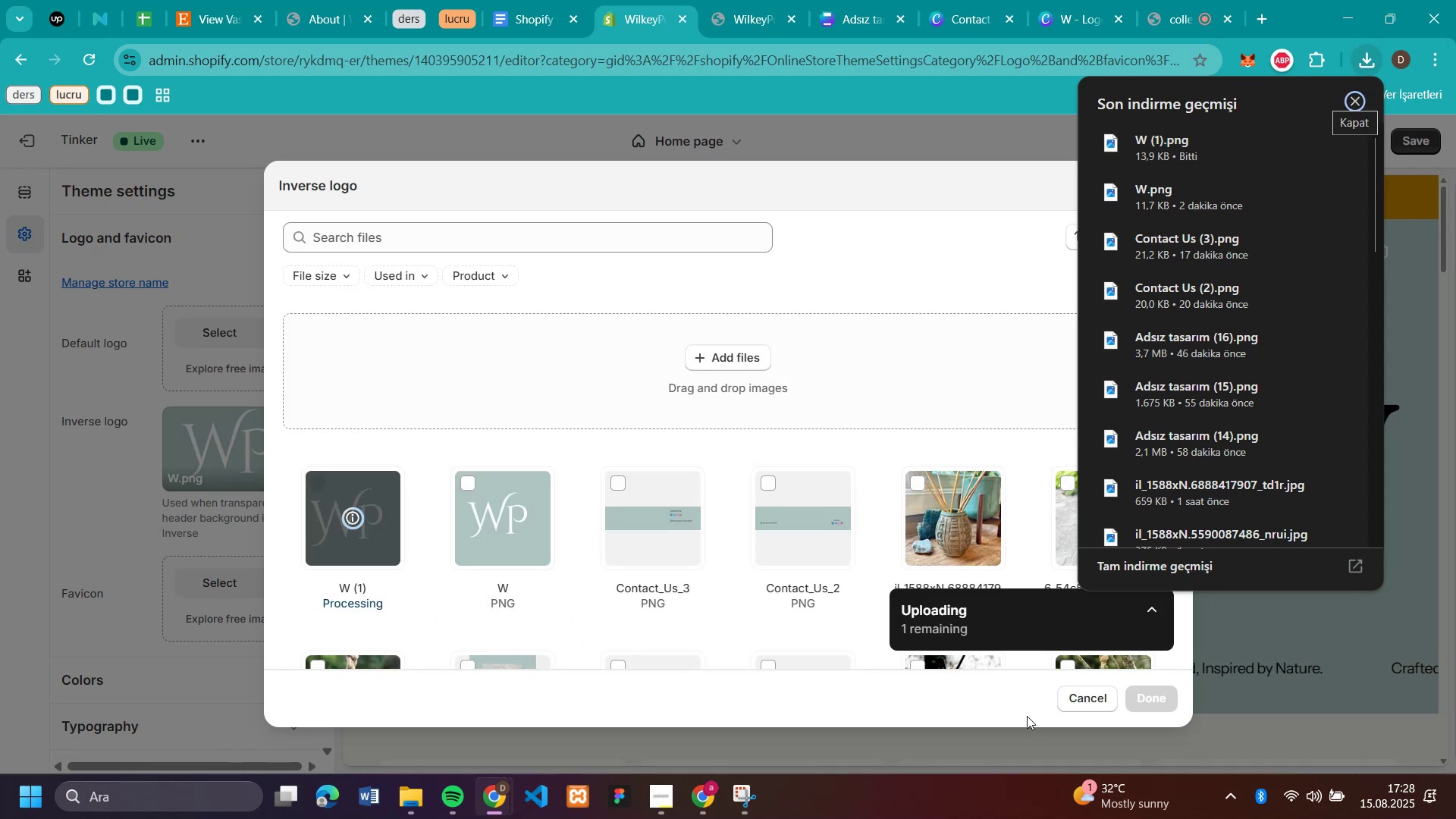 
left_click([1154, 698])
 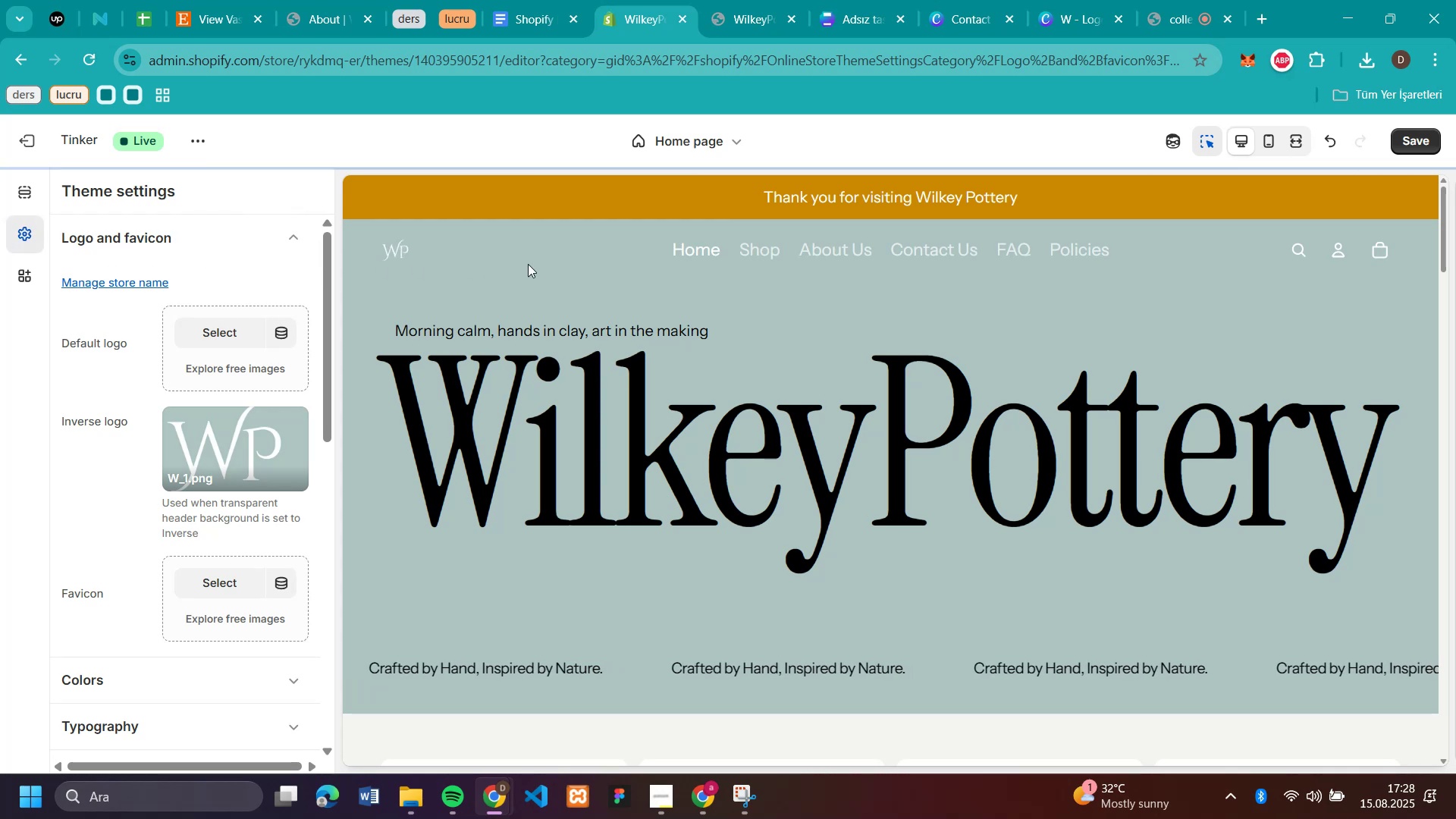 
wait(5.45)
 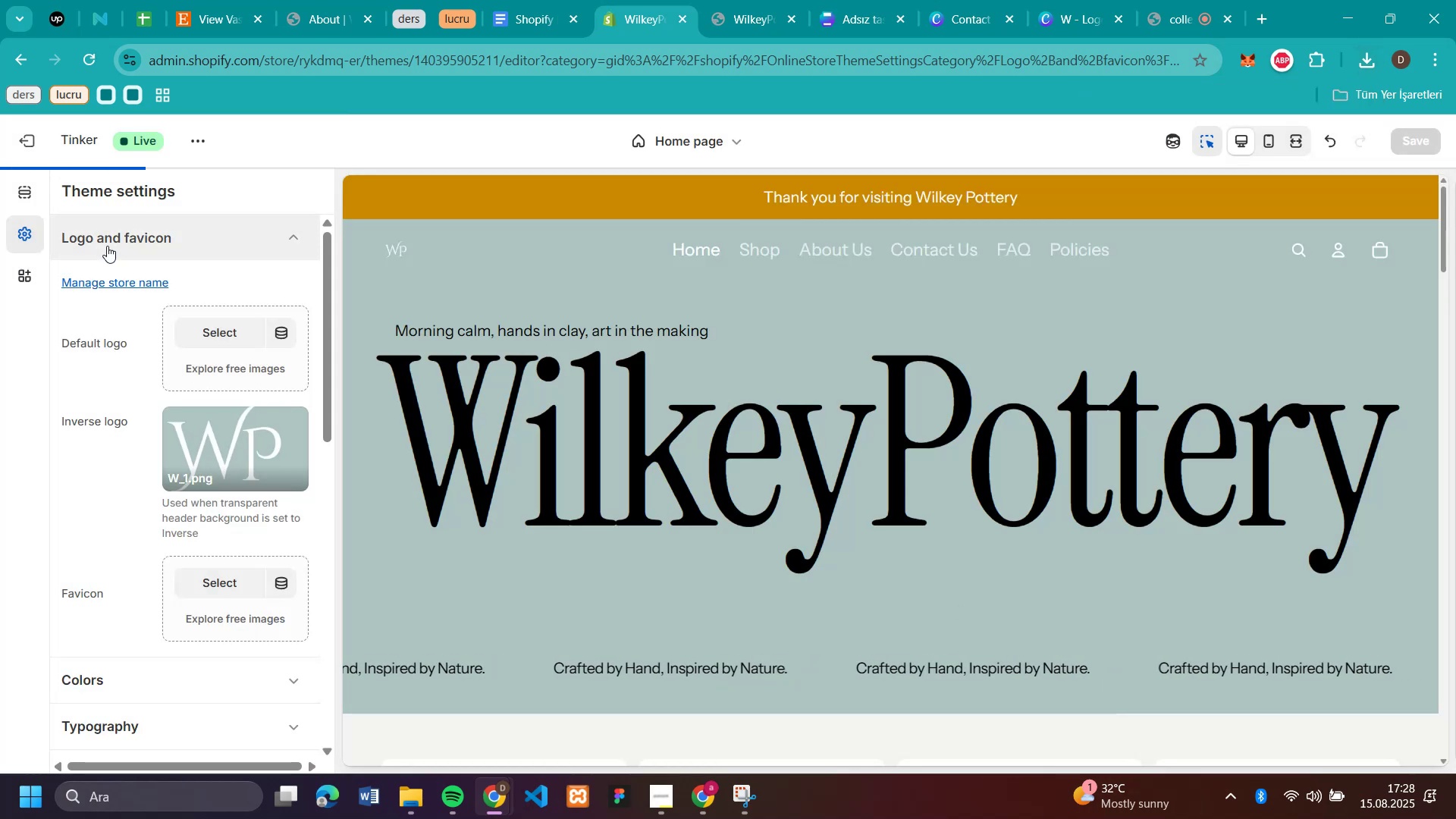 
left_click([359, 259])
 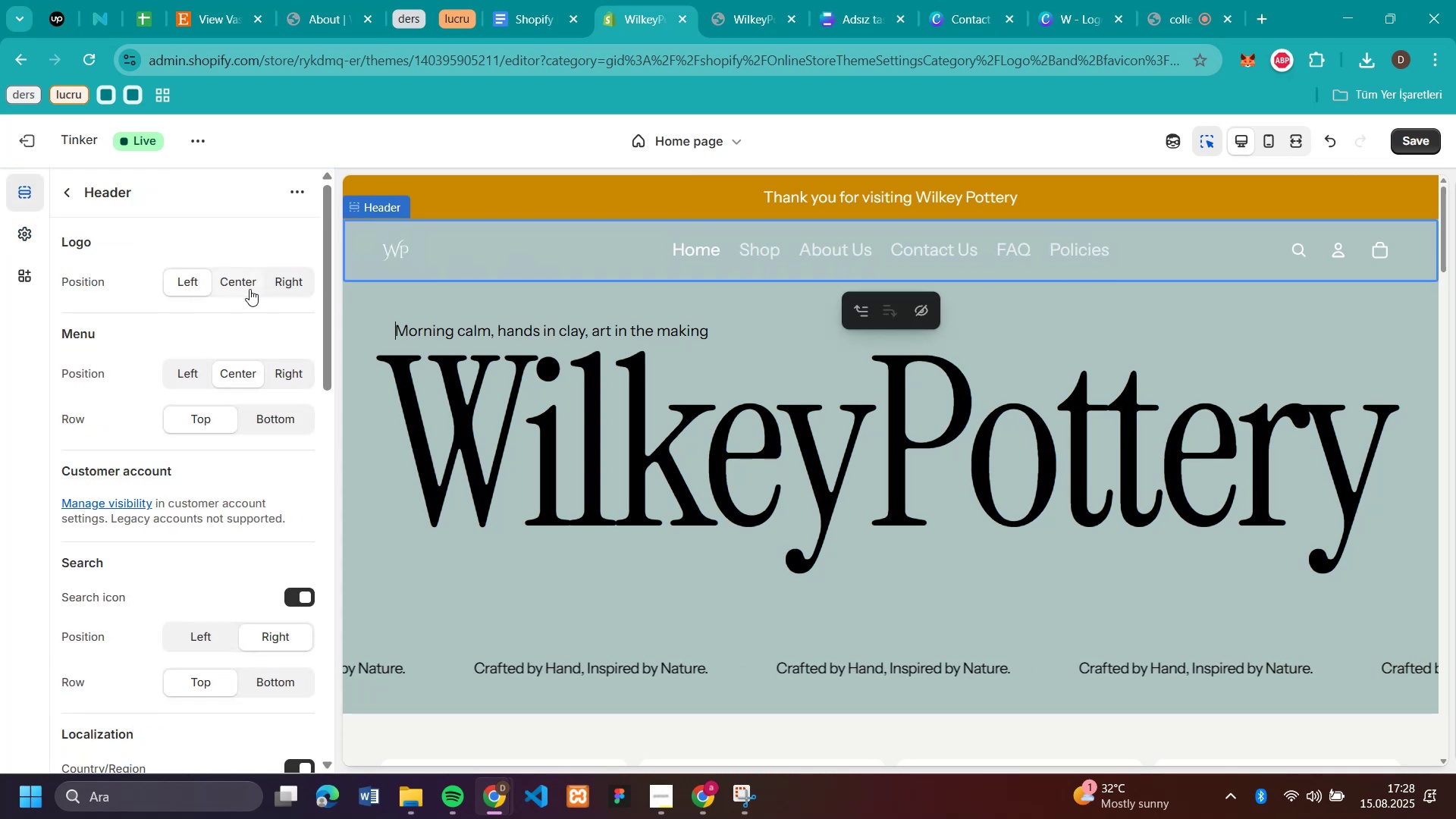 
scroll: coordinate [130, 416], scroll_direction: down, amount: 6.0
 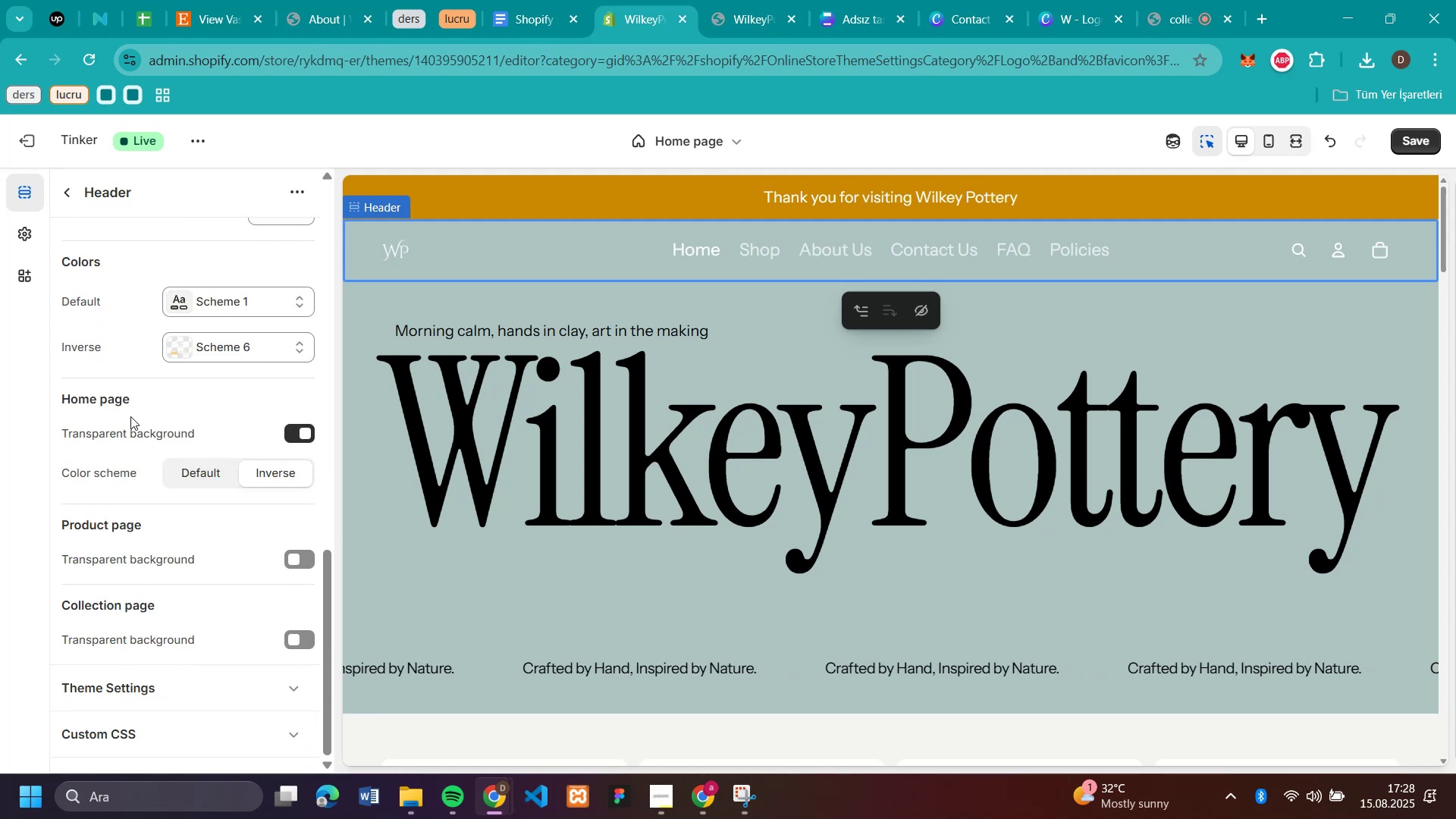 
scroll: coordinate [130, 416], scroll_direction: up, amount: 14.0
 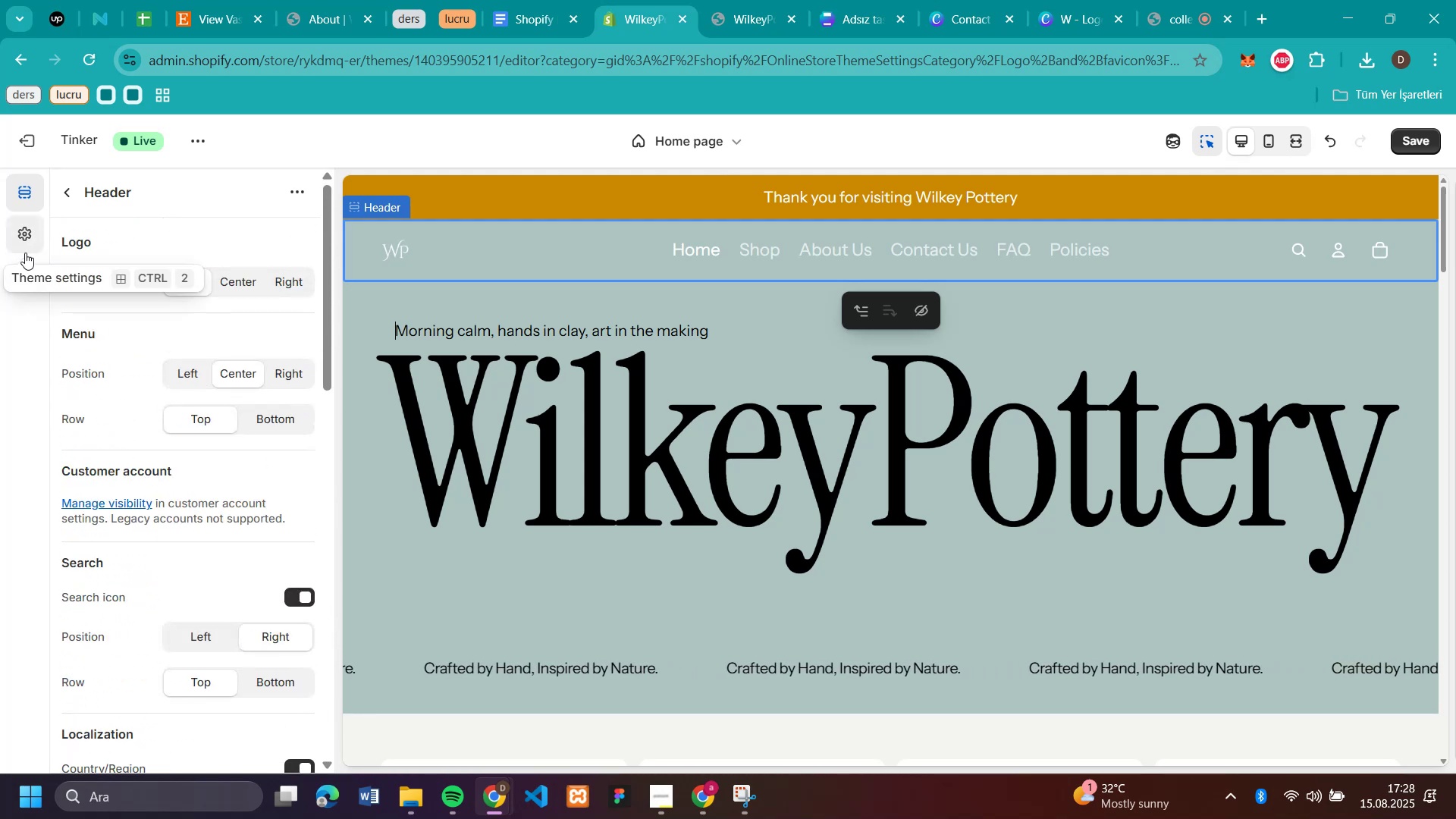 
left_click([26, 240])
 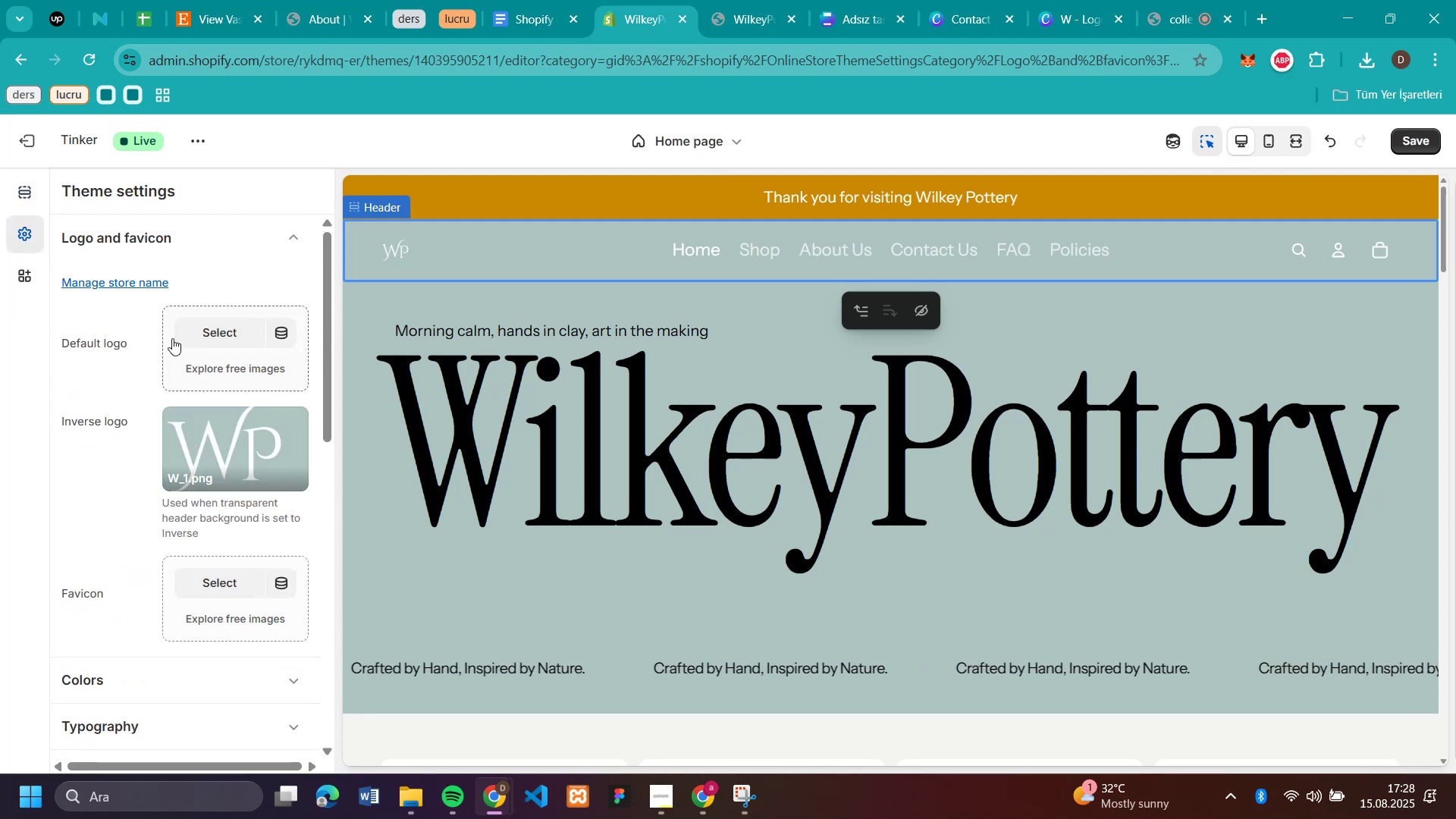 
scroll: coordinate [144, 440], scroll_direction: down, amount: 1.0
 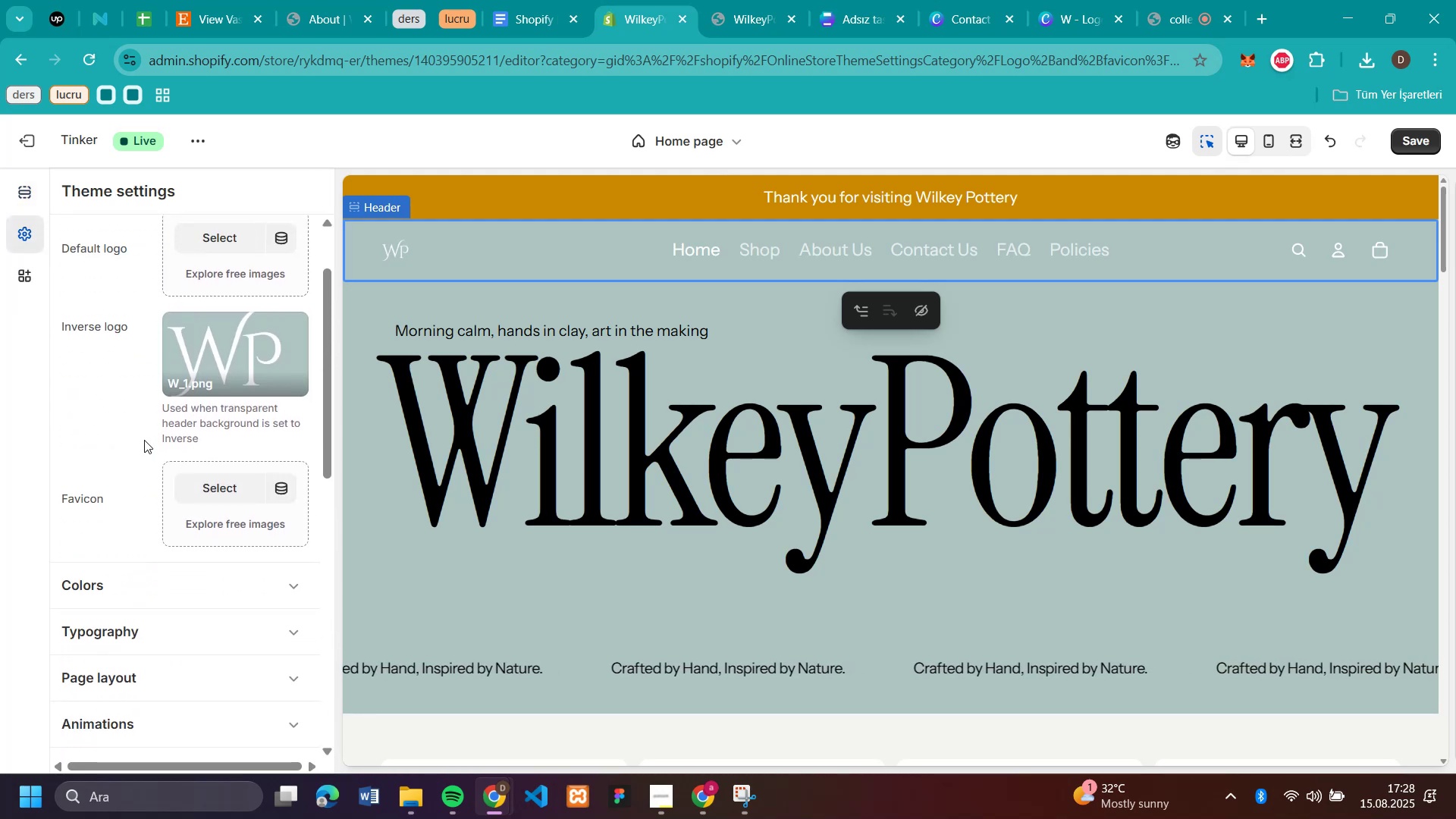 
scroll: coordinate [121, 356], scroll_direction: up, amount: 4.0
 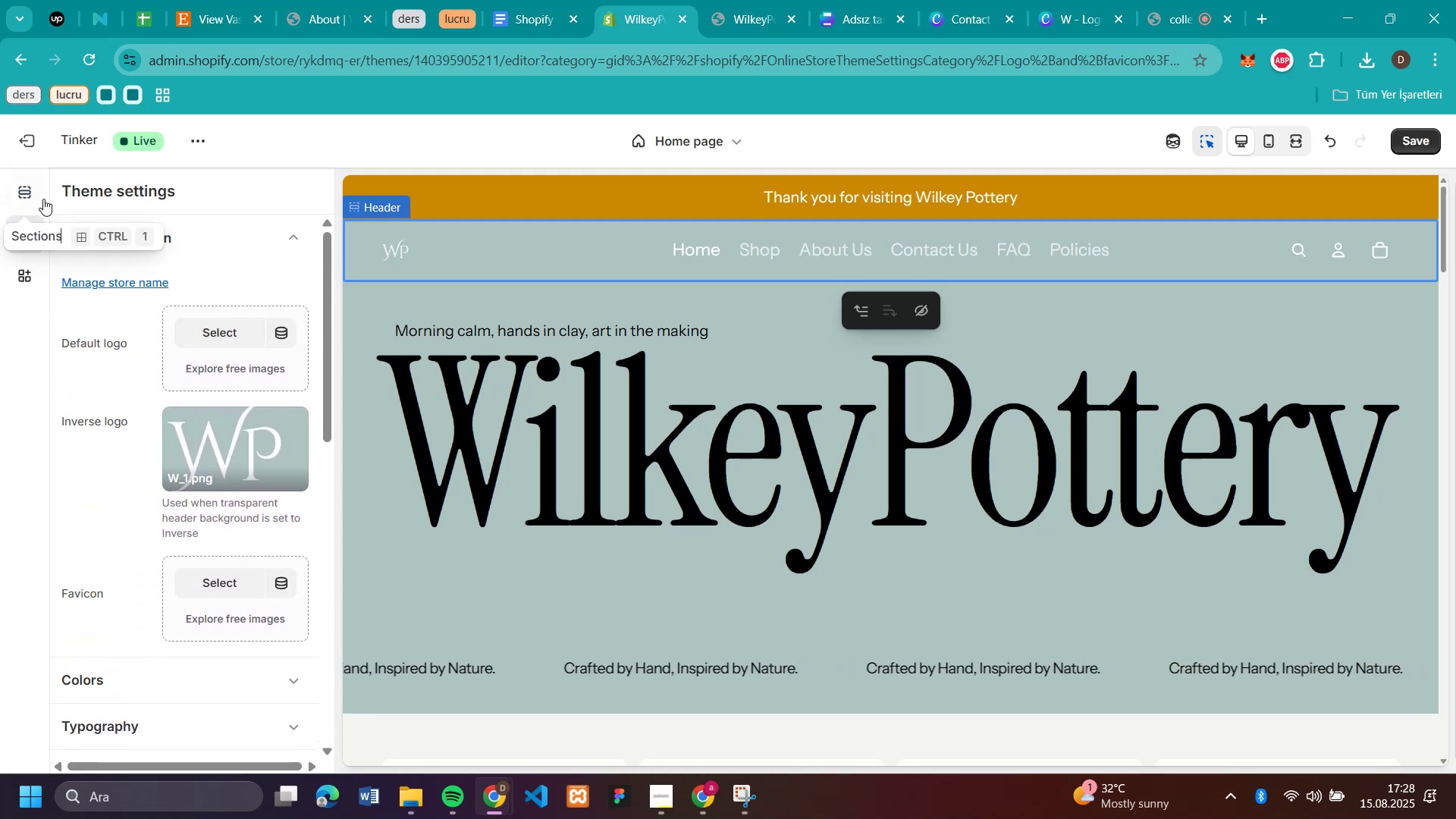 
left_click([43, 197])
 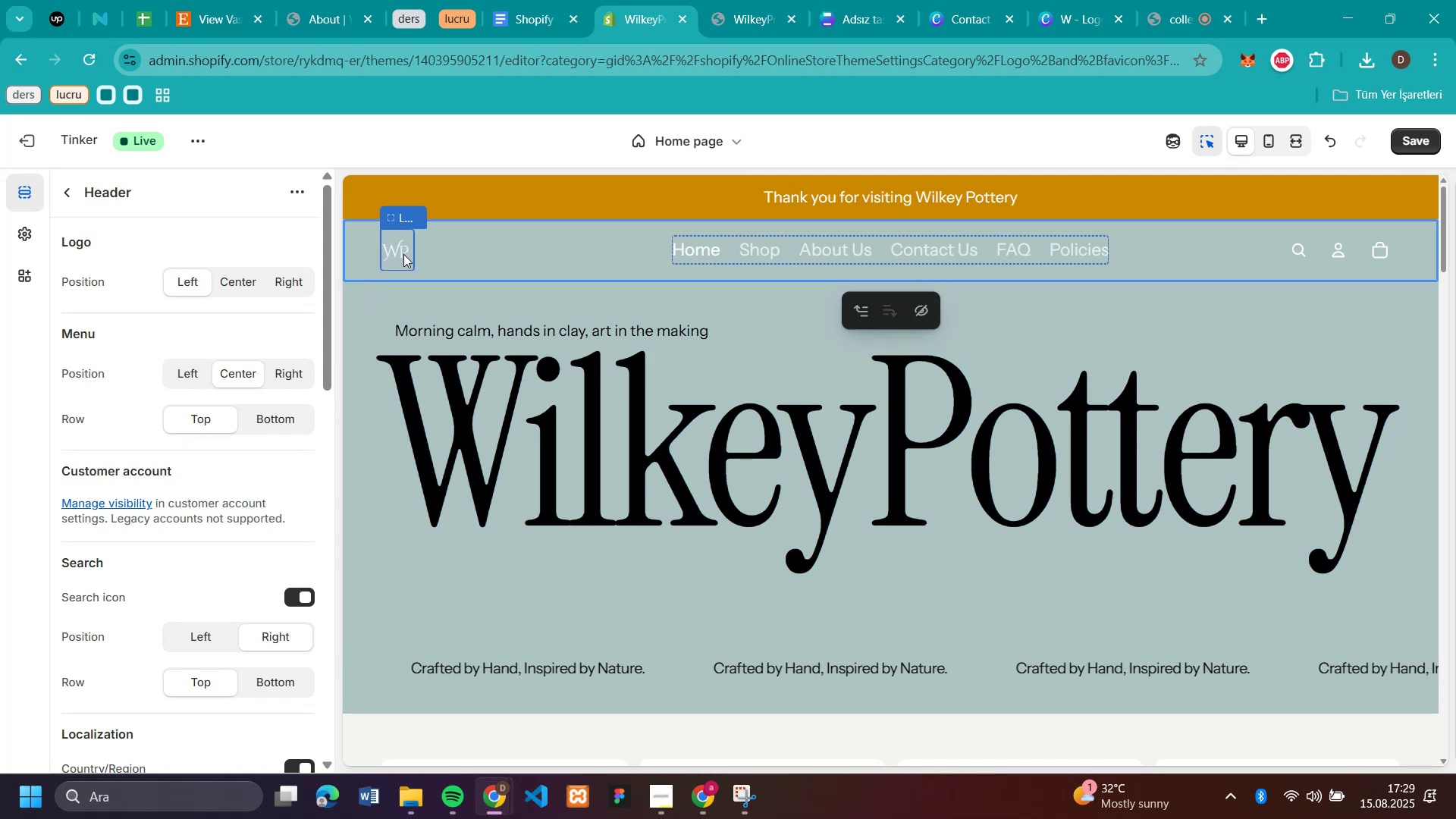 
left_click([403, 254])
 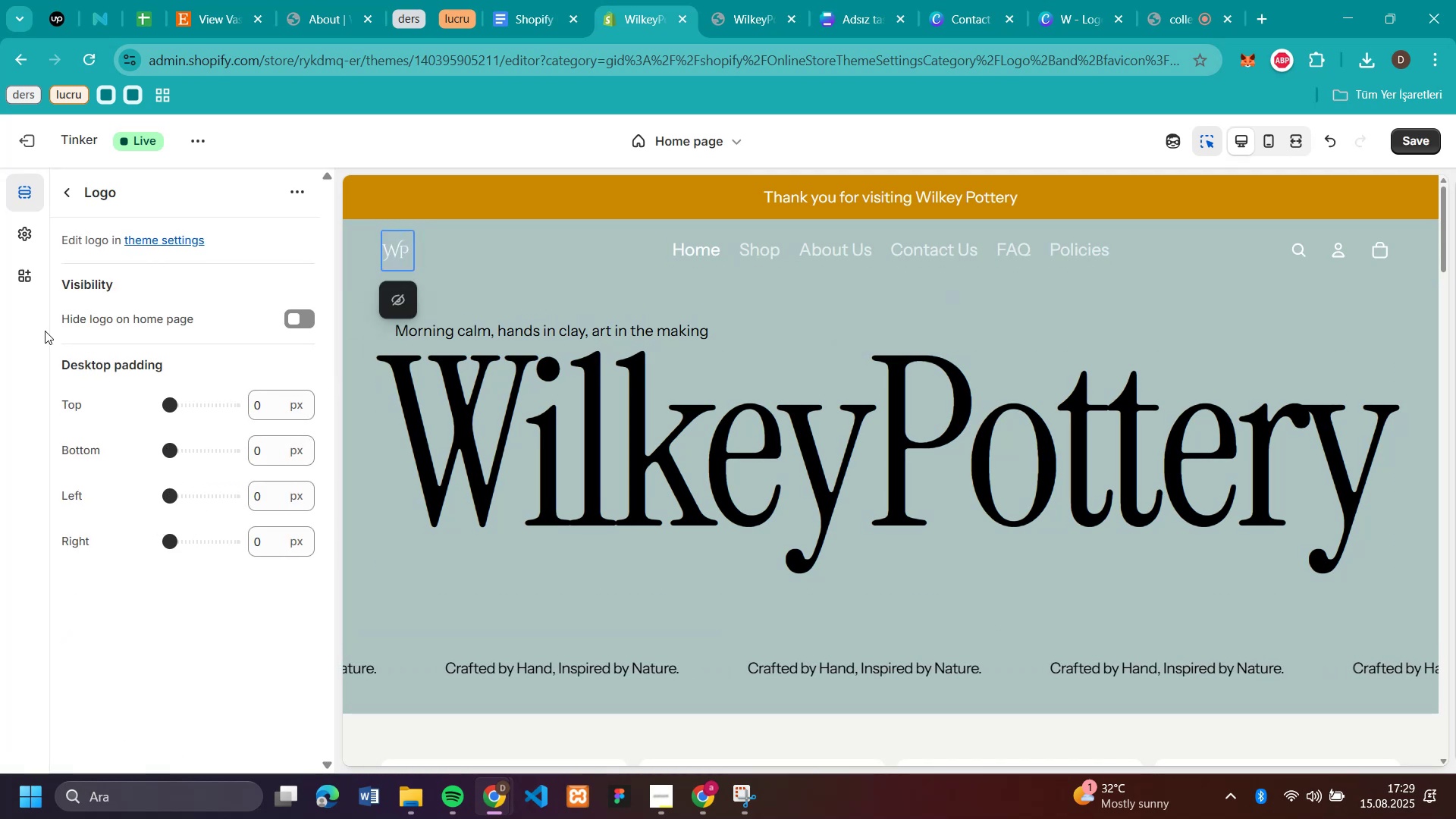 
wait(7.06)
 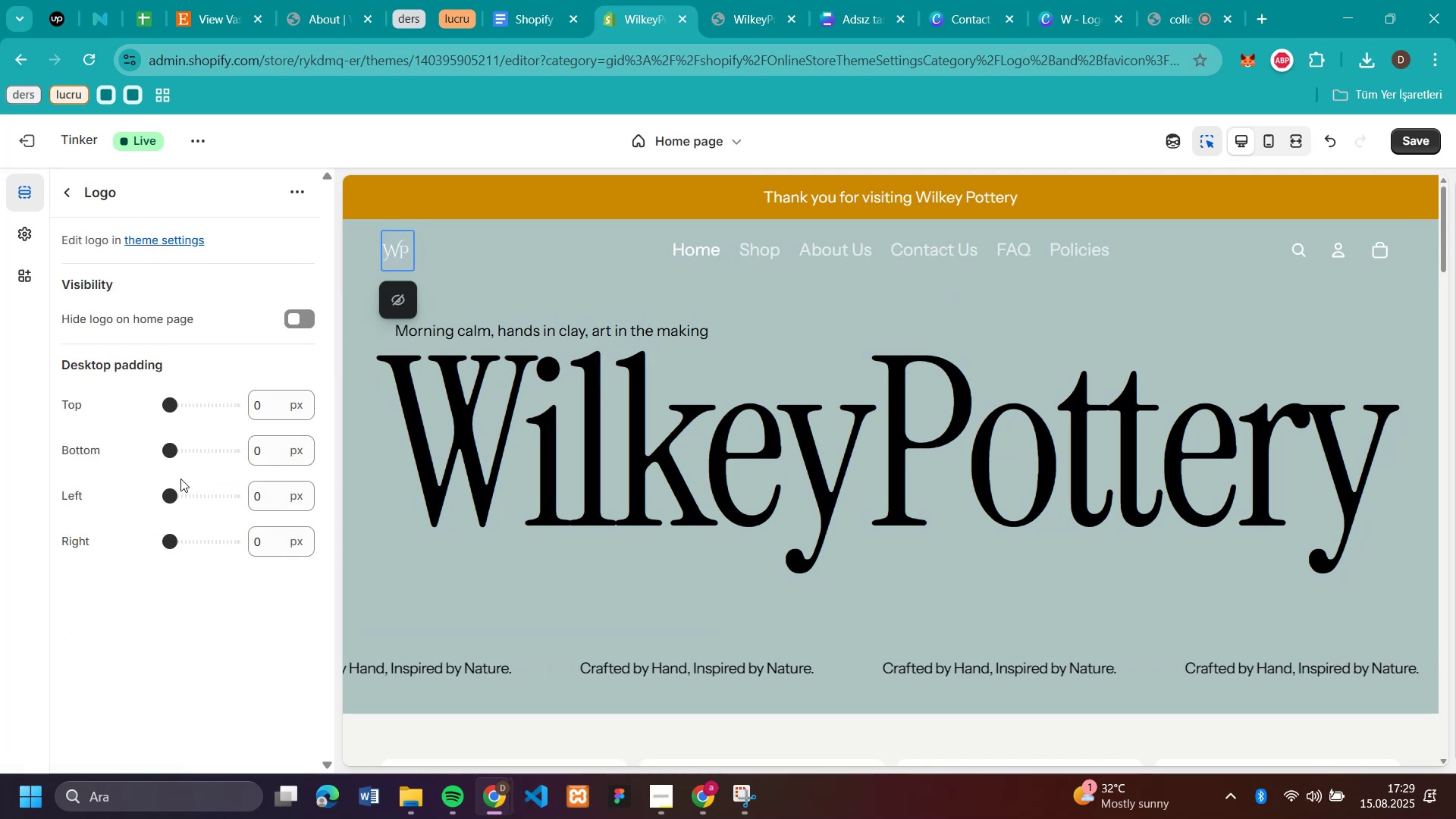 
left_click([419, 253])
 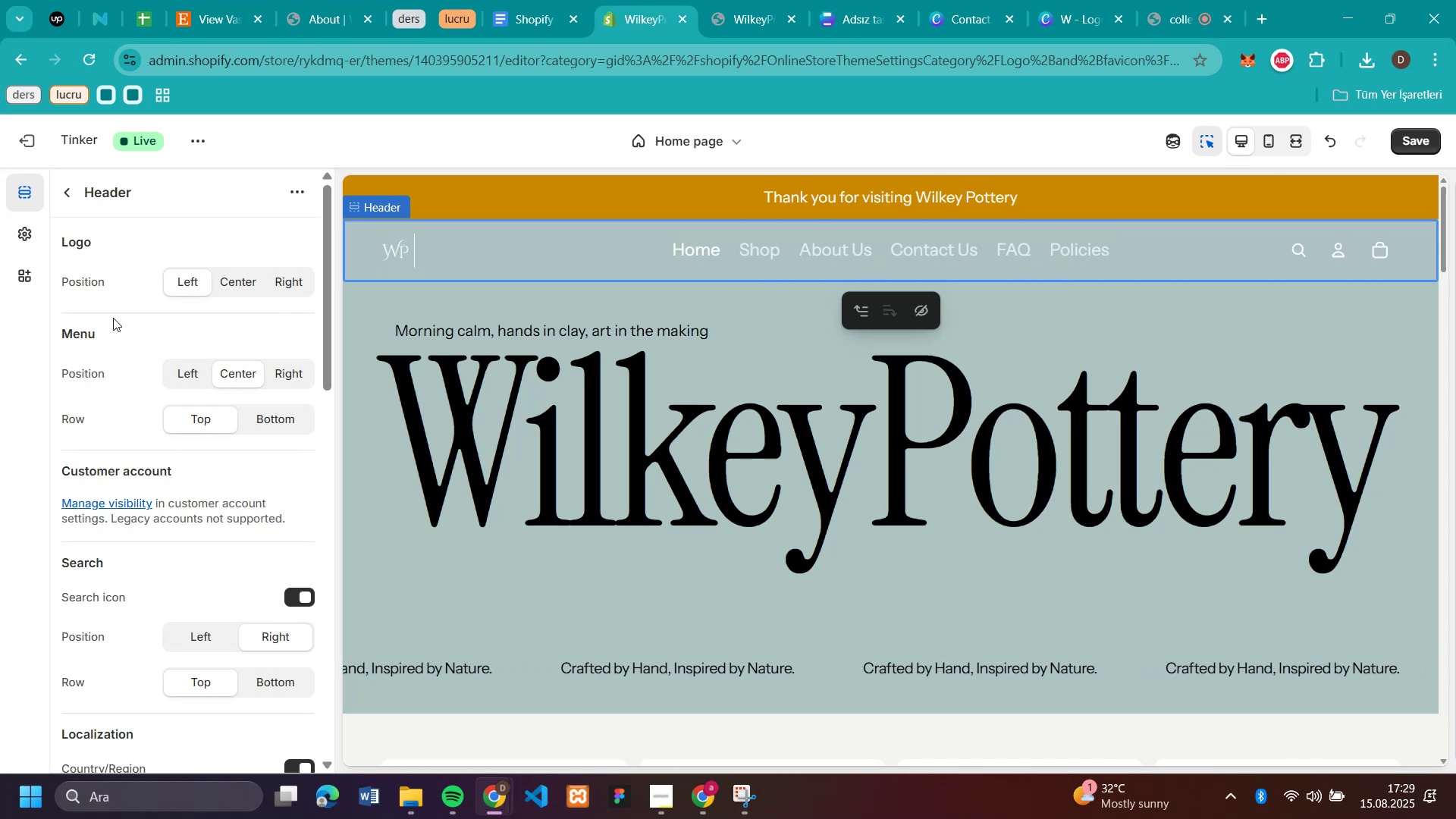 
scroll: coordinate [113, 318], scroll_direction: down, amount: 2.0
 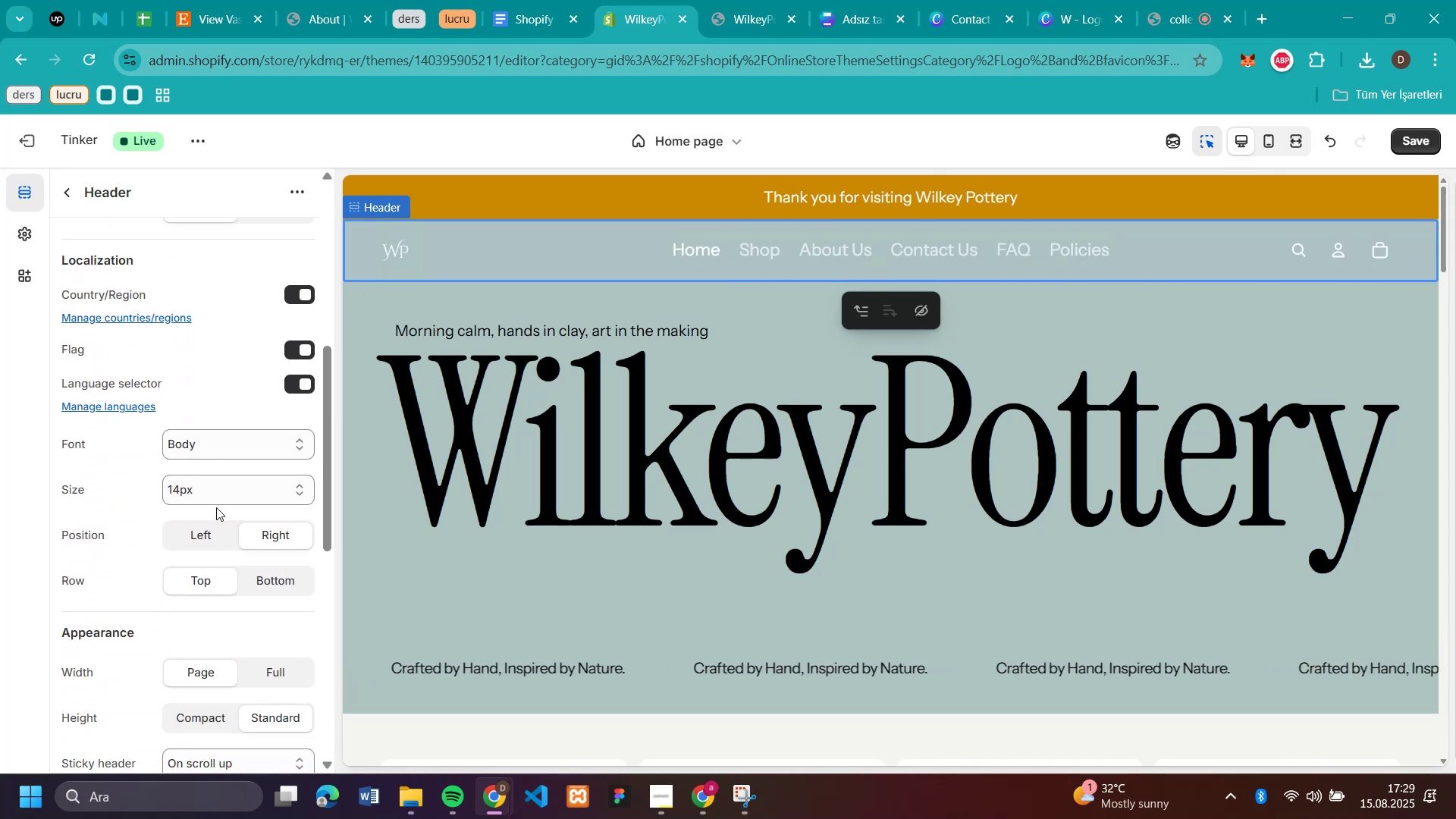 
left_click([205, 487])
 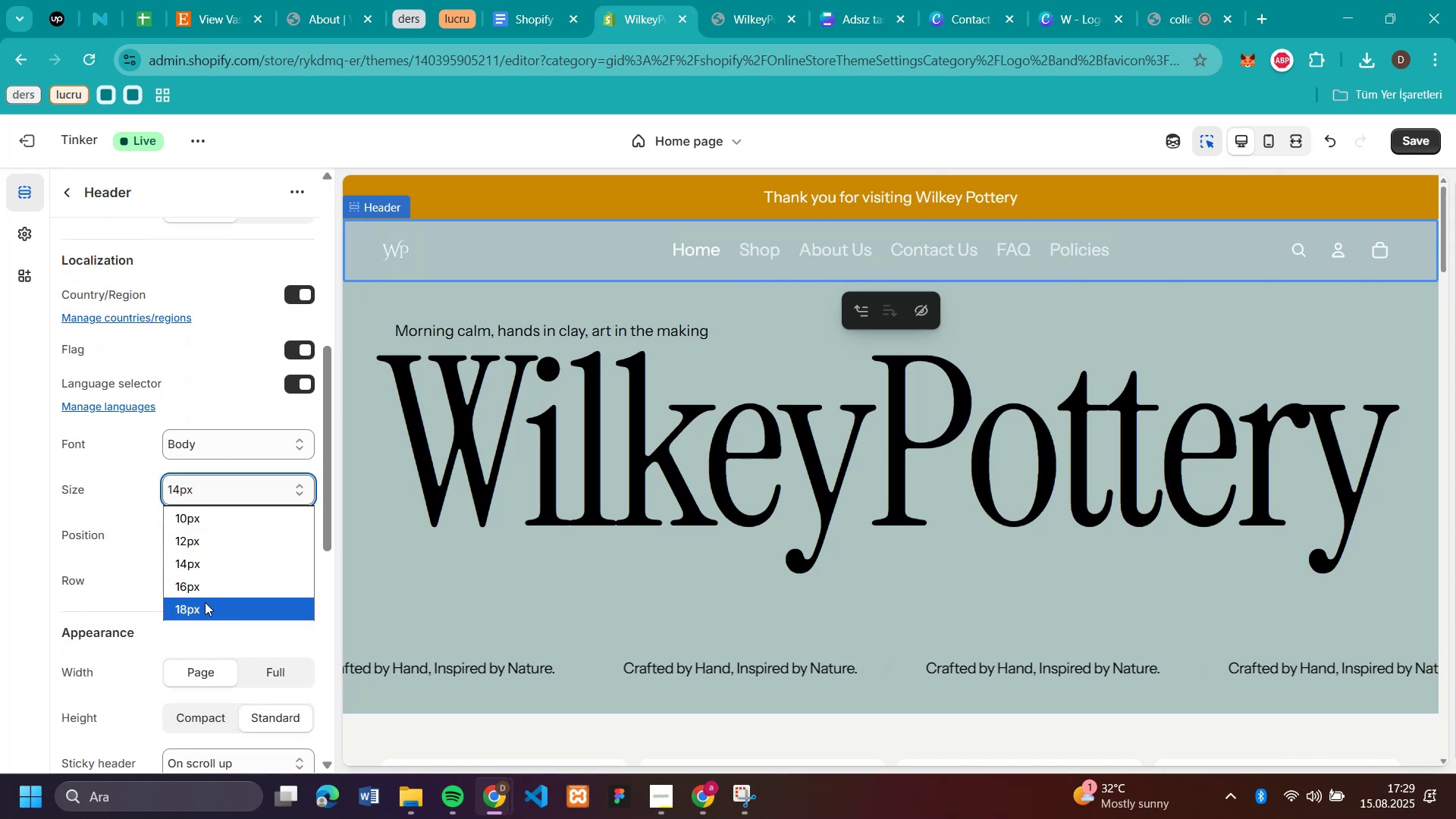 
left_click([202, 608])
 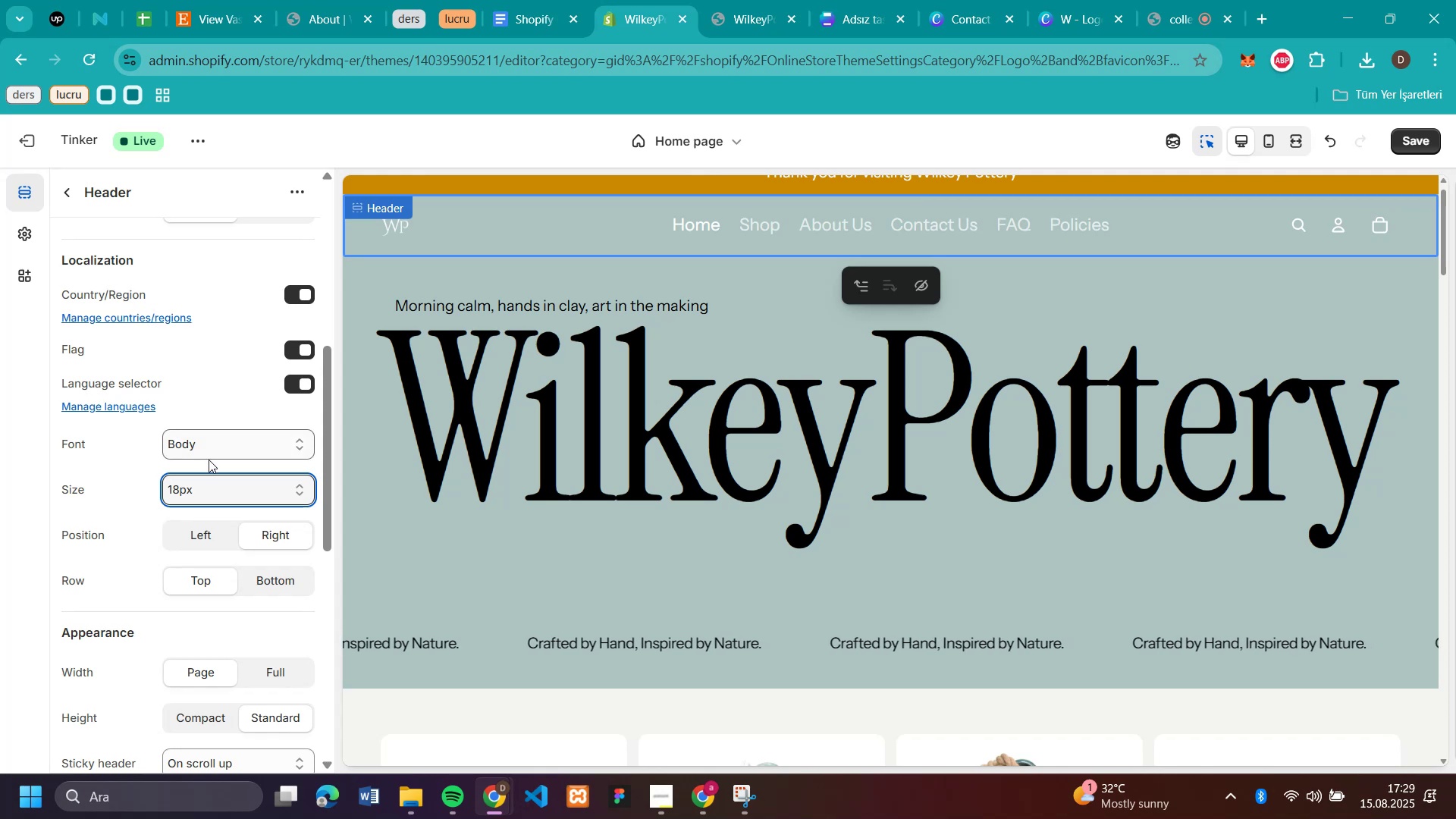 
left_click([202, 485])
 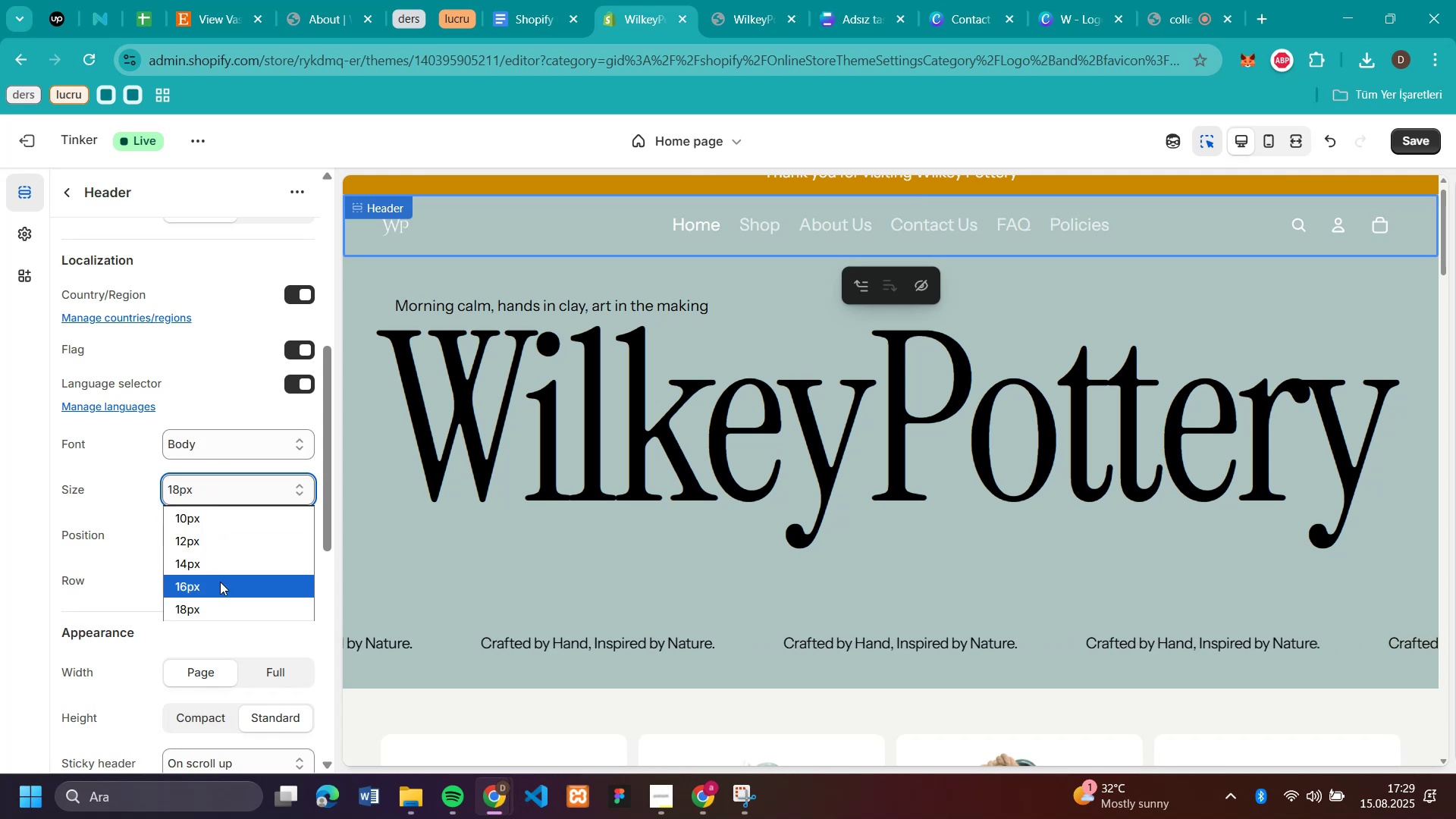 
left_click([220, 582])
 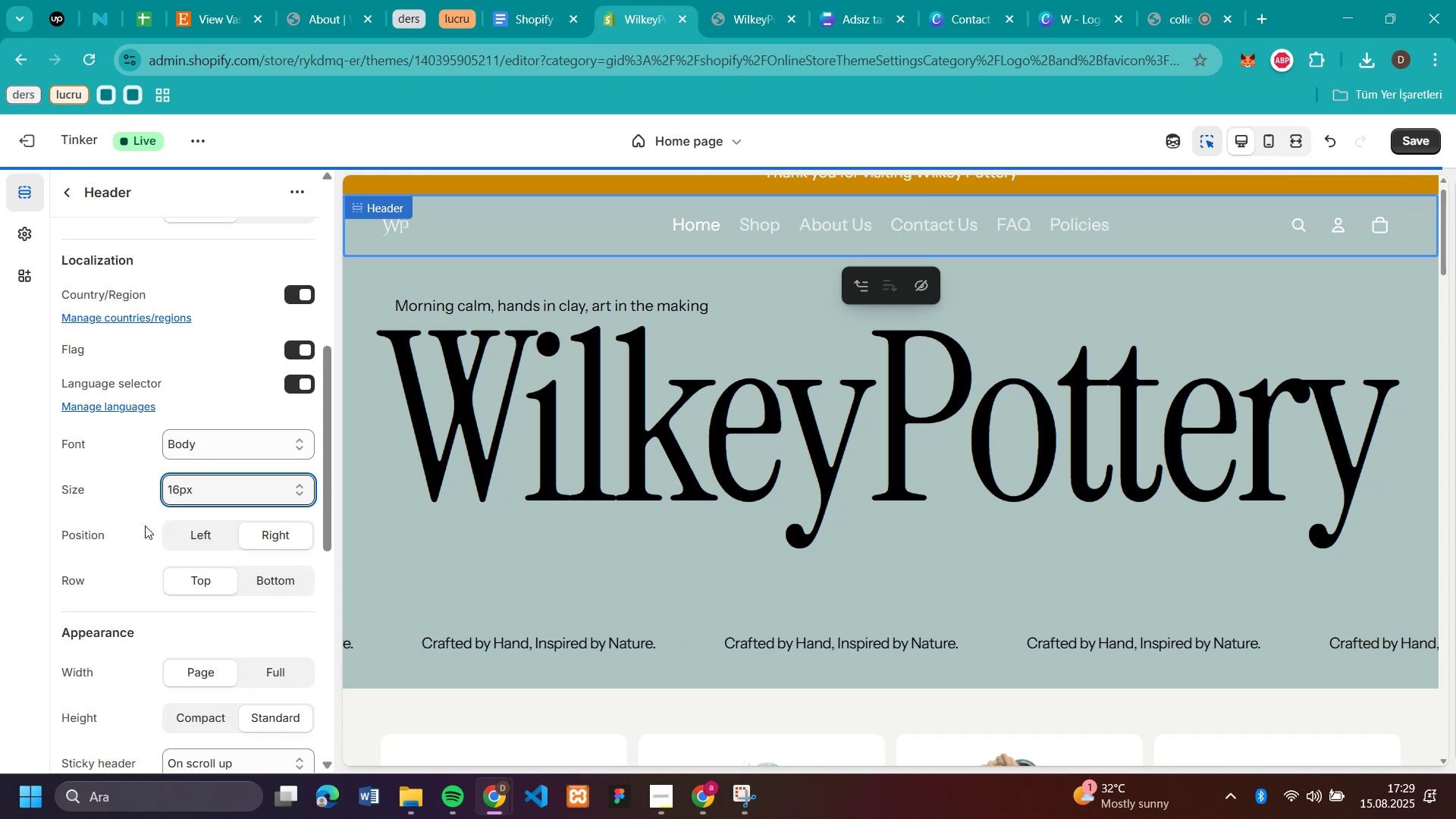 
scroll: coordinate [145, 526], scroll_direction: down, amount: 2.0
 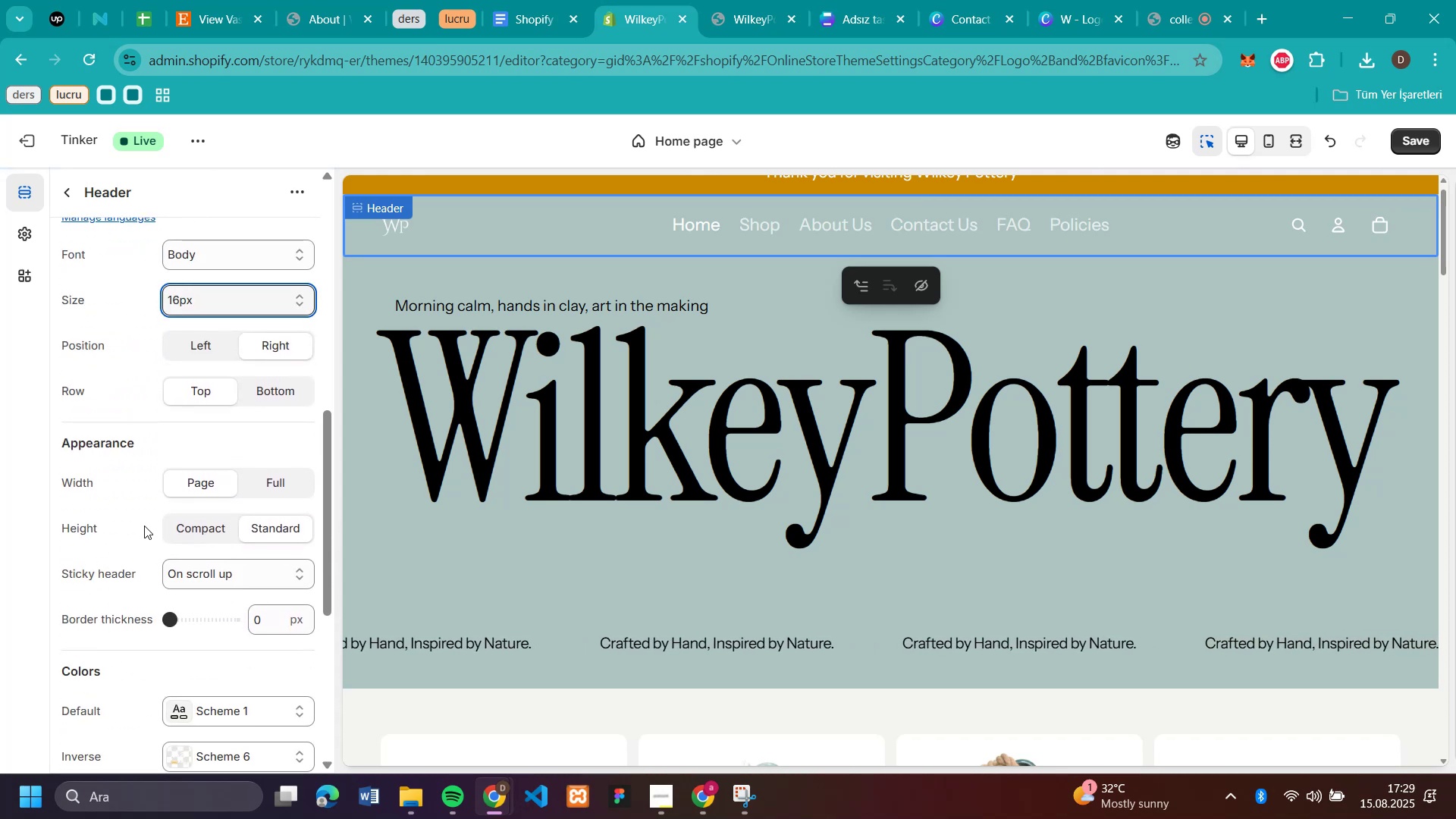 
left_click_drag(start_coordinate=[176, 621], to_coordinate=[86, 657])
 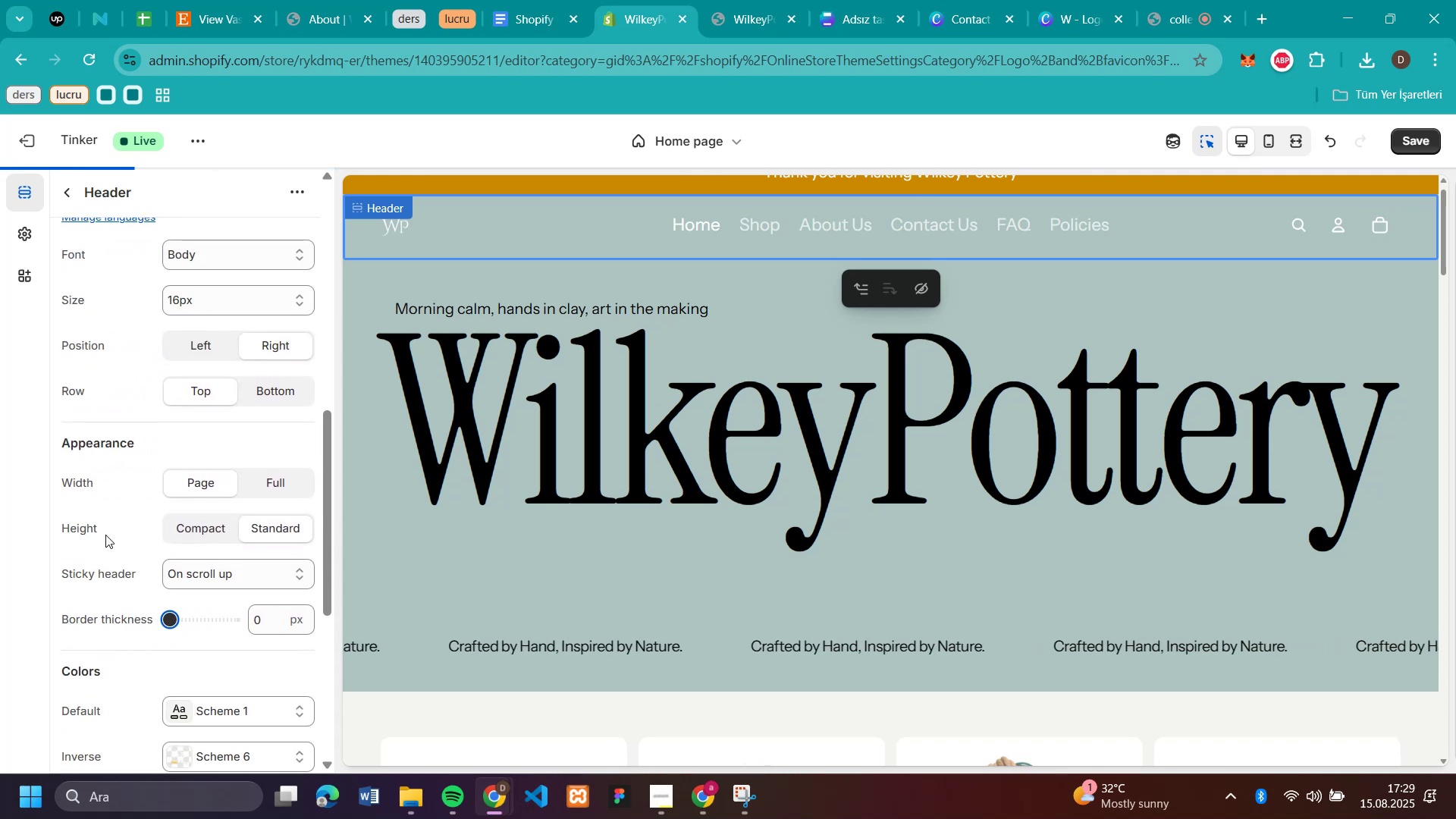 
scroll: coordinate [115, 529], scroll_direction: down, amount: 3.0
 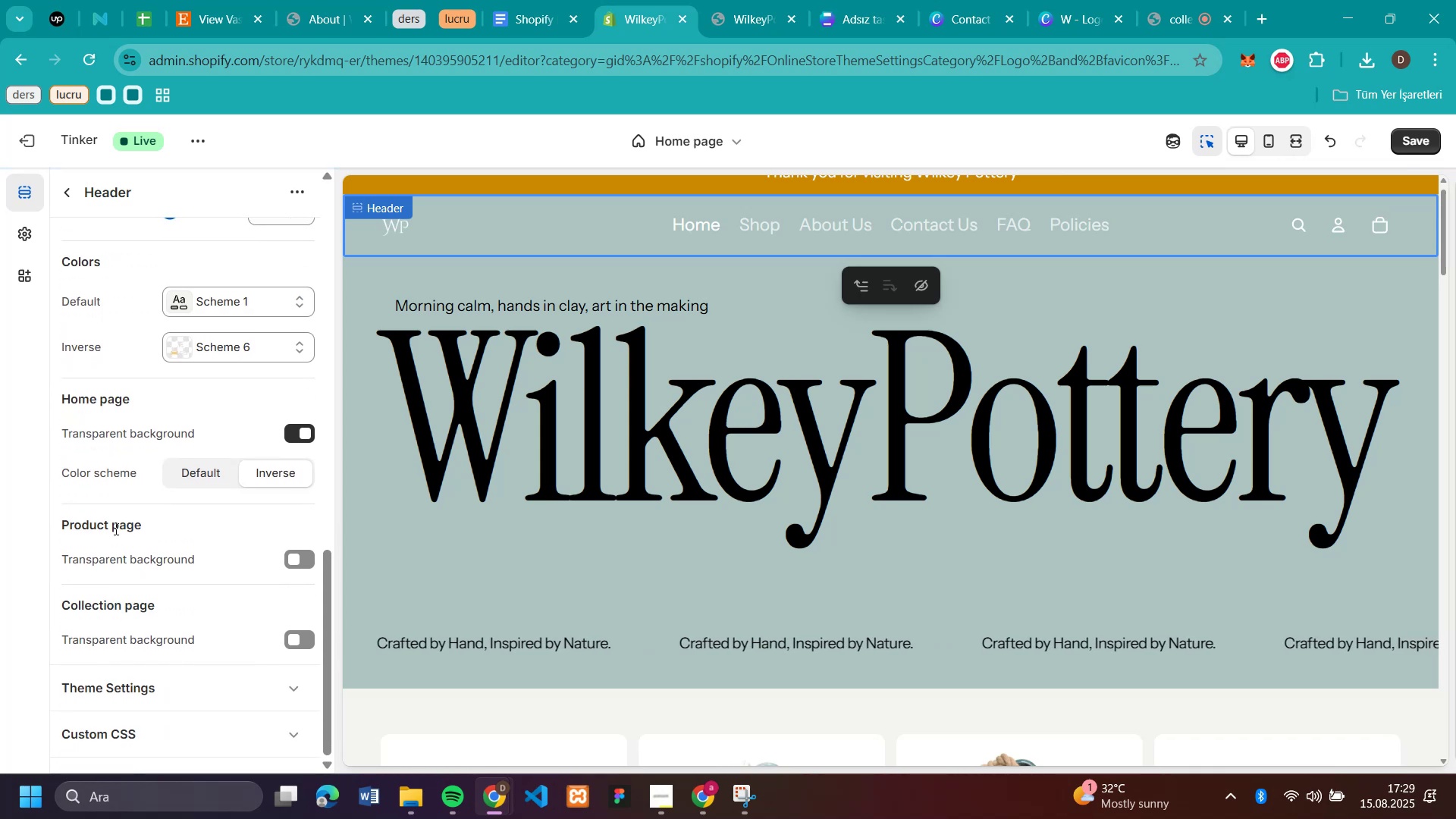 
scroll: coordinate [113, 514], scroll_direction: up, amount: 15.0
 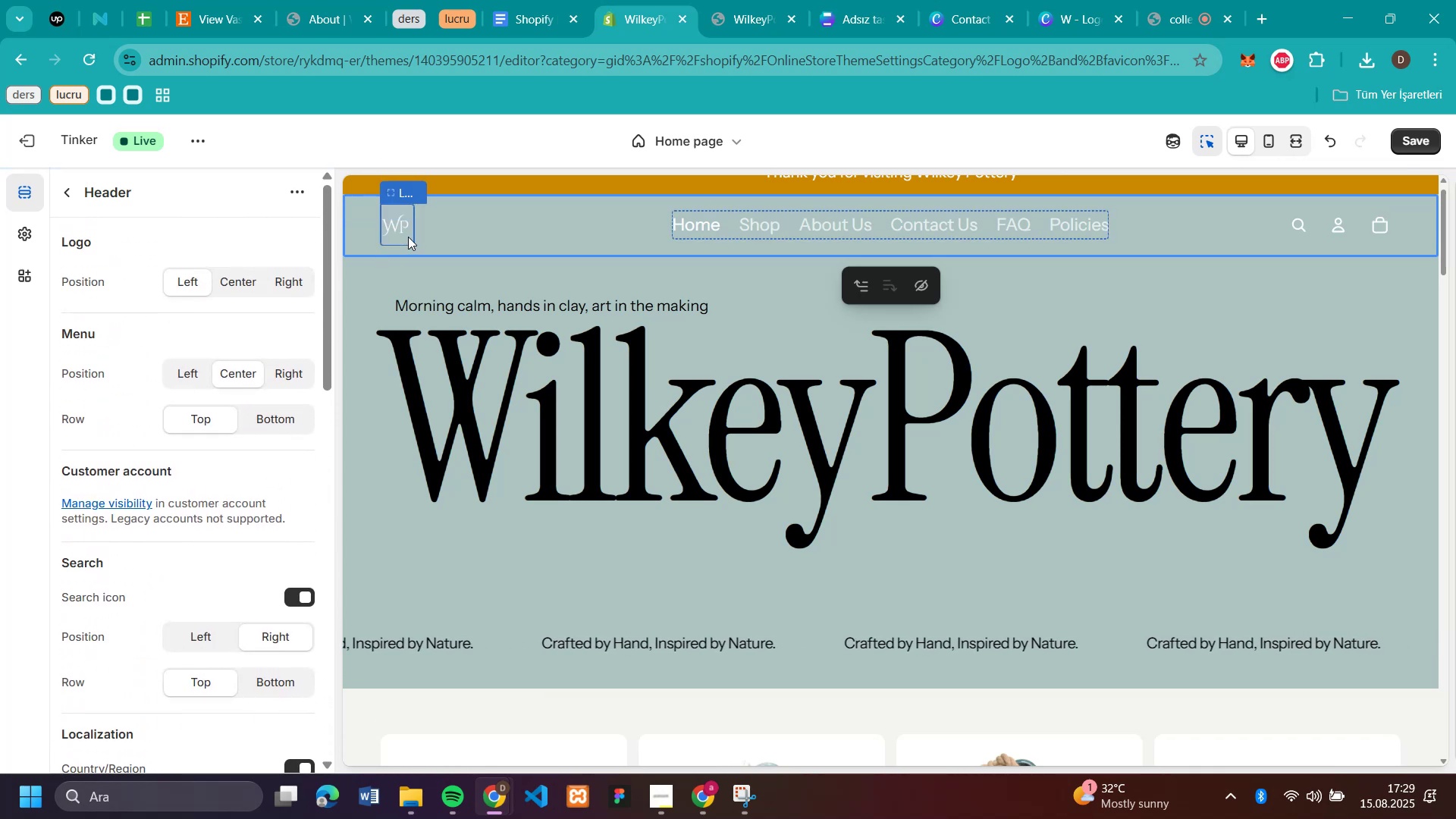 
left_click([408, 237])
 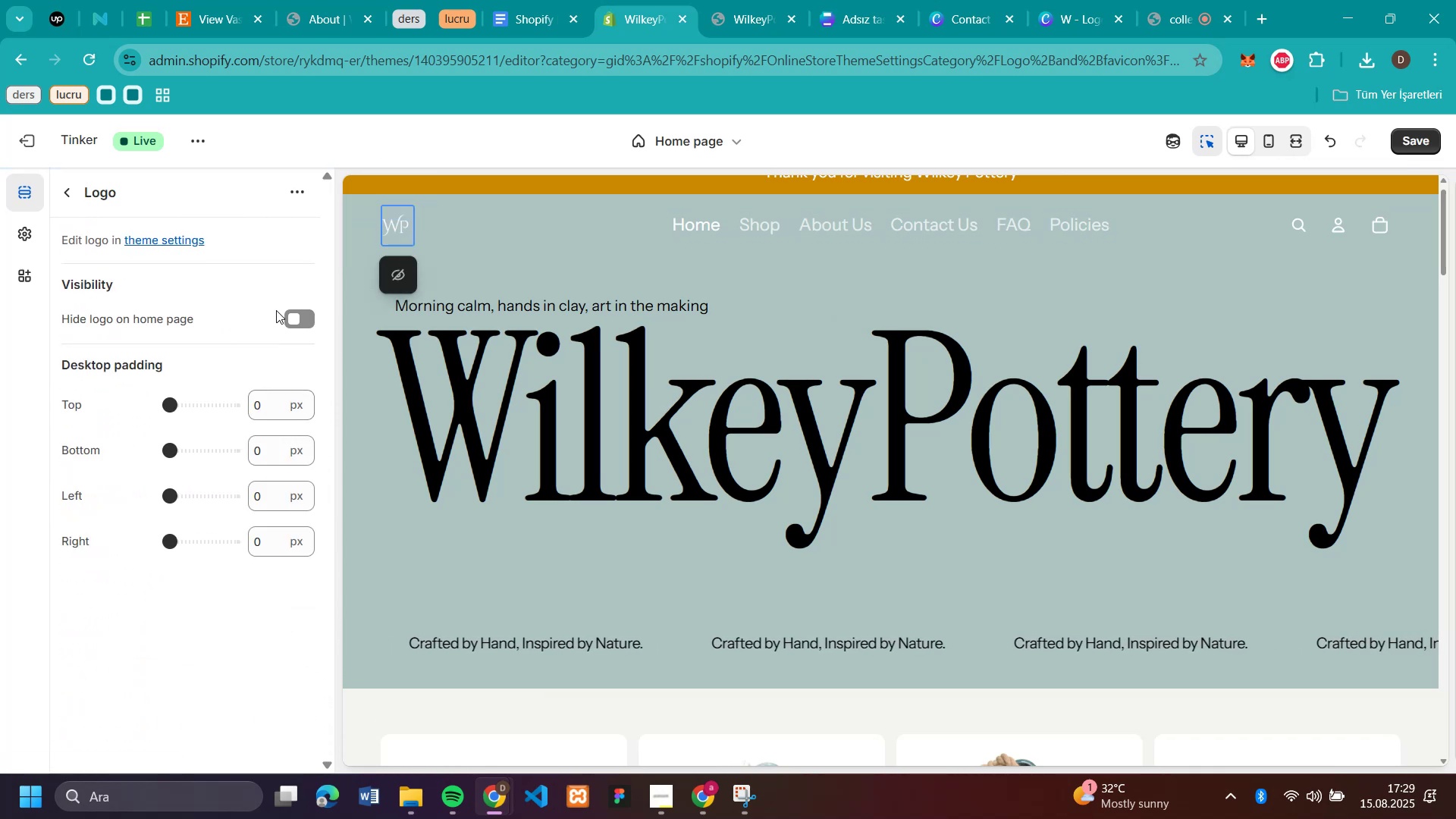 
left_click([305, 317])
 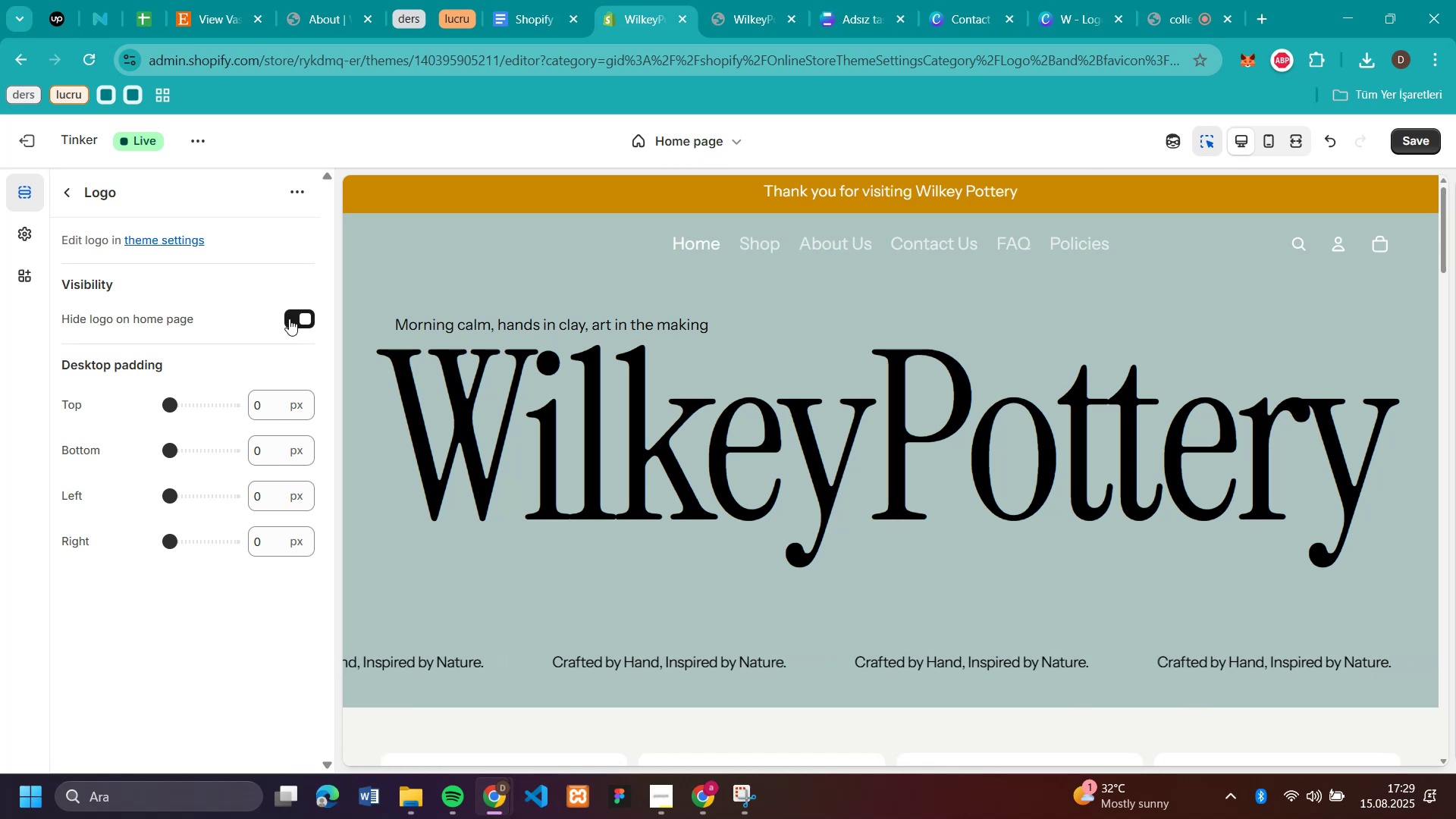 
scroll: coordinate [700, 471], scroll_direction: up, amount: 3.0
 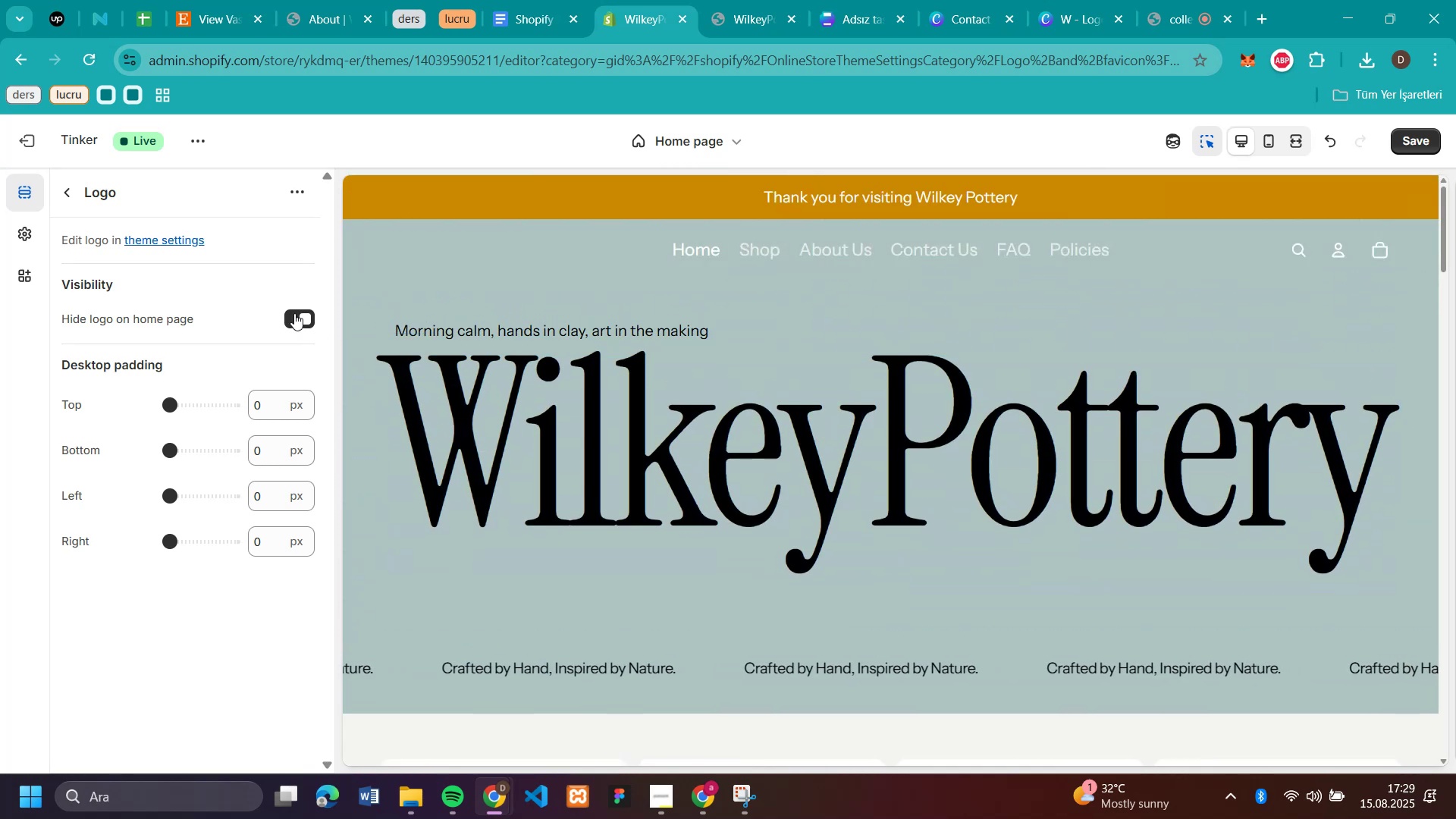 
left_click([297, 313])
 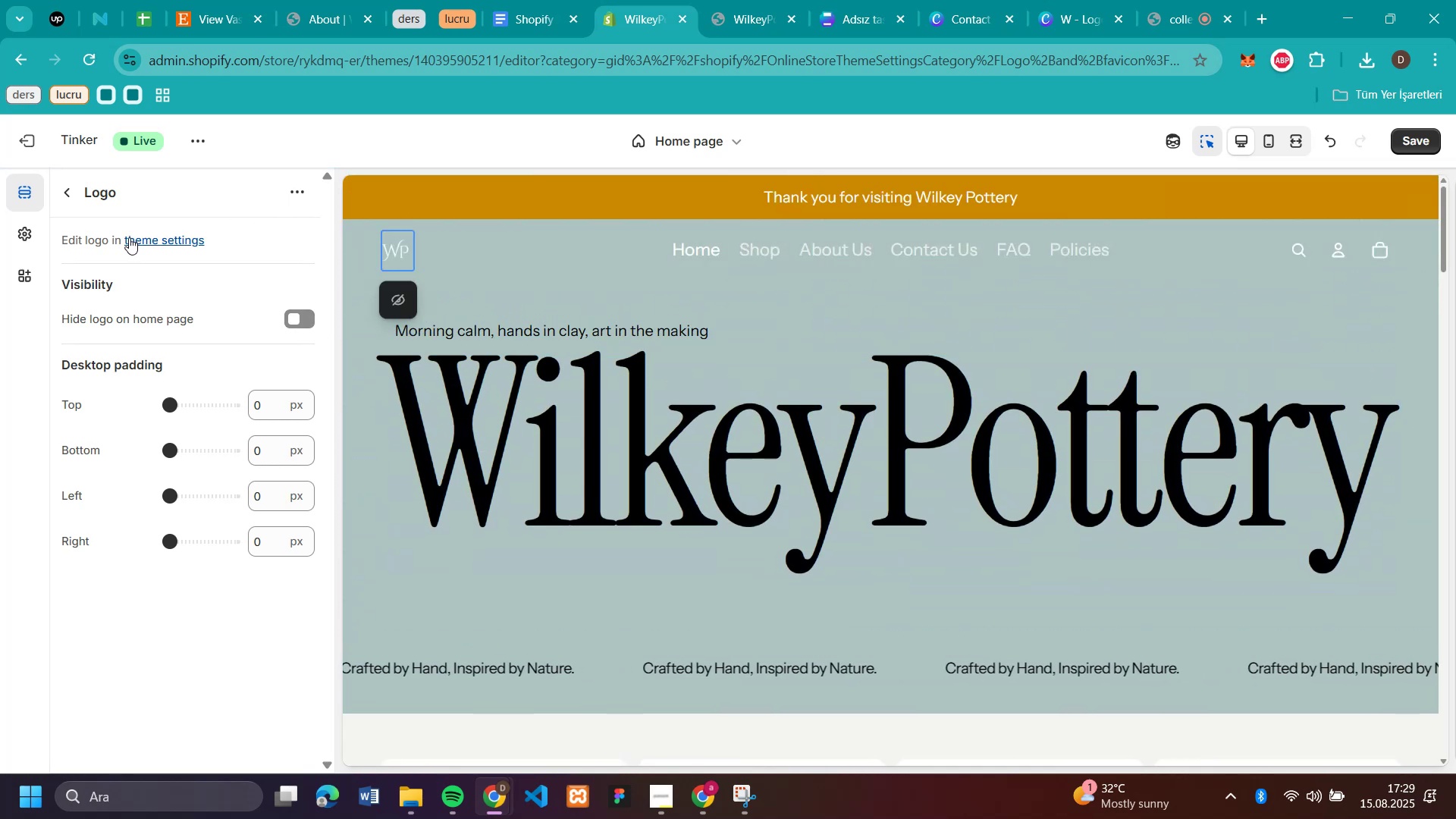 
left_click([129, 237])
 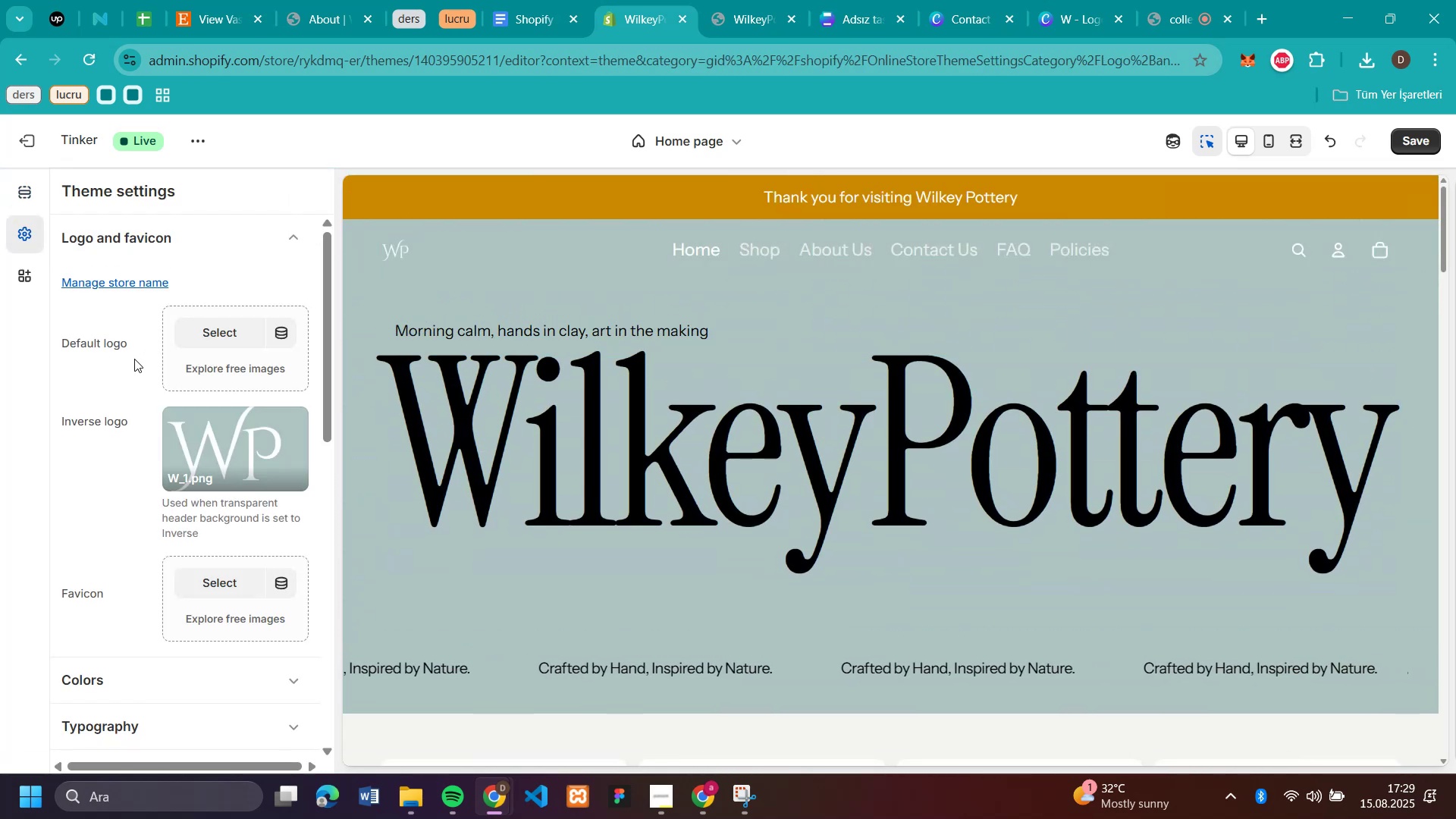 
scroll: coordinate [132, 362], scroll_direction: down, amount: 1.0
 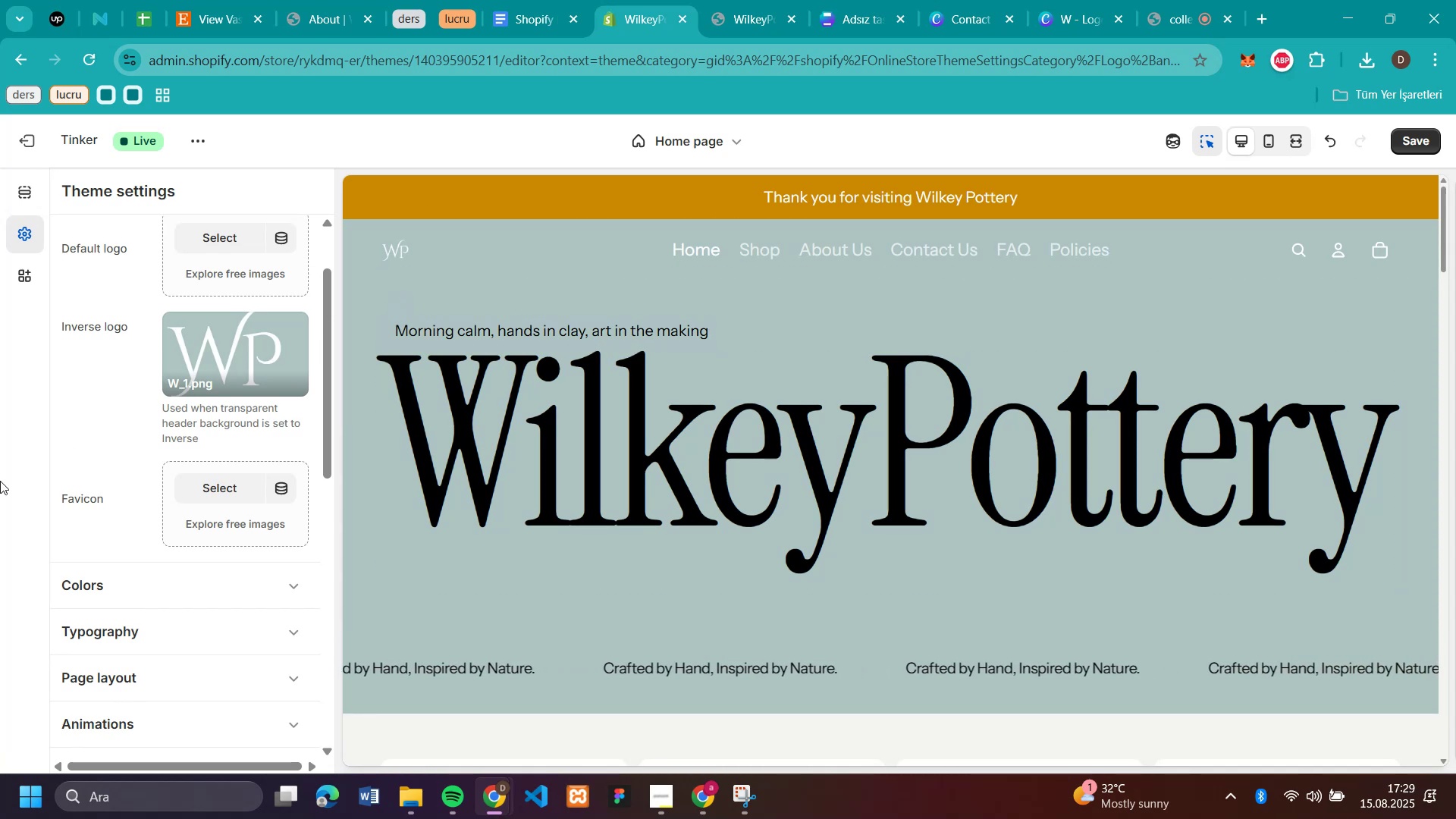 
wait(6.79)
 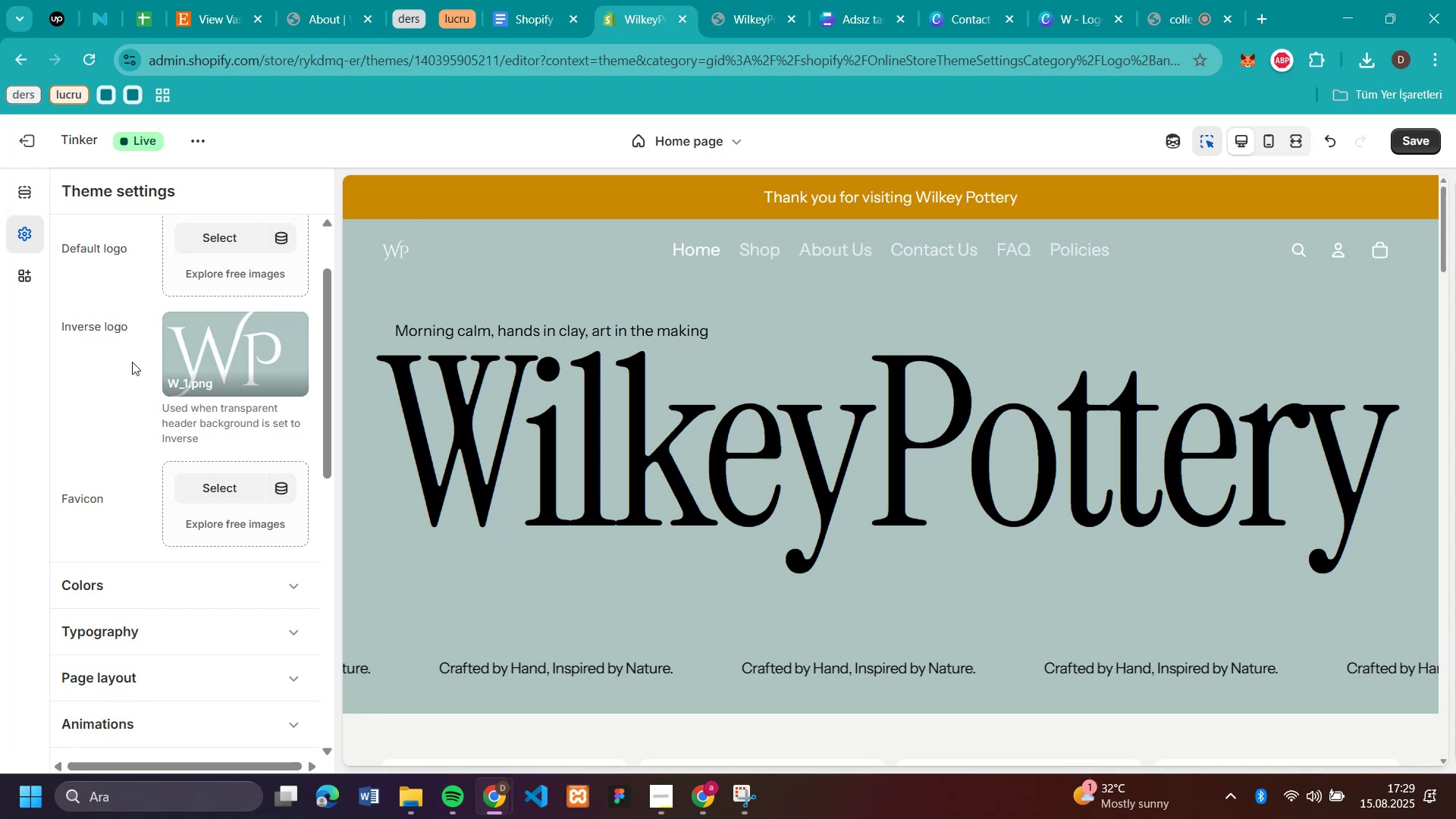 
scroll: coordinate [129, 507], scroll_direction: up, amount: 4.0
 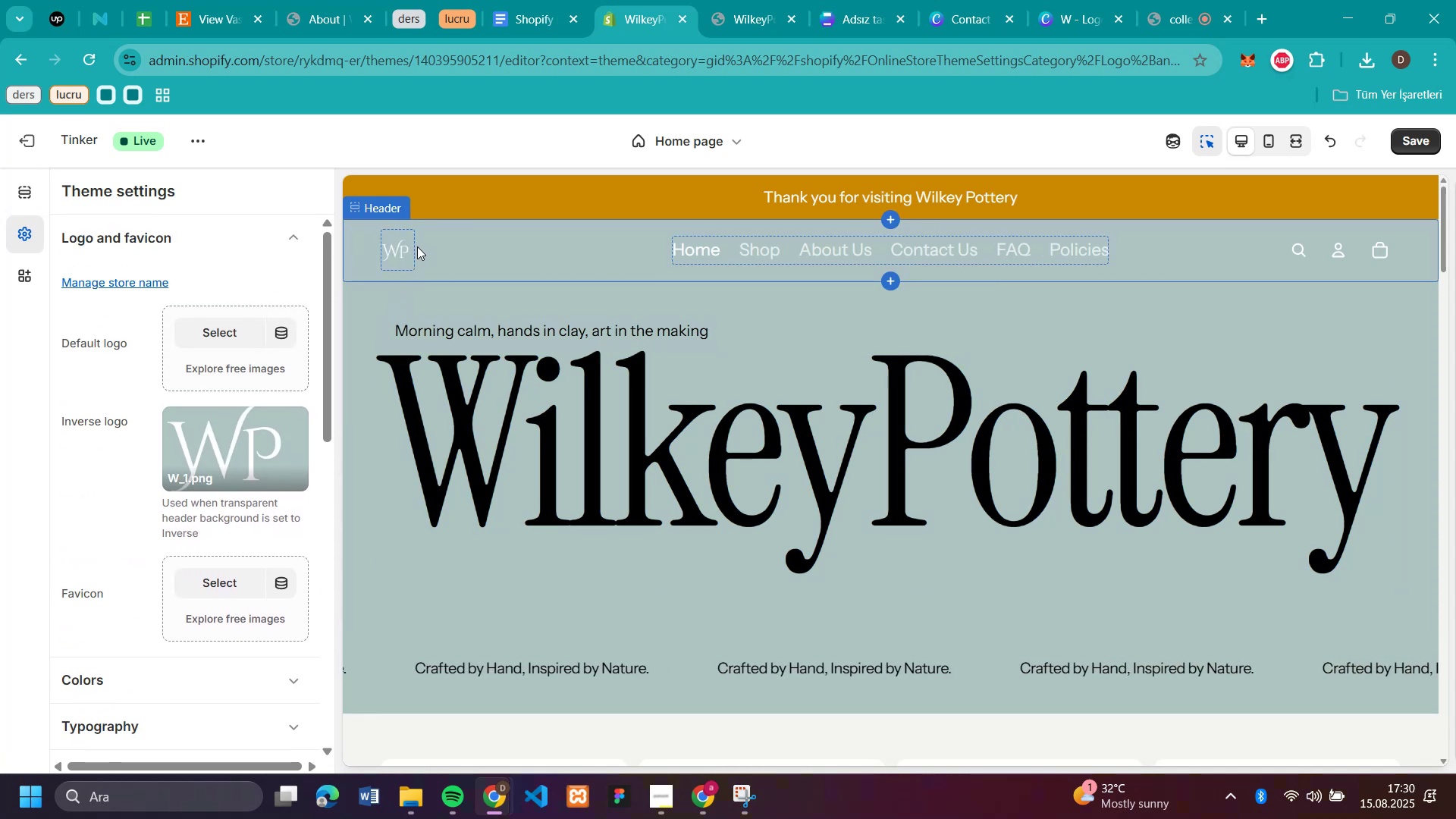 
left_click([407, 254])
 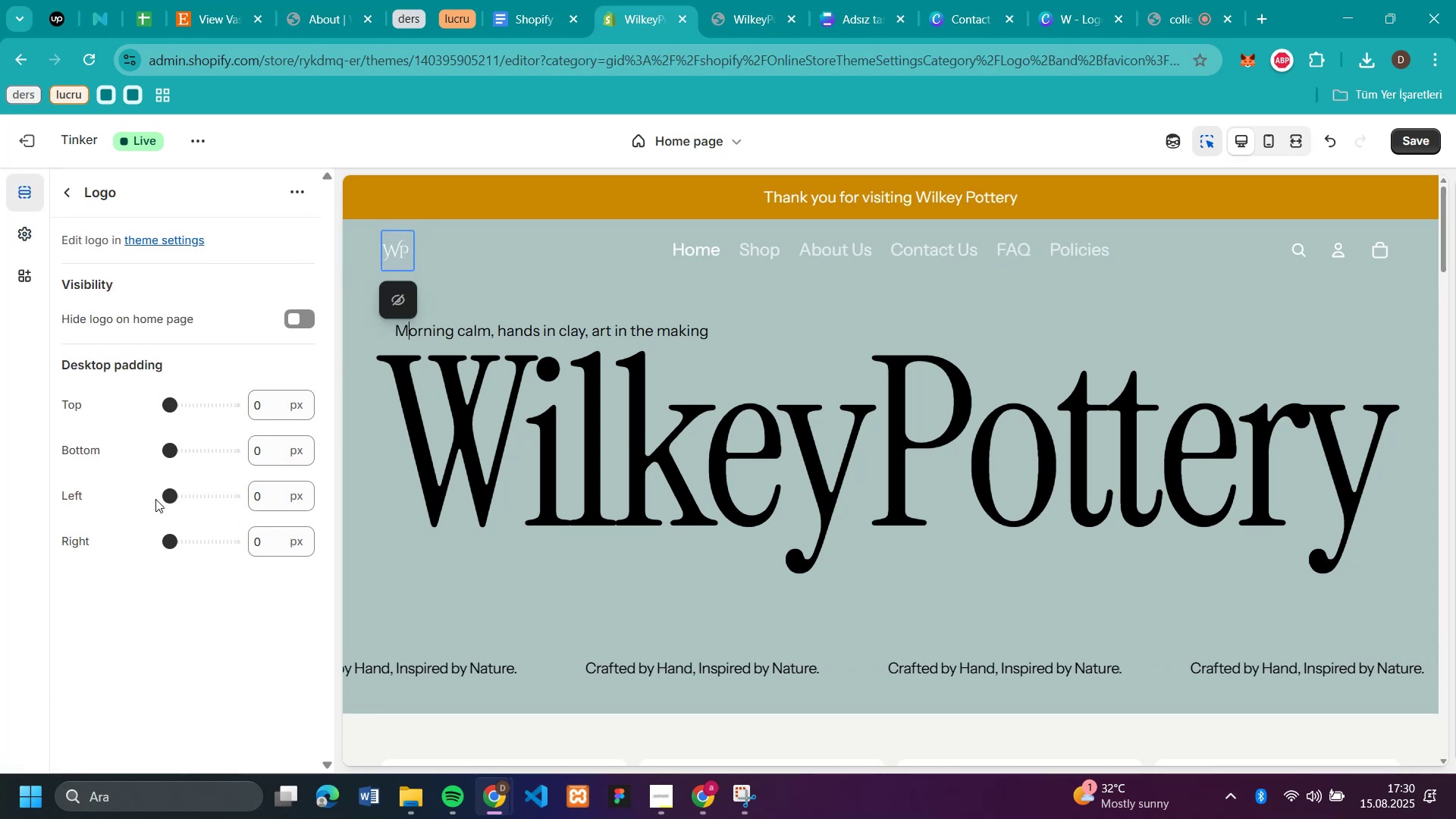 
left_click_drag(start_coordinate=[167, 455], to_coordinate=[354, 473])
 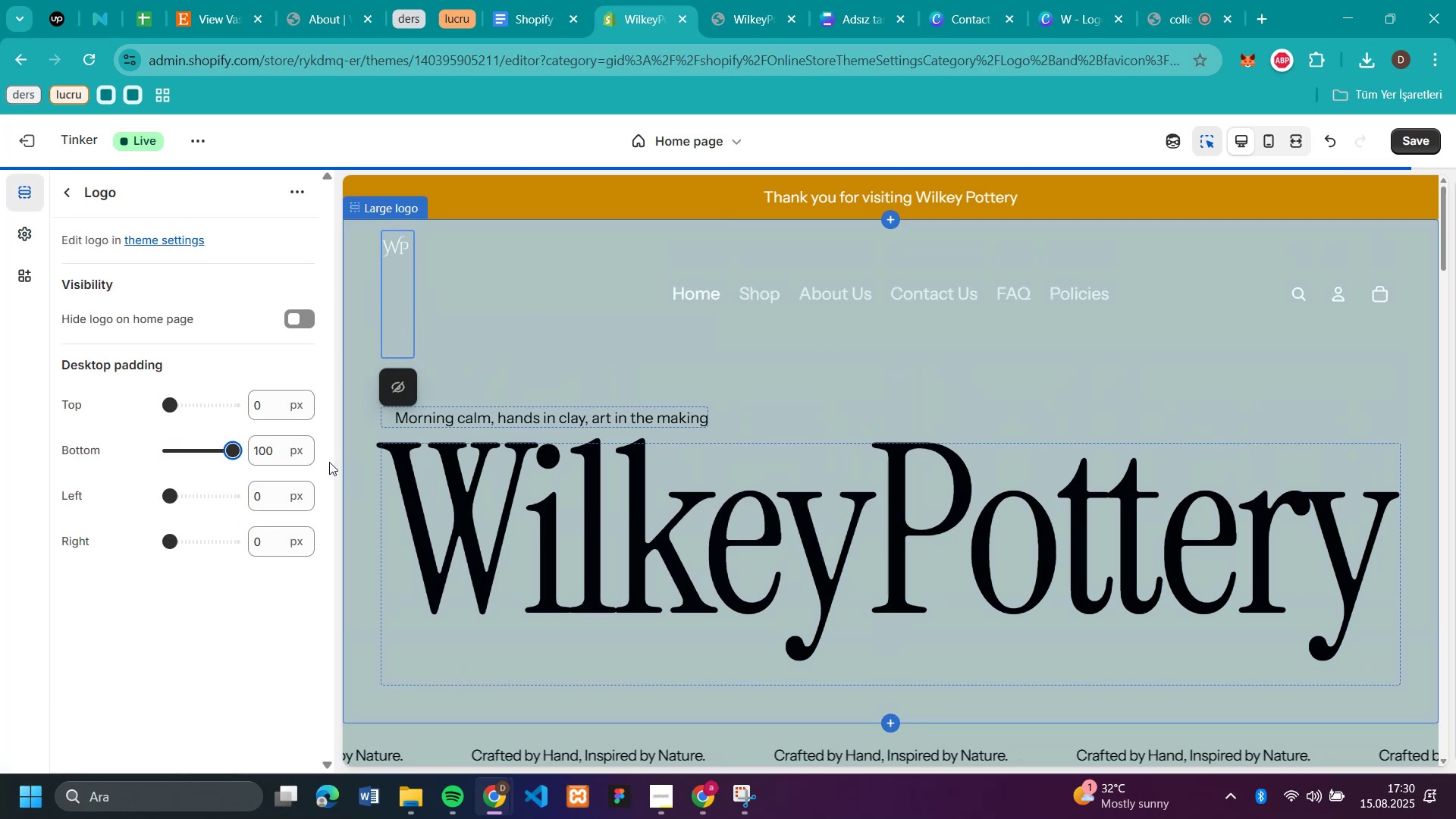 
left_click_drag(start_coordinate=[238, 456], to_coordinate=[0, 476])
 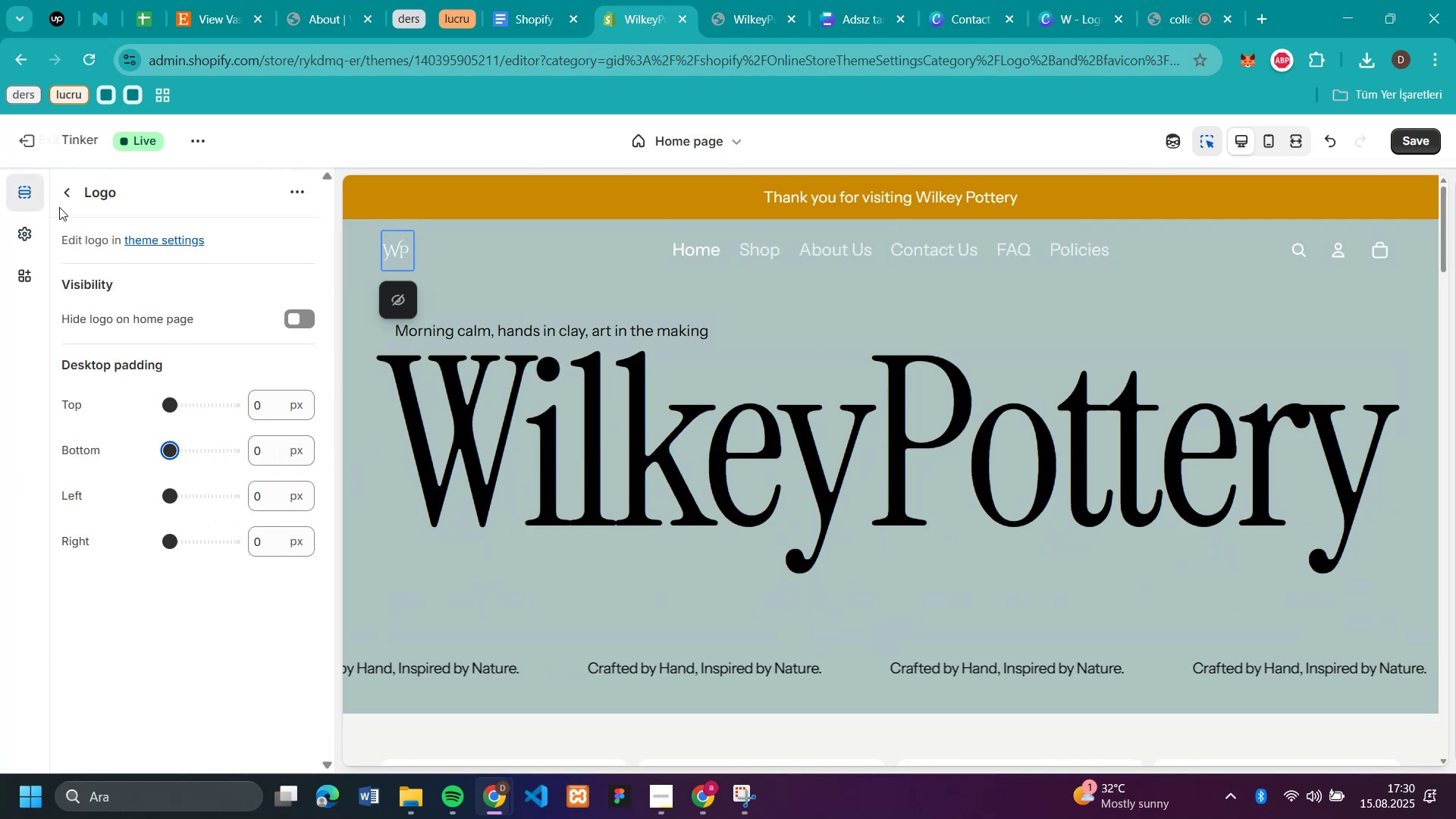 
wait(8.64)
 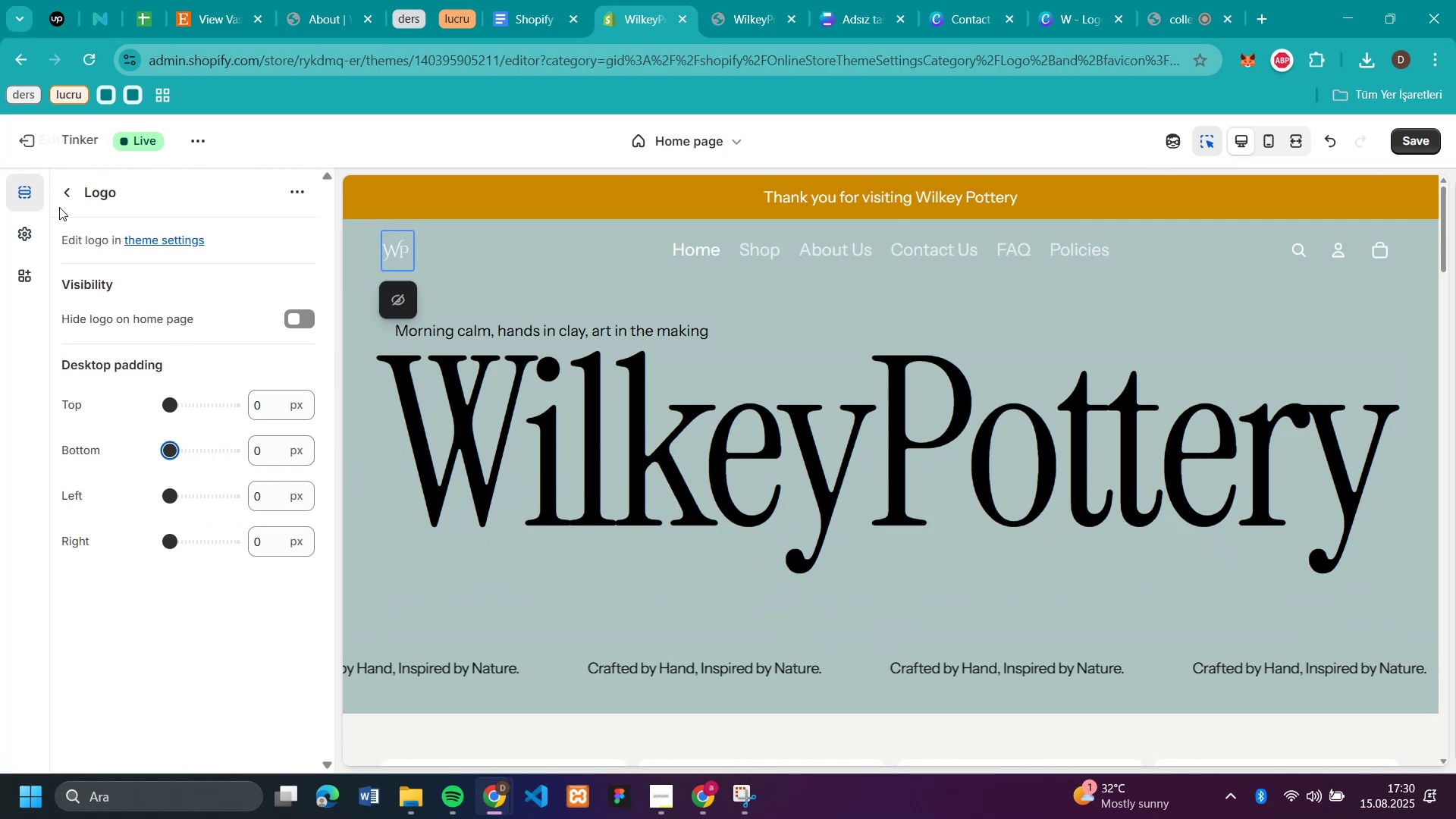 
left_click([184, 539])
 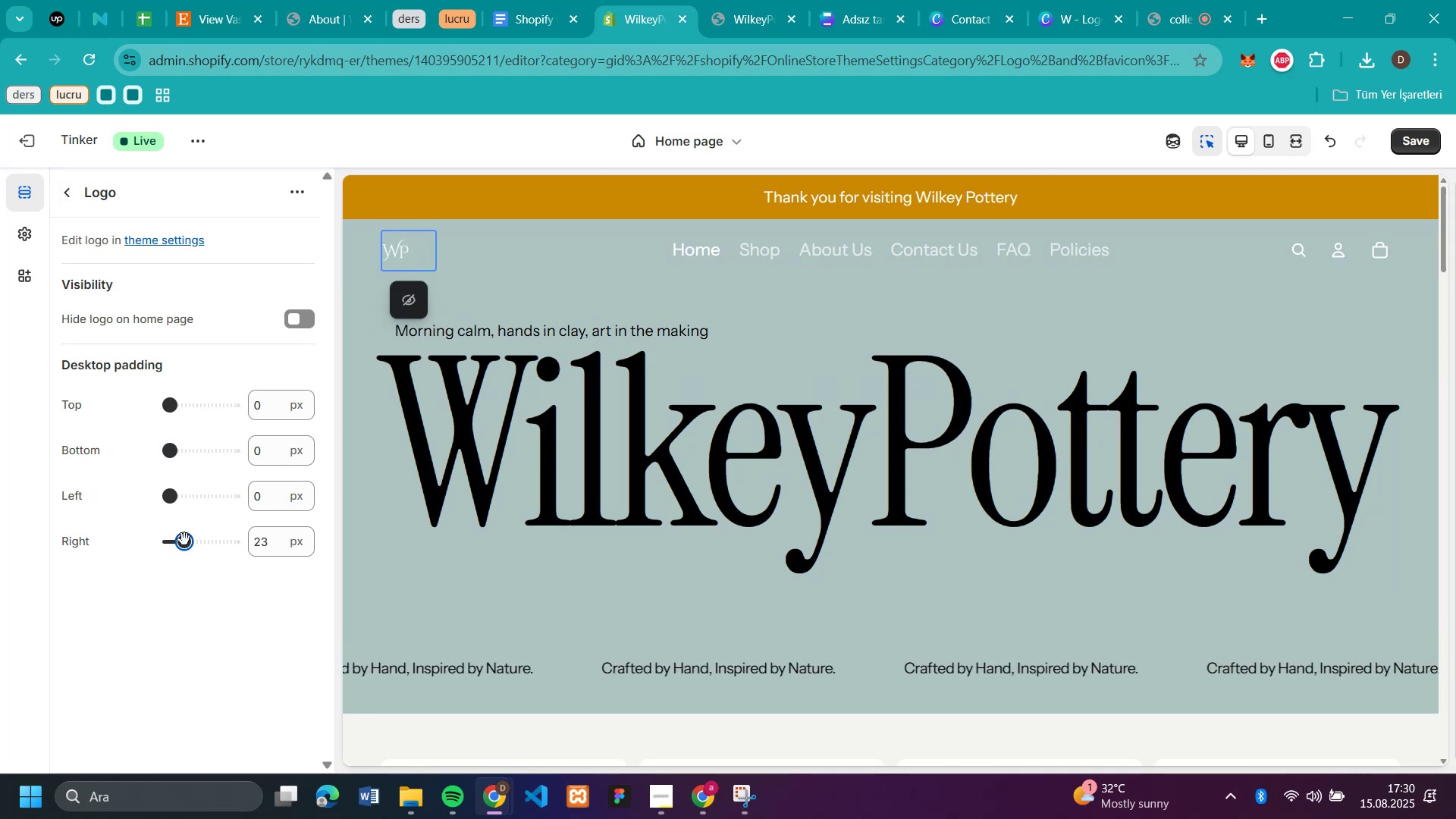 
left_click_drag(start_coordinate=[190, 551], to_coordinate=[87, 560])
 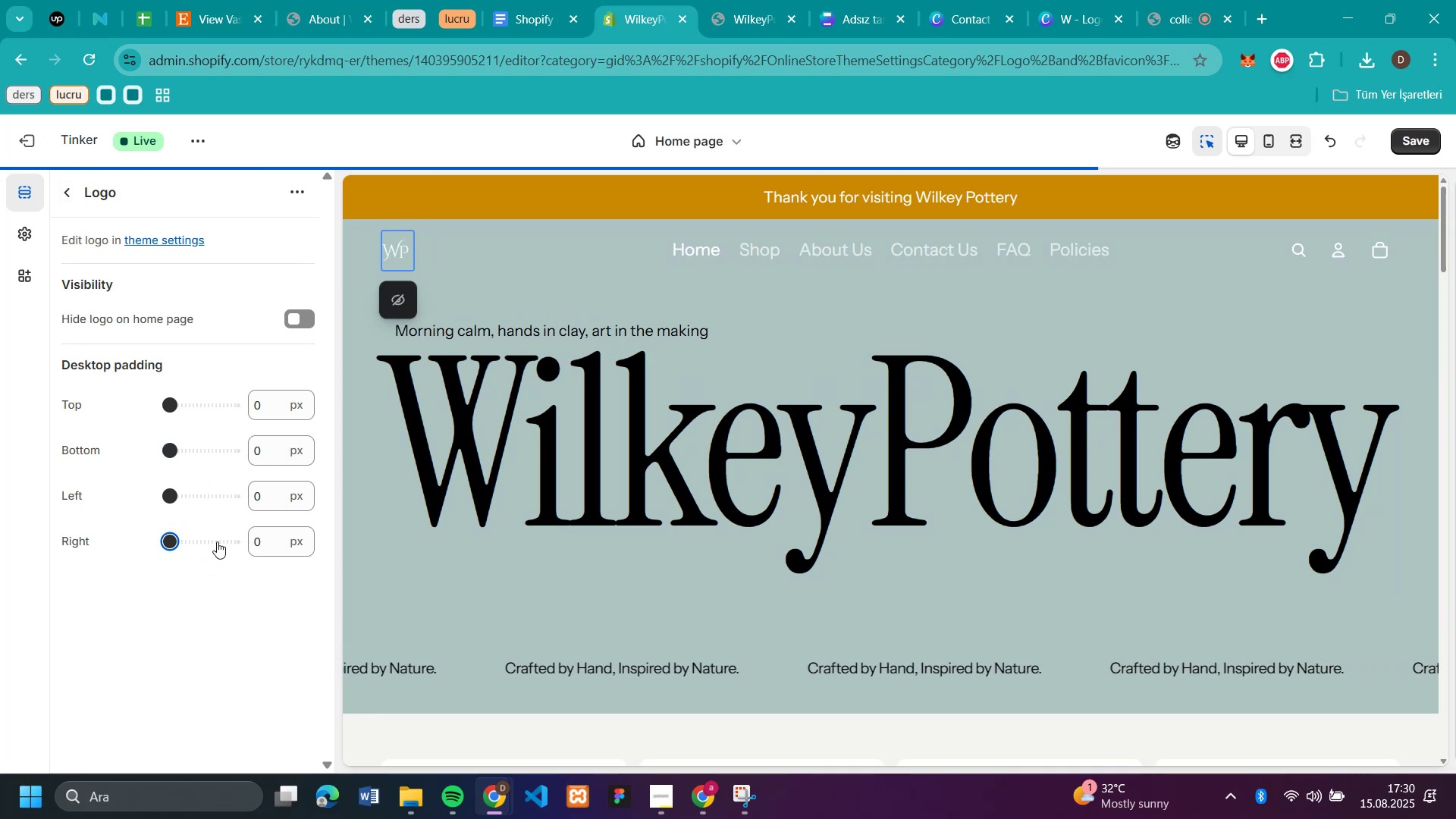 
left_click_drag(start_coordinate=[169, 545], to_coordinate=[301, 553])
 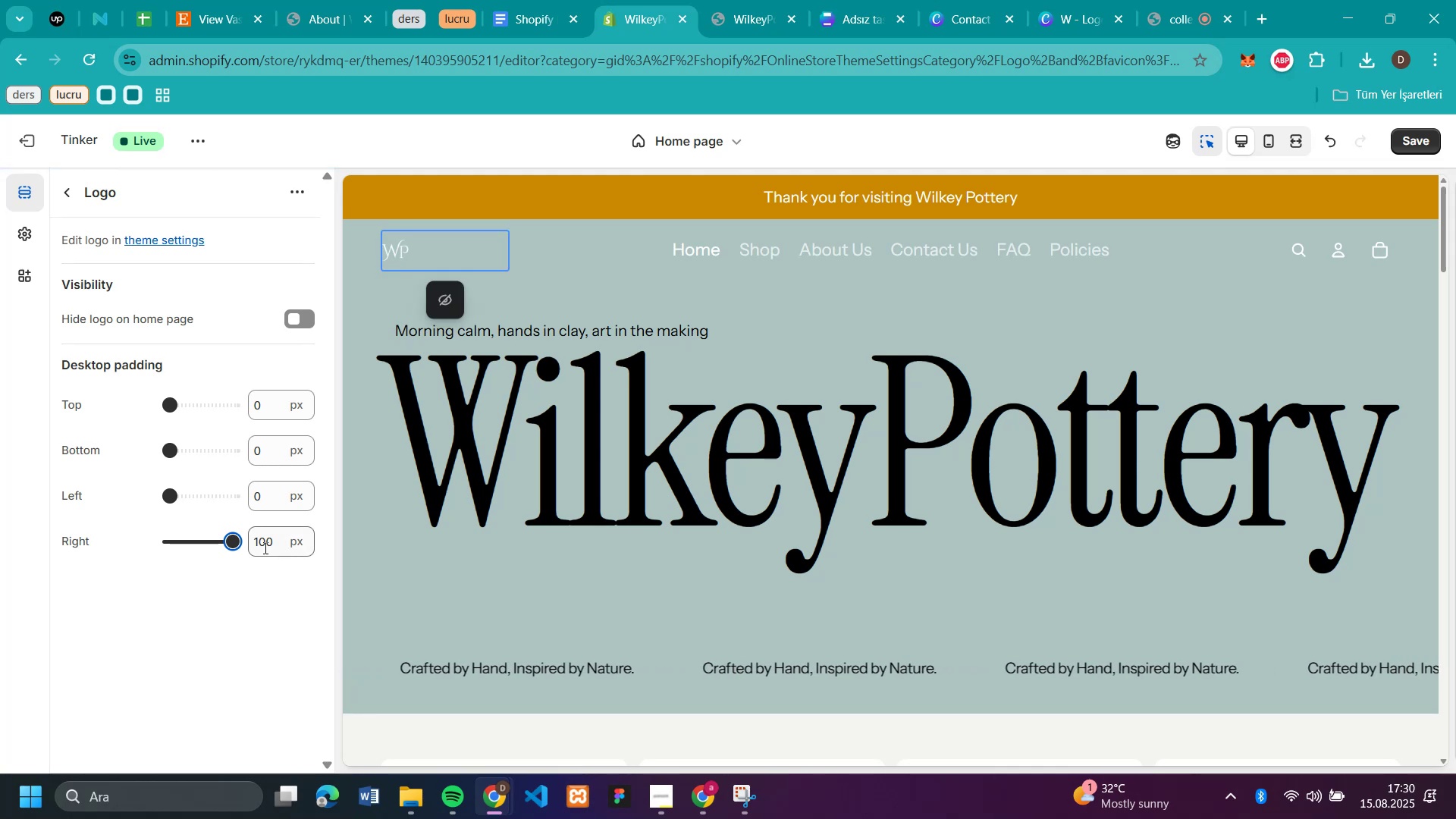 
left_click_drag(start_coordinate=[221, 545], to_coordinate=[0, 551])
 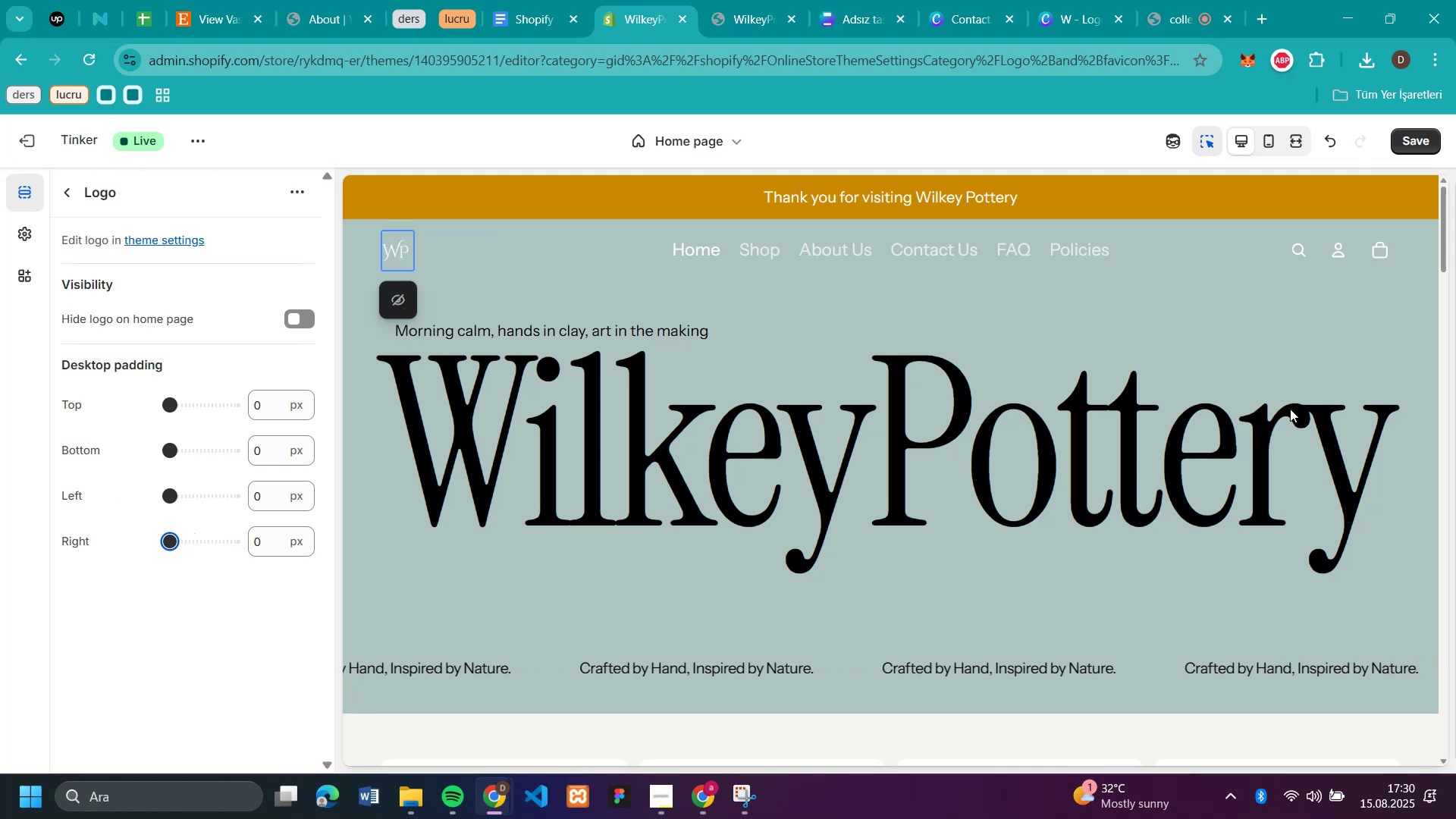 
scroll: coordinate [1114, 419], scroll_direction: up, amount: 4.0
 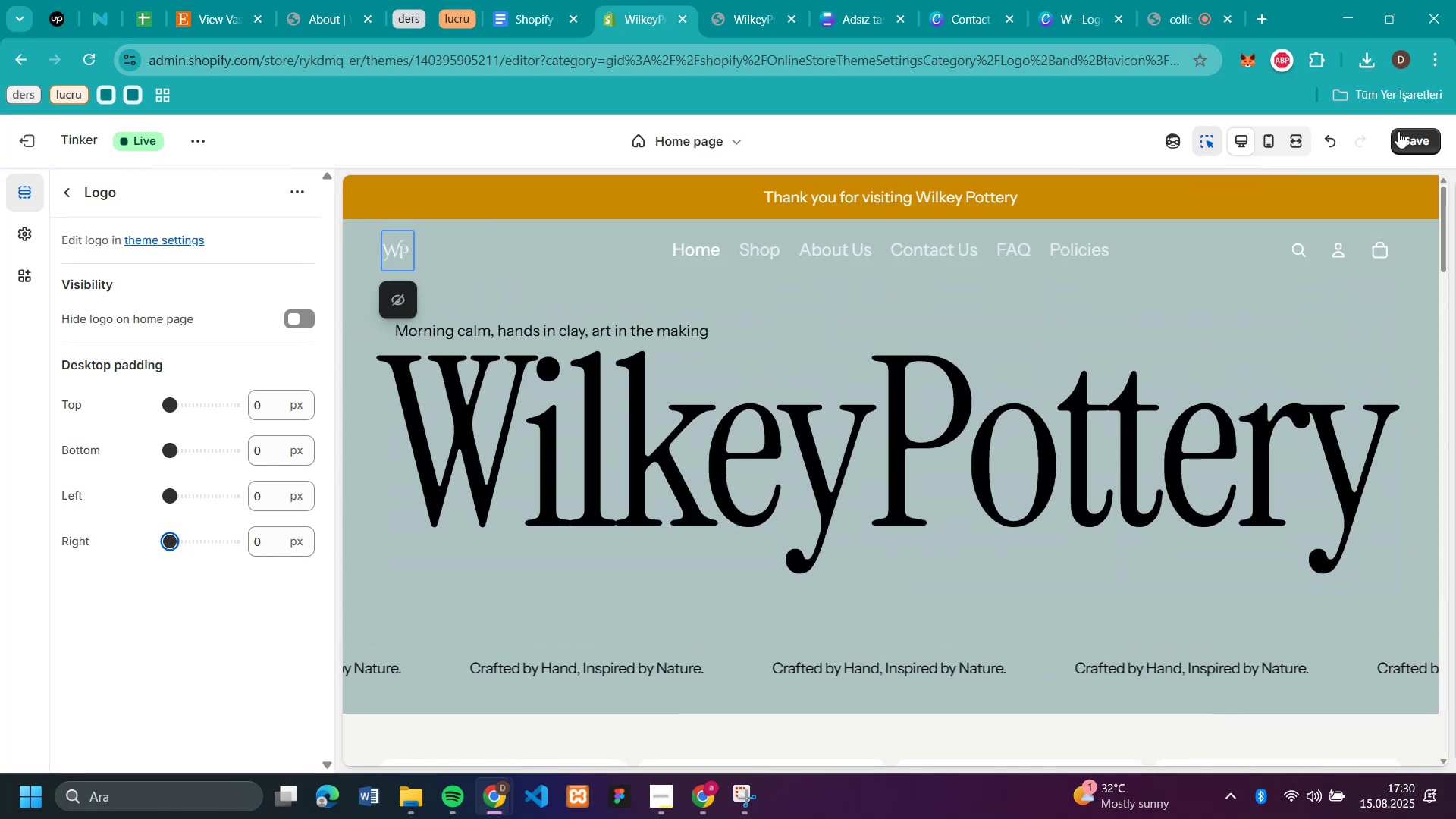 
left_click([1408, 132])
 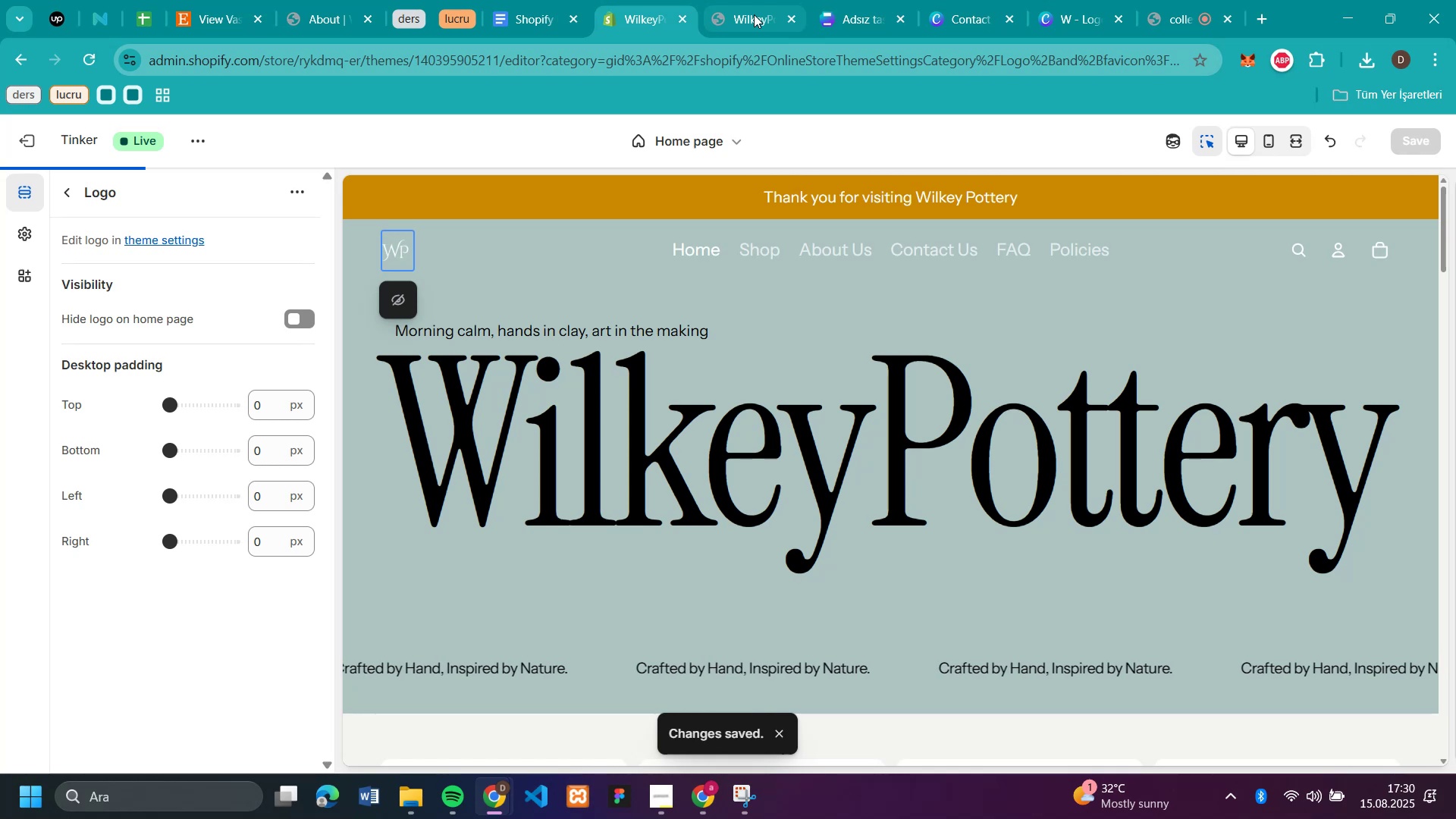 
left_click([754, 14])
 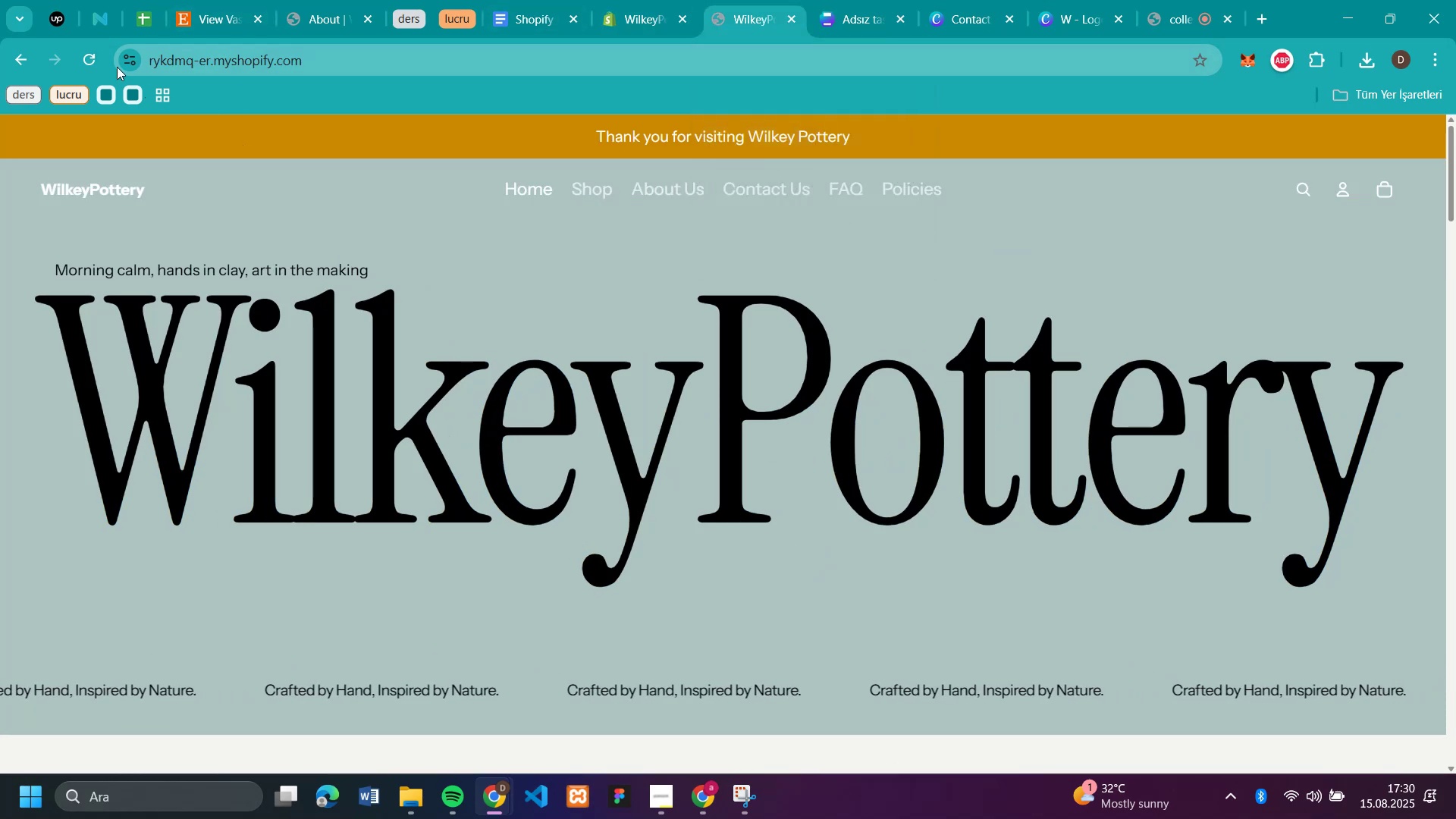 
left_click([93, 58])
 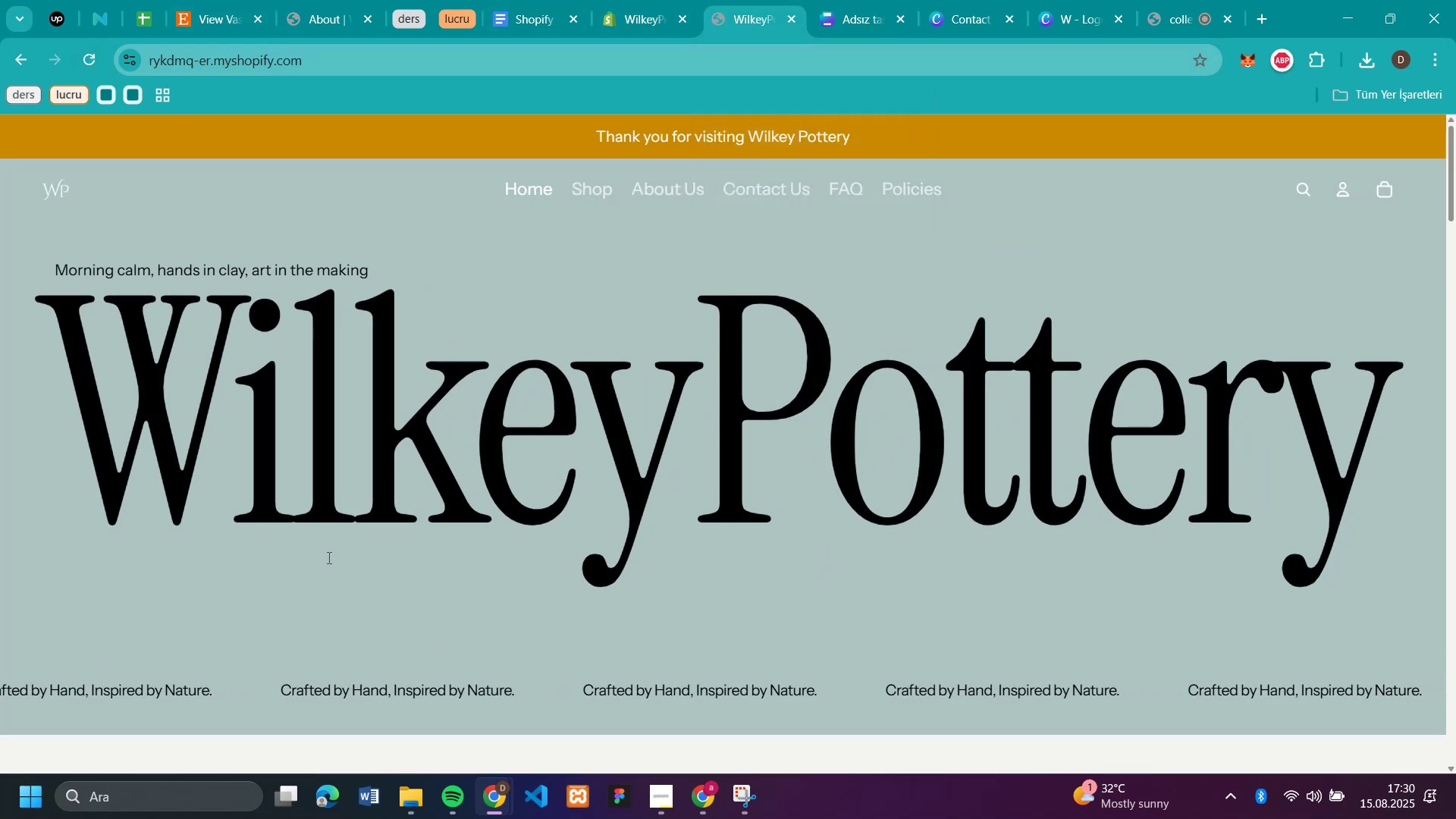 
wait(7.62)
 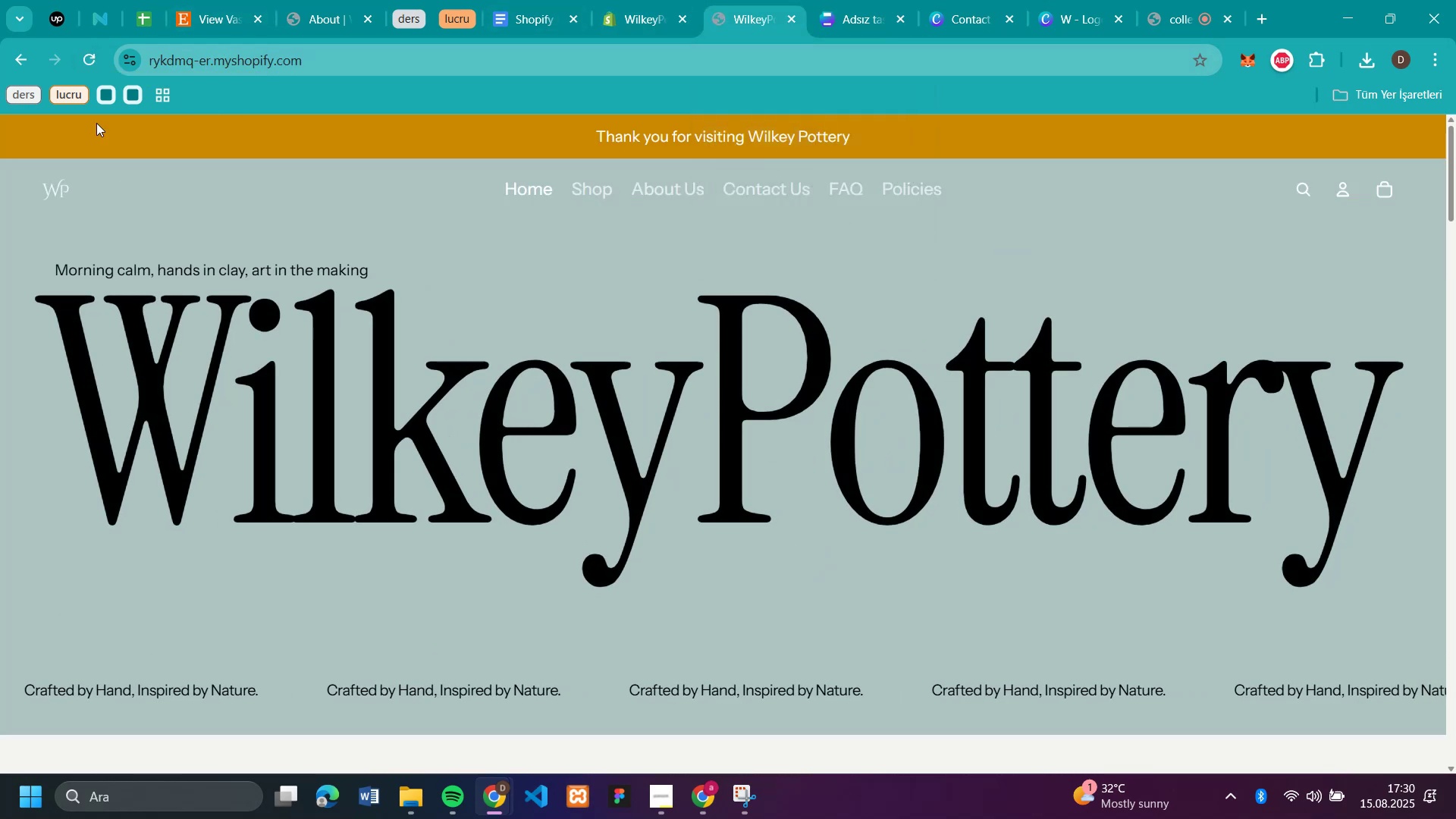 
left_click([645, 17])
 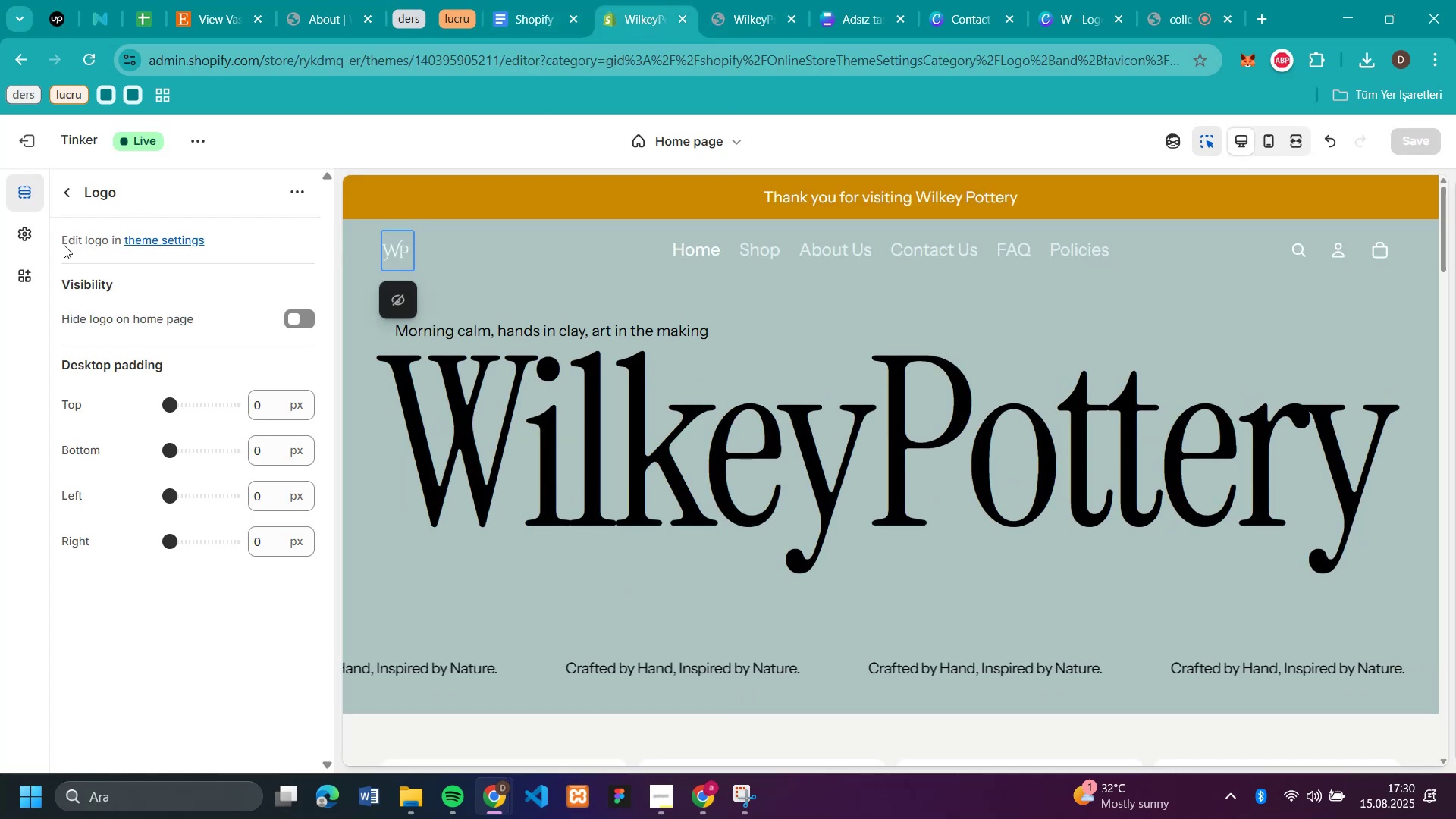 
left_click([22, 242])
 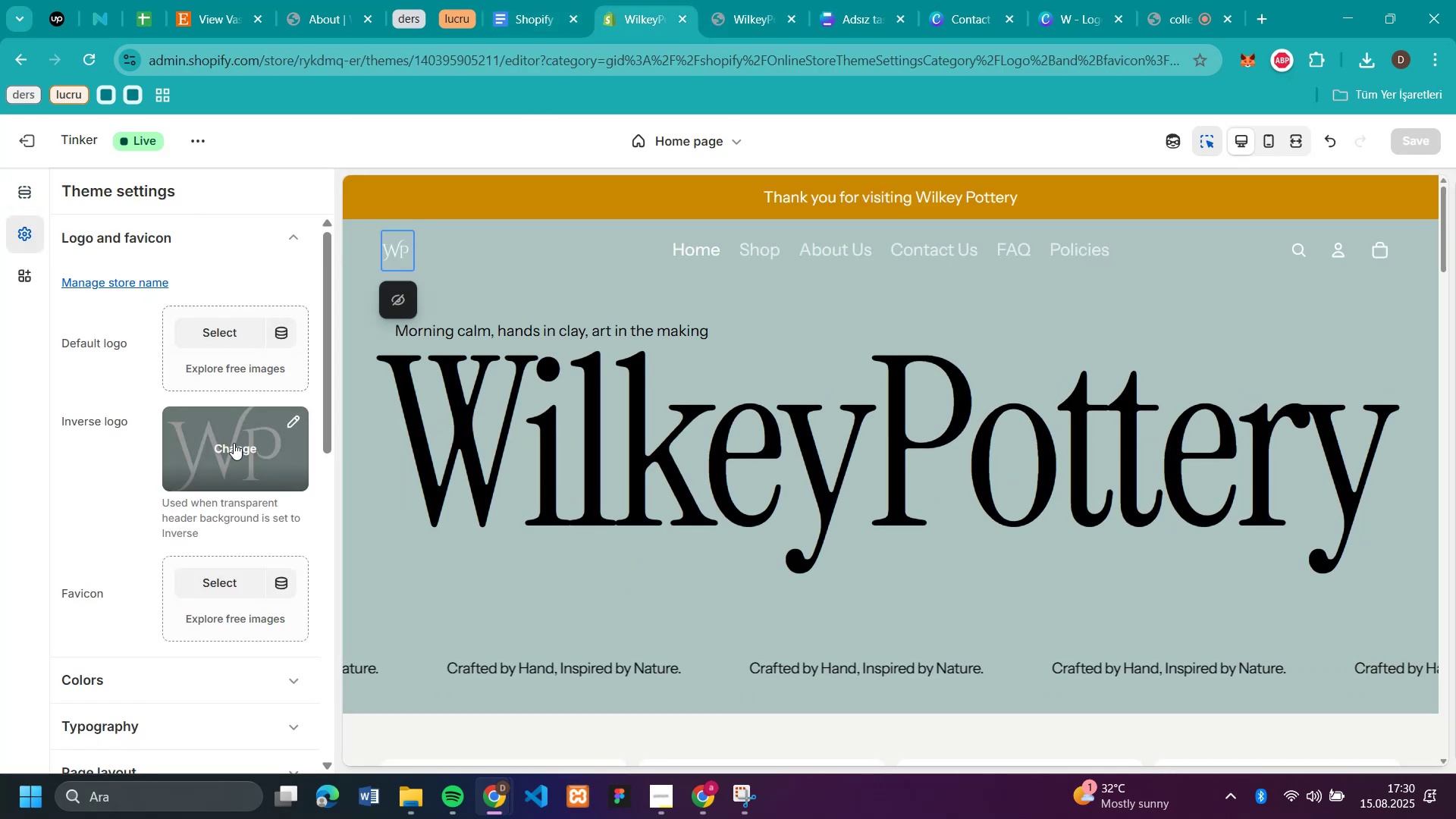 
left_click([286, 421])
 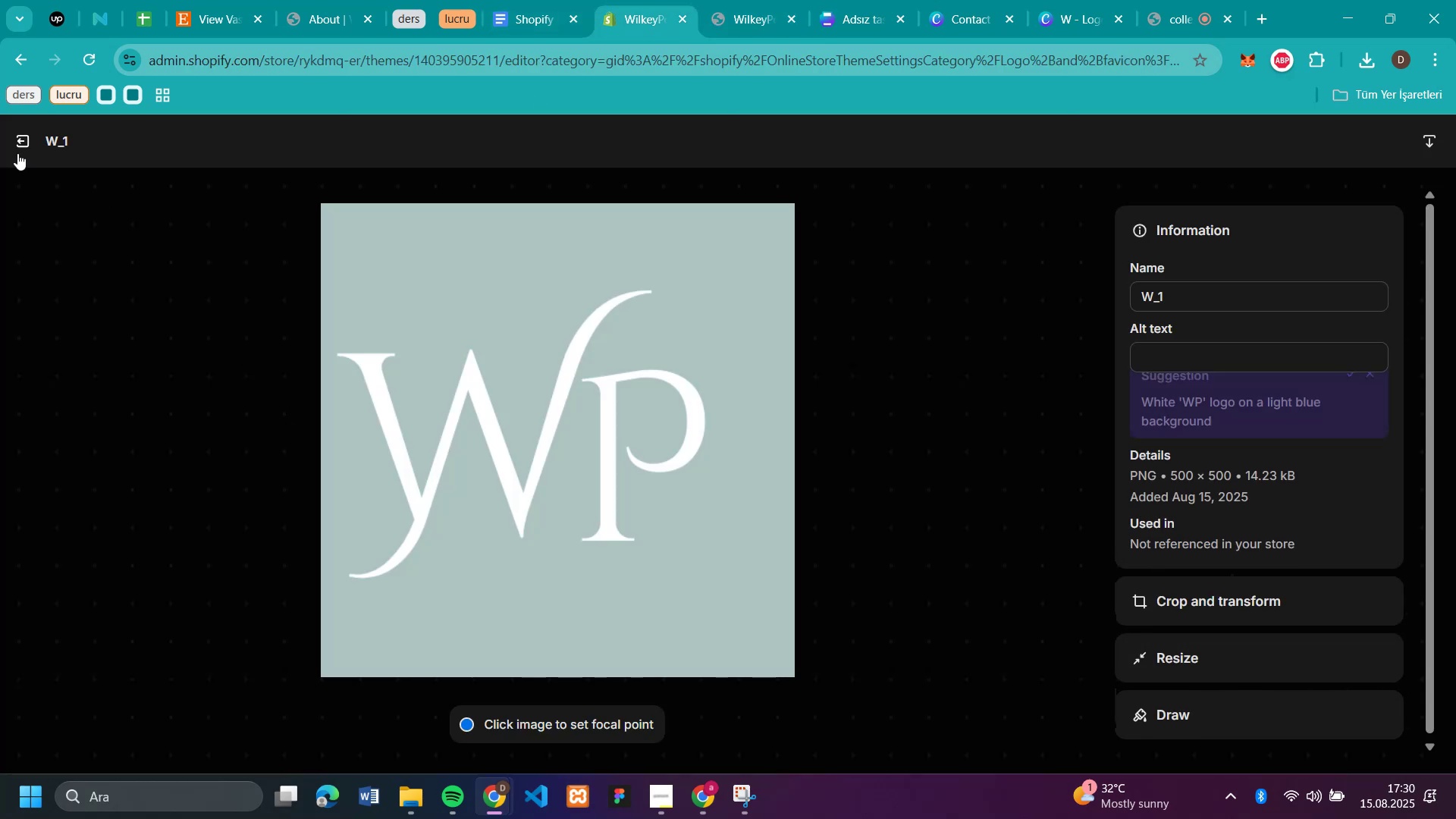 
left_click([19, 144])
 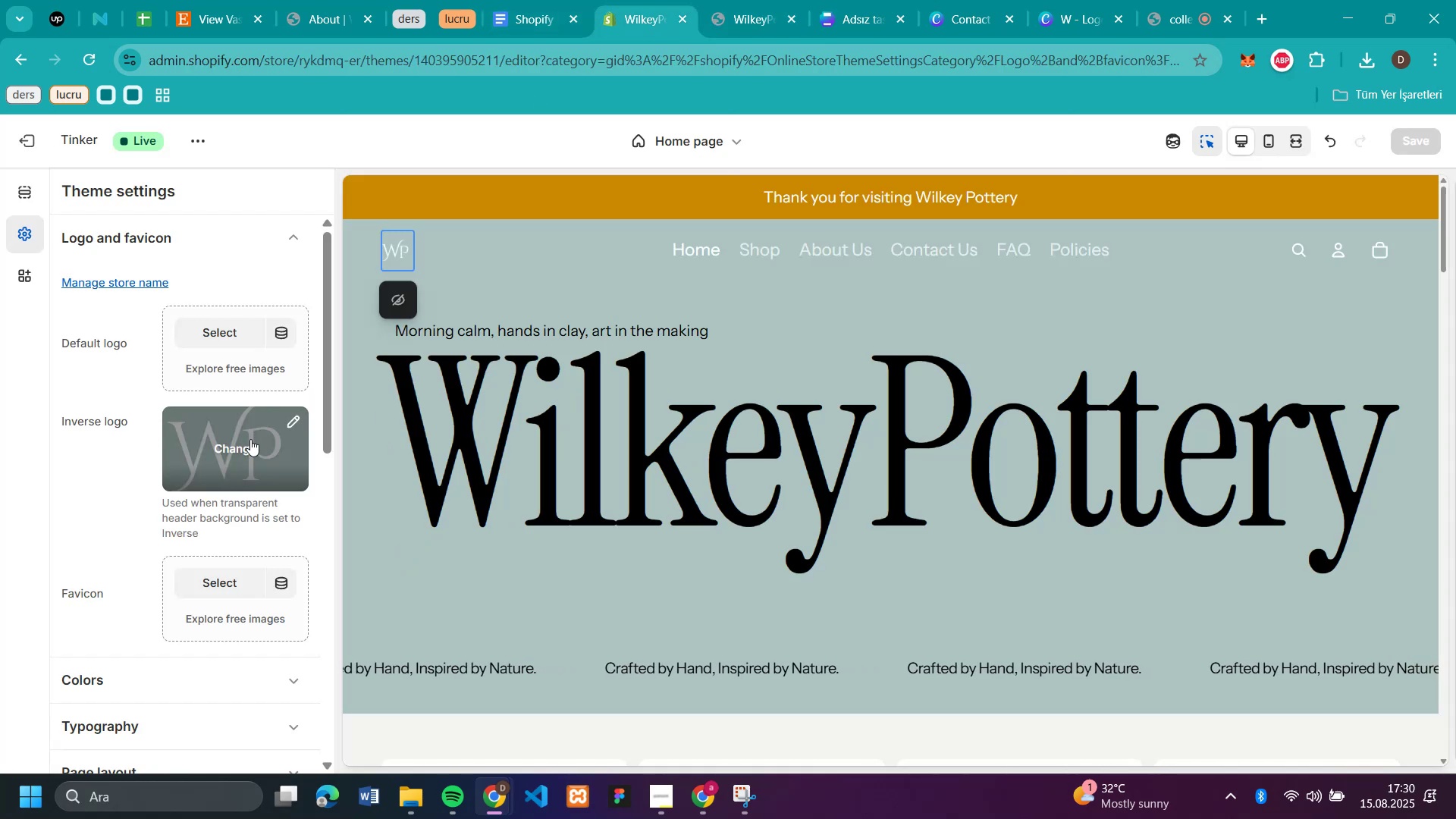 
left_click([247, 447])
 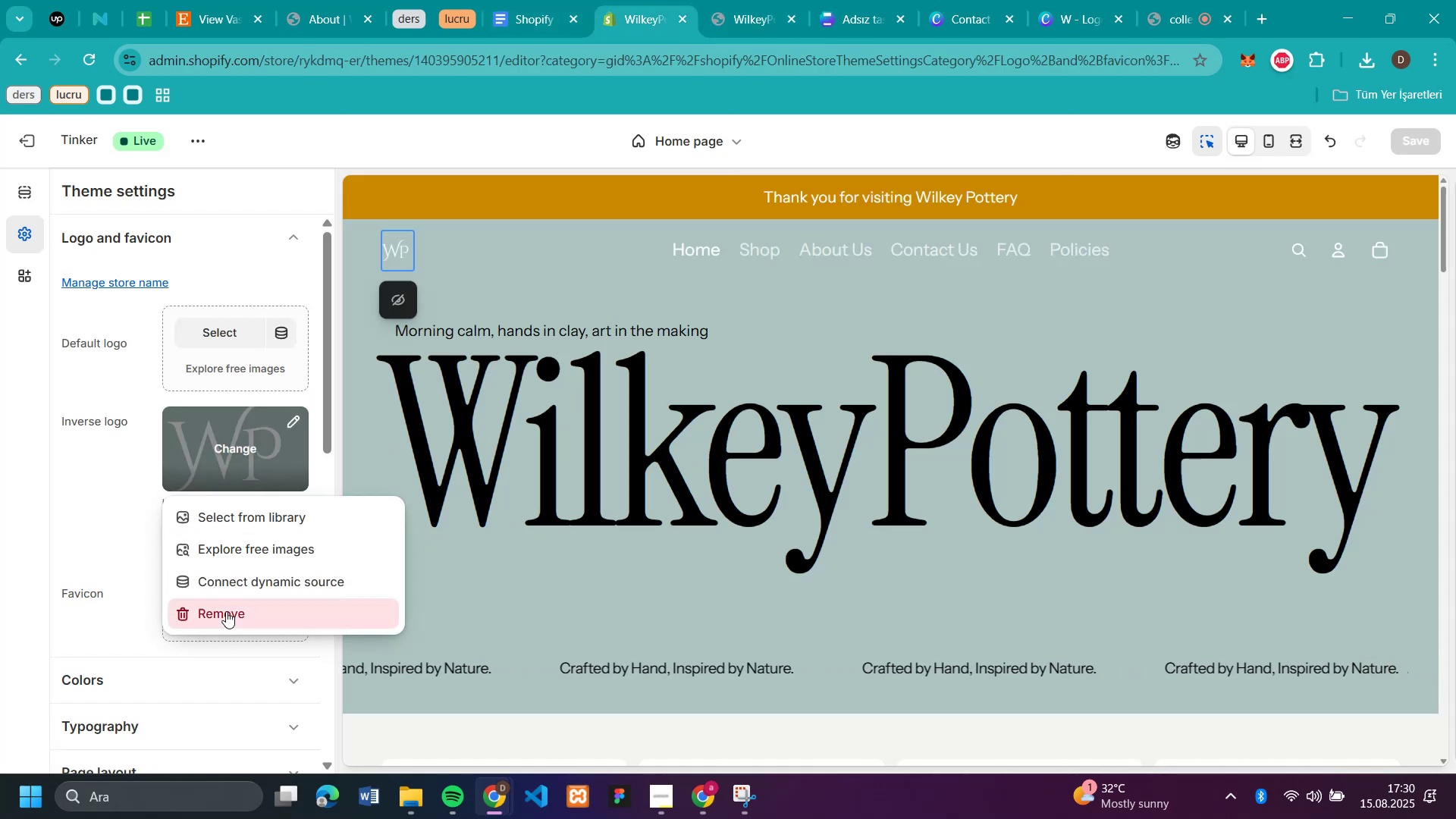 
left_click([226, 615])
 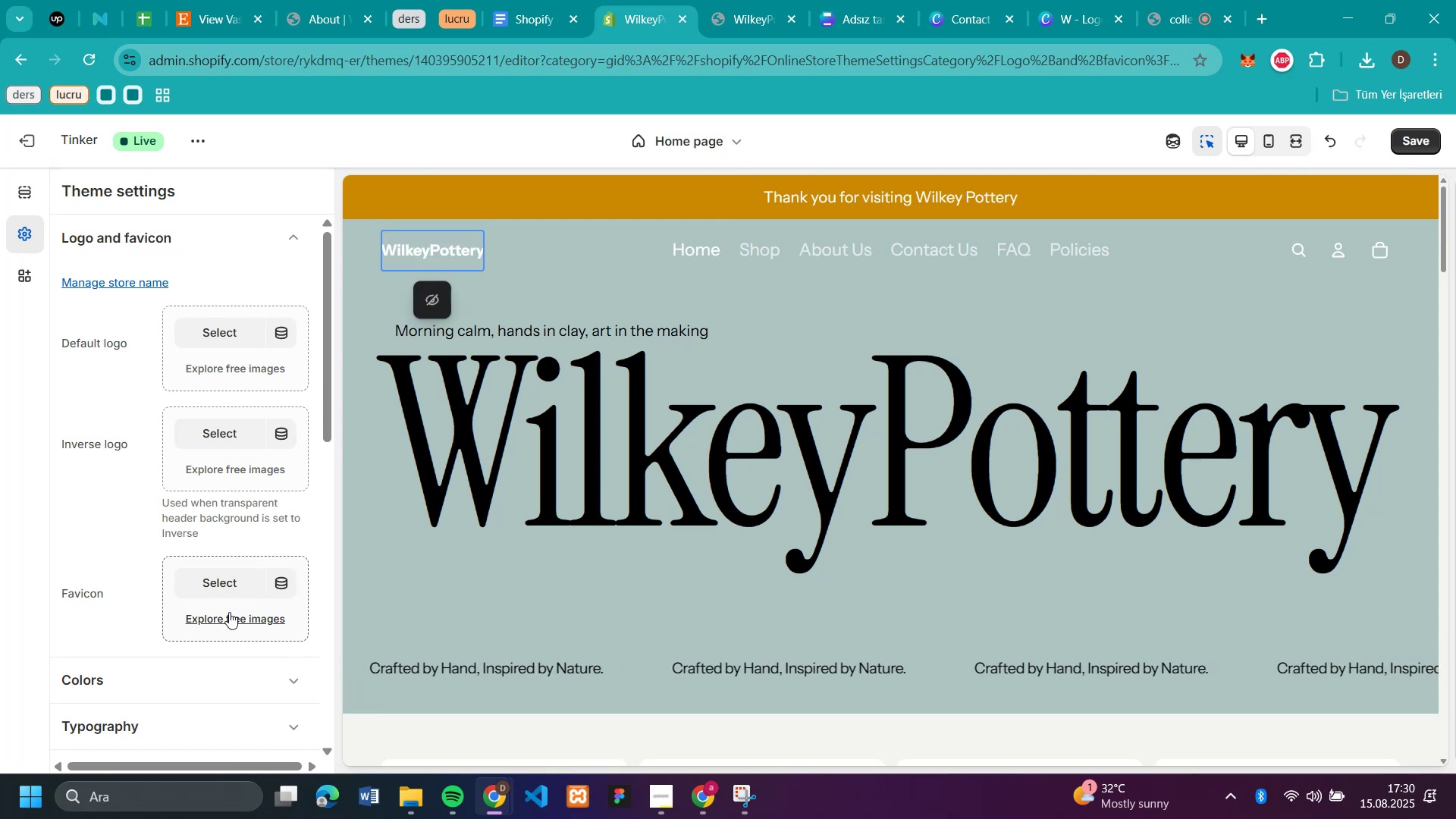 
scroll: coordinate [1279, 449], scroll_direction: down, amount: 2.0
 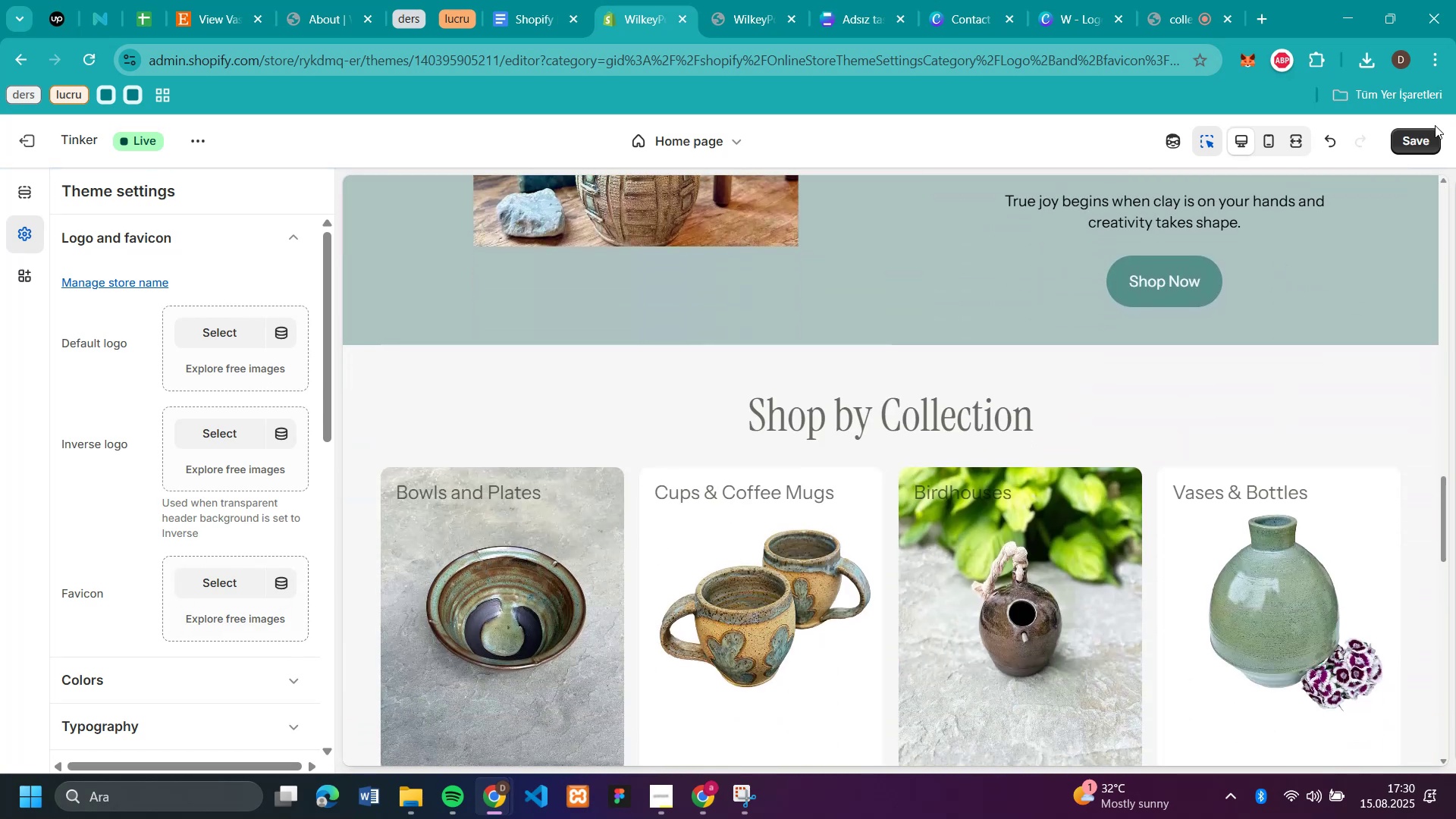 
left_click([1422, 134])
 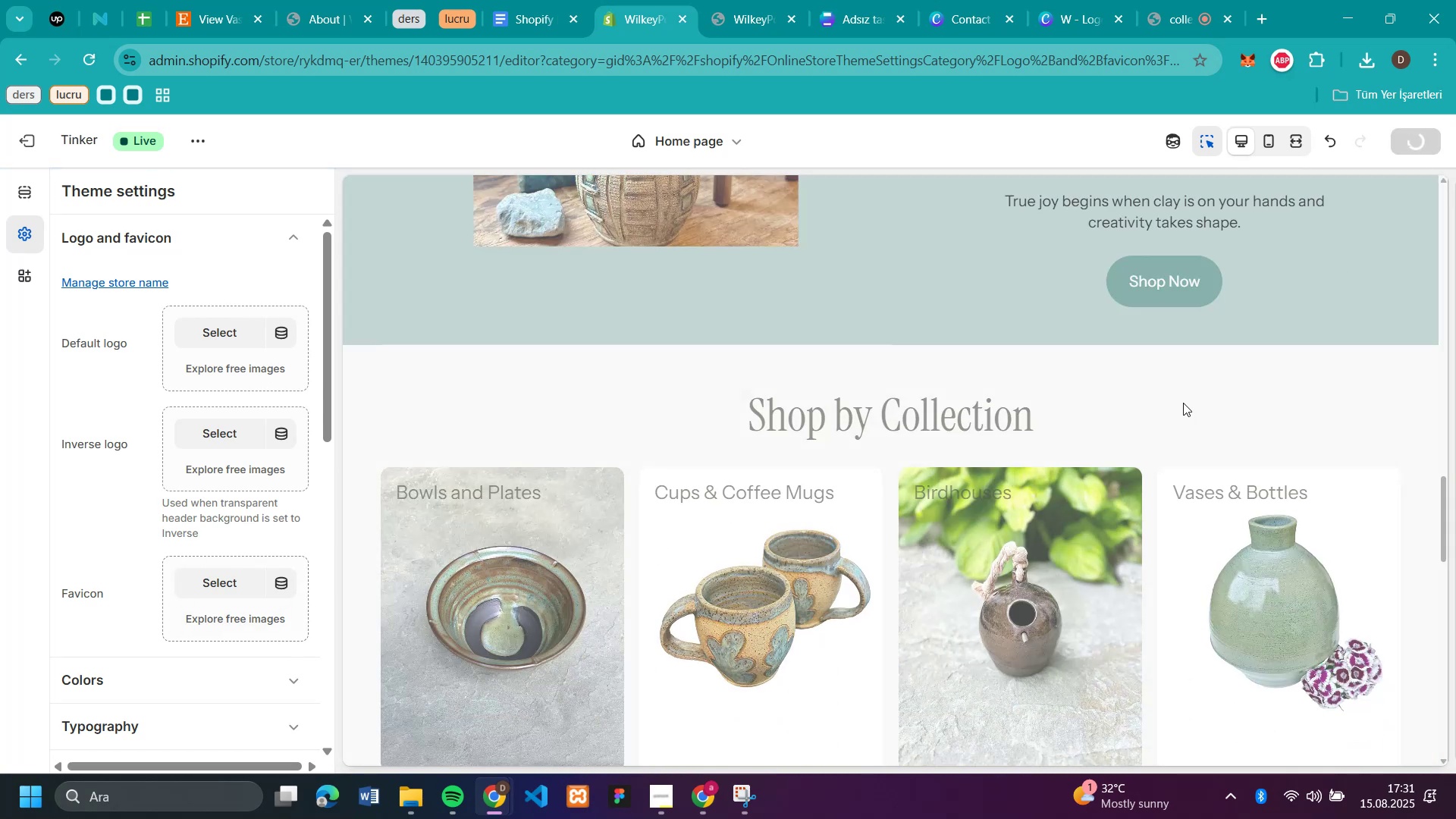 
scroll: coordinate [1177, 482], scroll_direction: down, amount: 6.0
 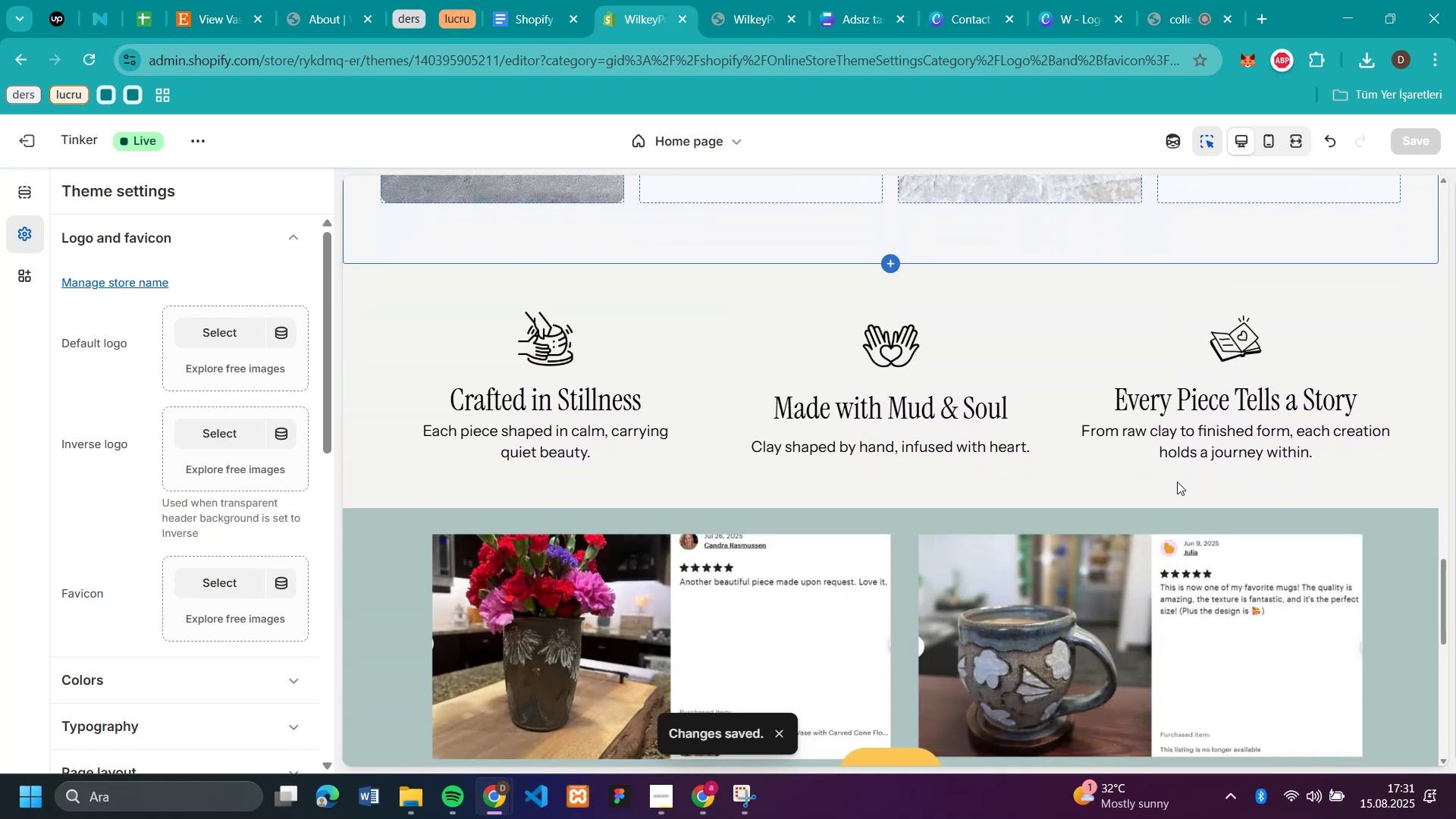 
scroll: coordinate [1173, 476], scroll_direction: up, amount: 7.0
 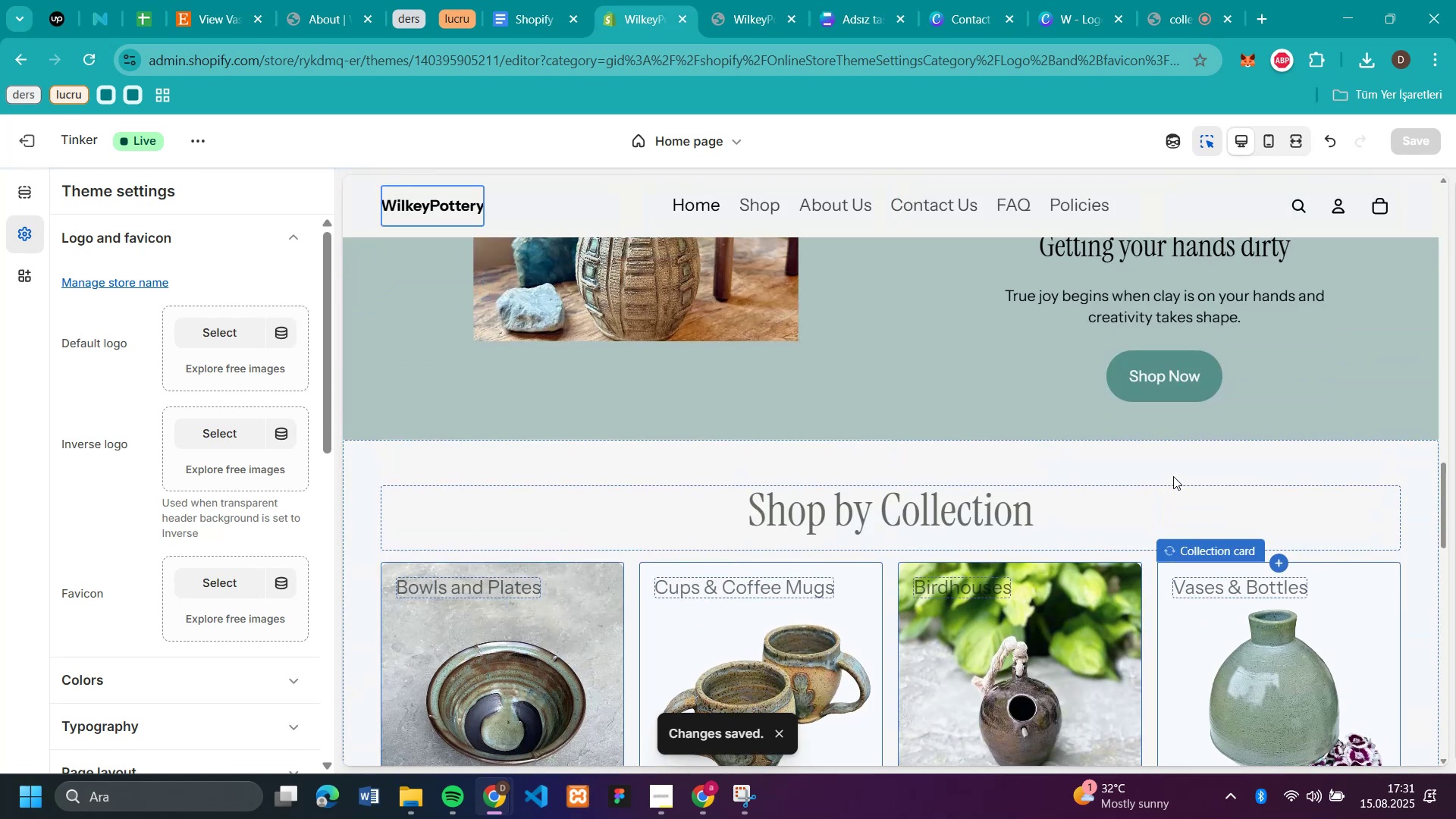 
scroll: coordinate [1173, 476], scroll_direction: down, amount: 5.0
 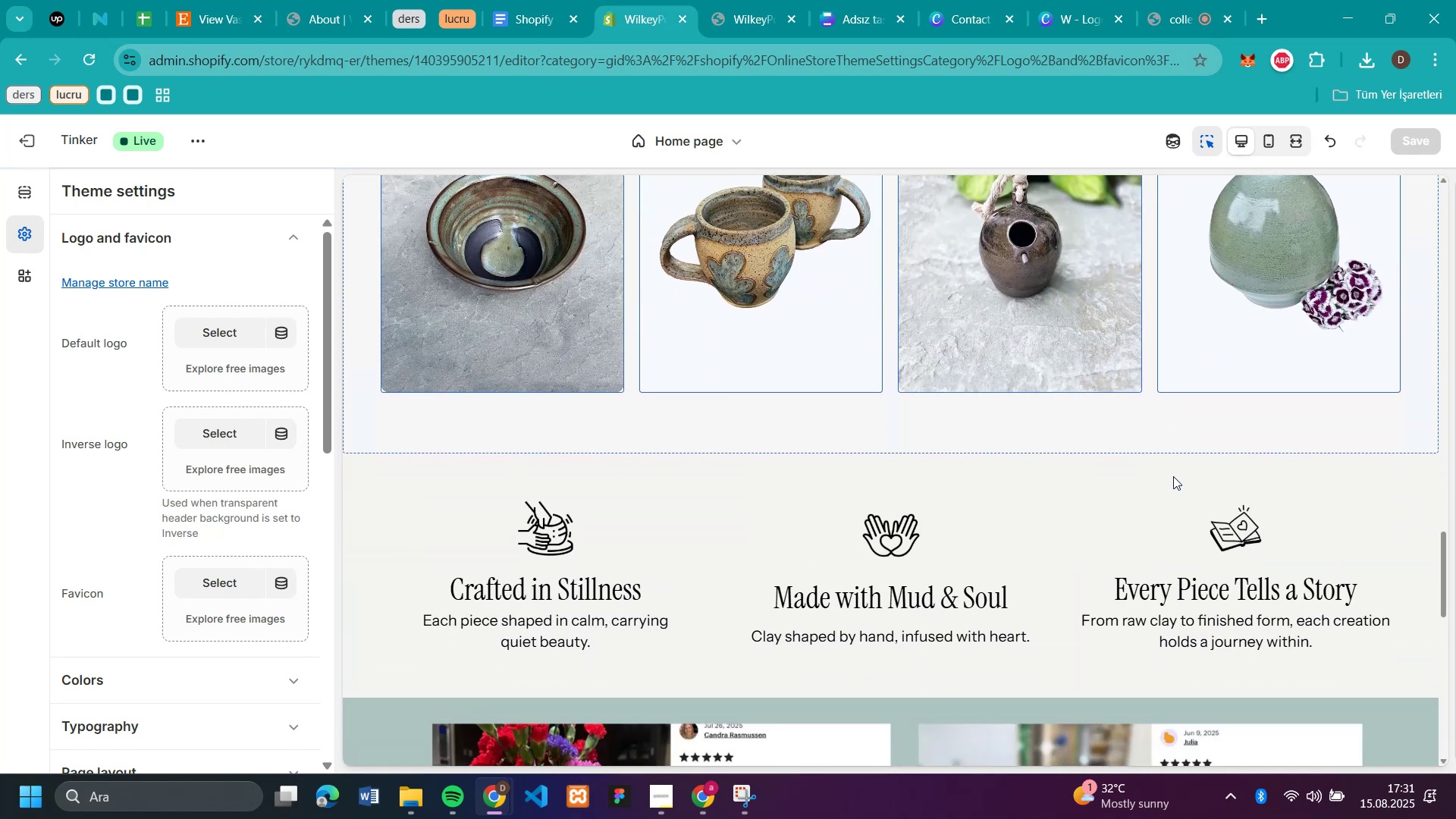 
scroll: coordinate [1173, 476], scroll_direction: up, amount: 3.0
 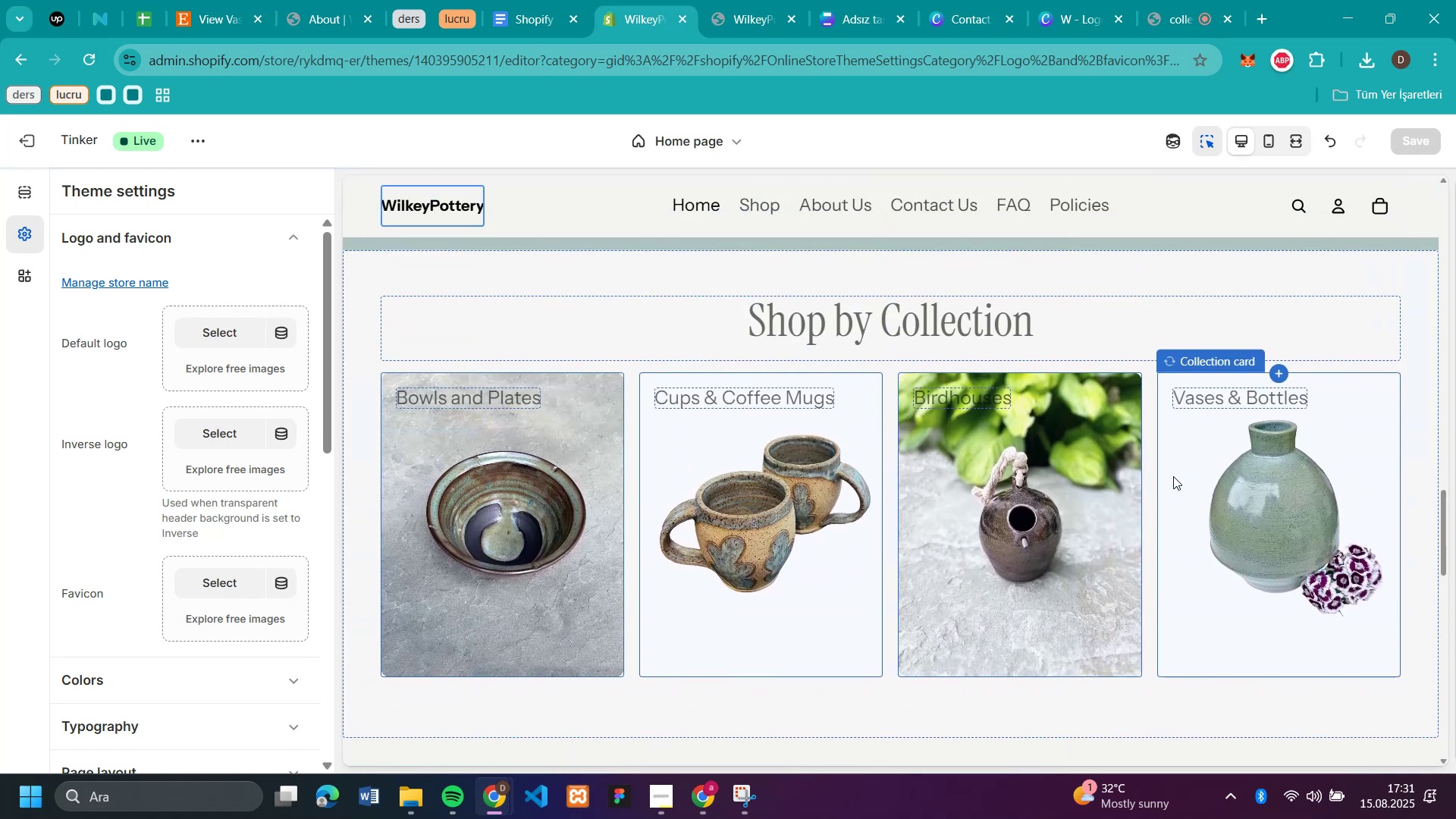 
scroll: coordinate [1173, 476], scroll_direction: down, amount: 4.0
 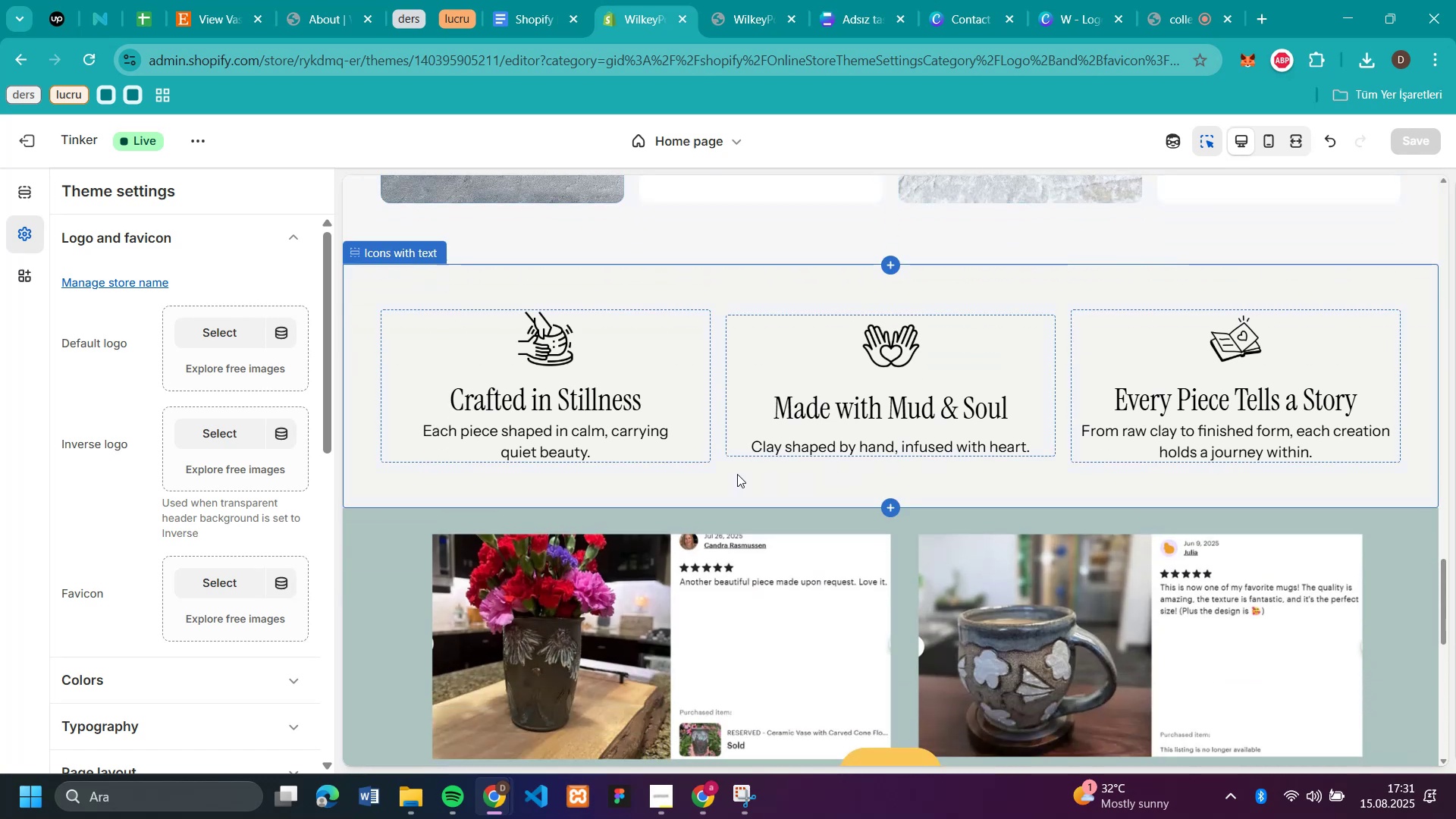 
left_click([737, 474])
 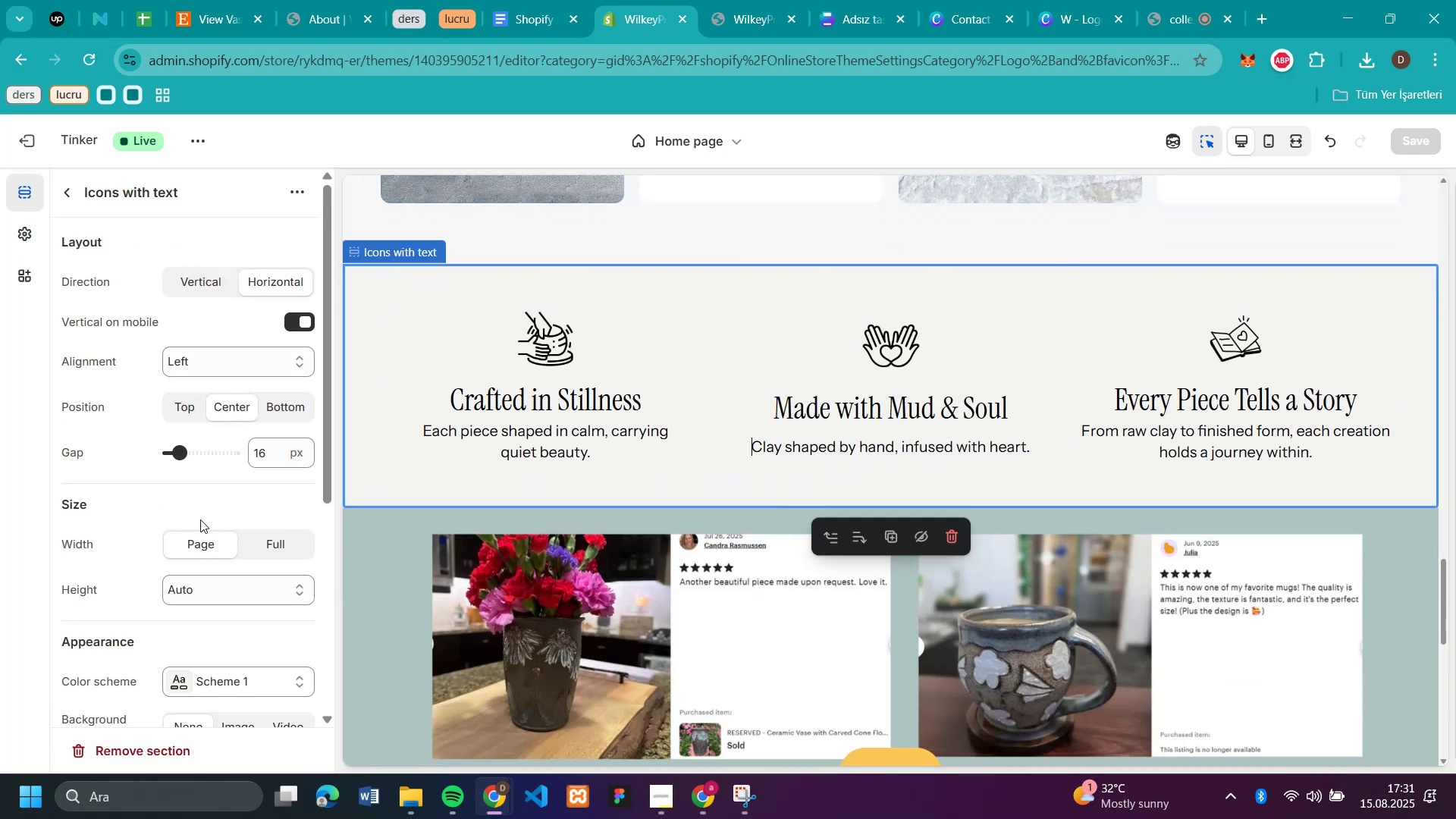 
scroll: coordinate [199, 519], scroll_direction: down, amount: 8.0
 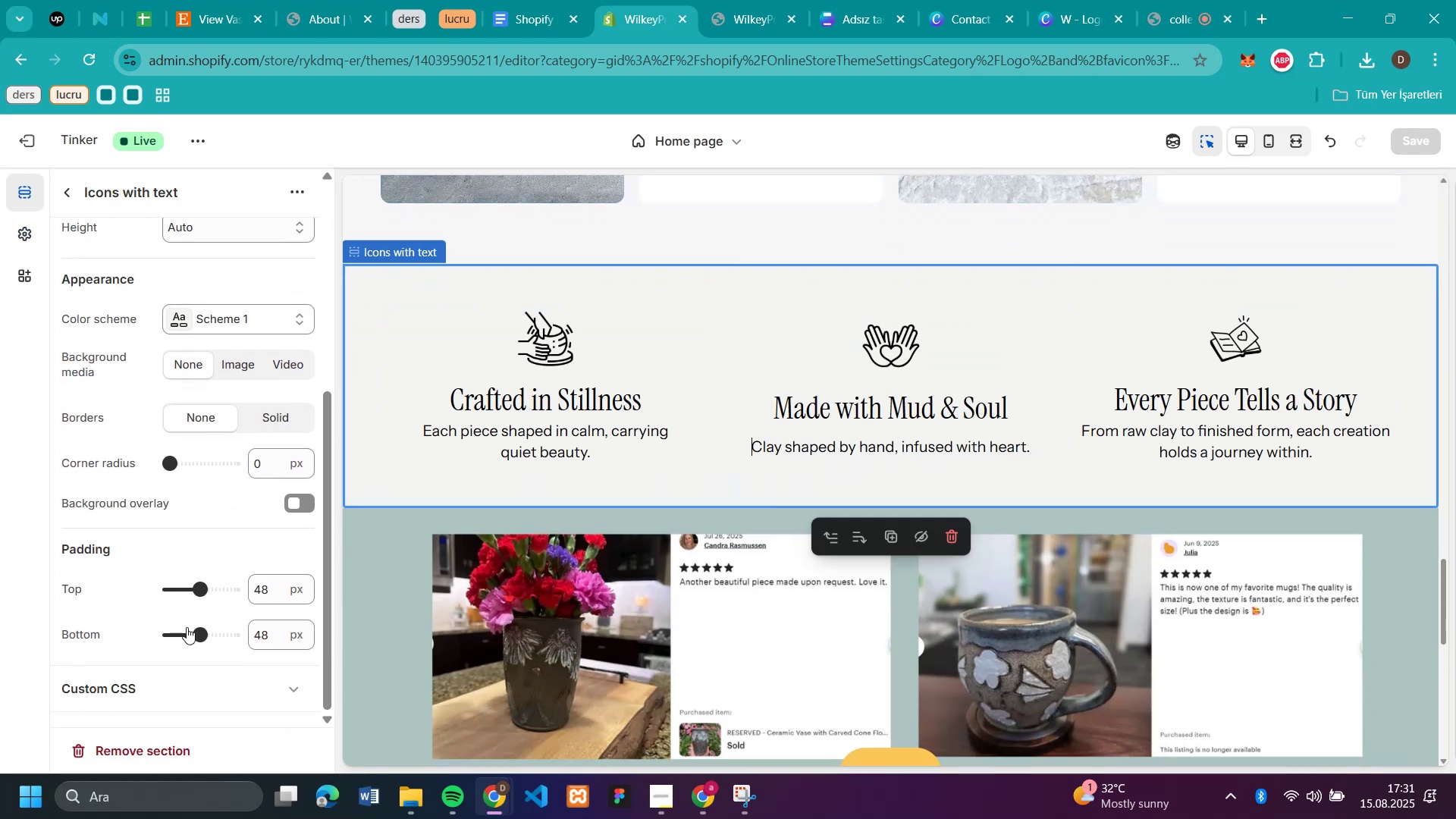 
left_click_drag(start_coordinate=[193, 635], to_coordinate=[292, 642])
 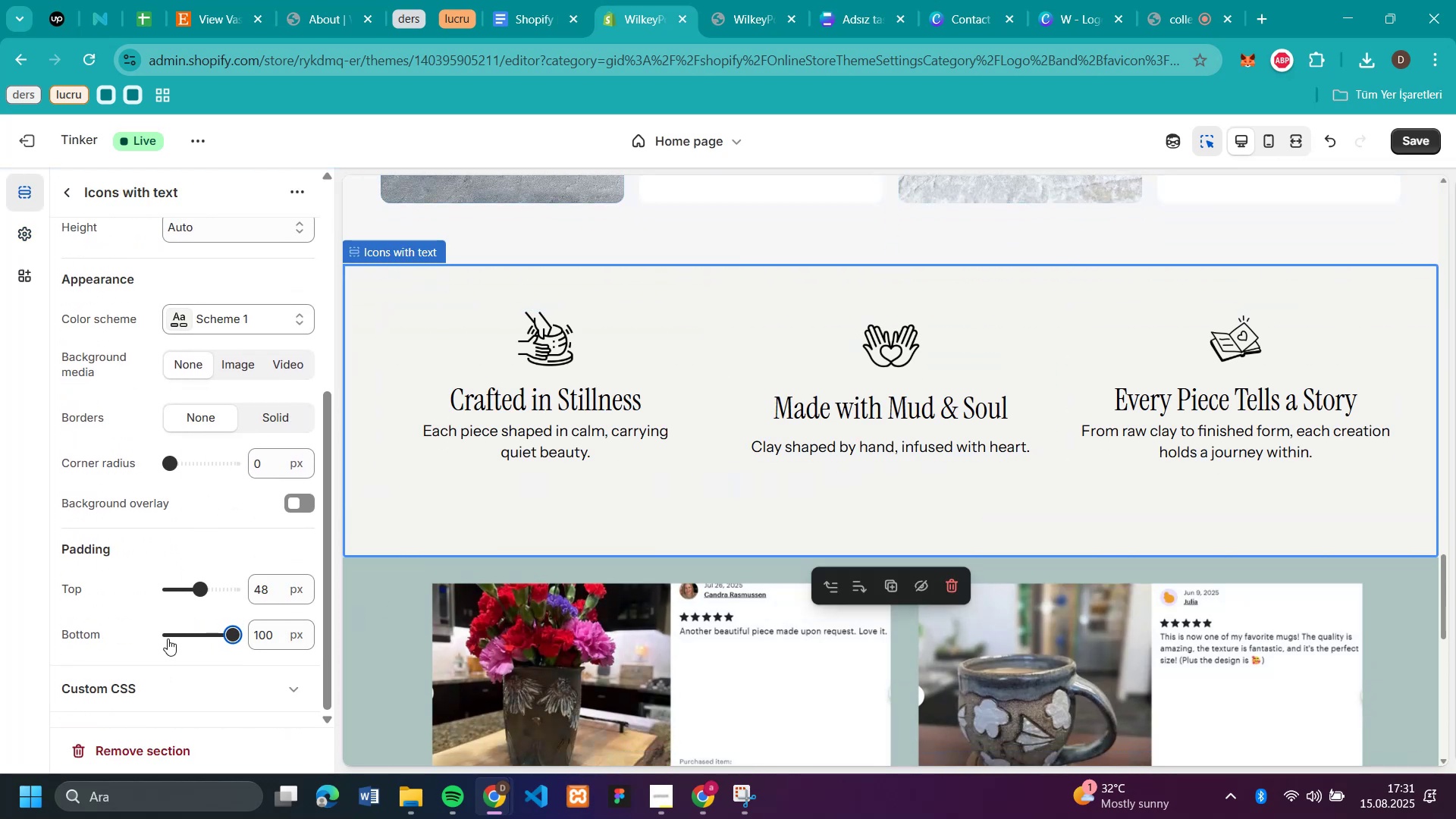 
left_click_drag(start_coordinate=[229, 636], to_coordinate=[217, 638])
 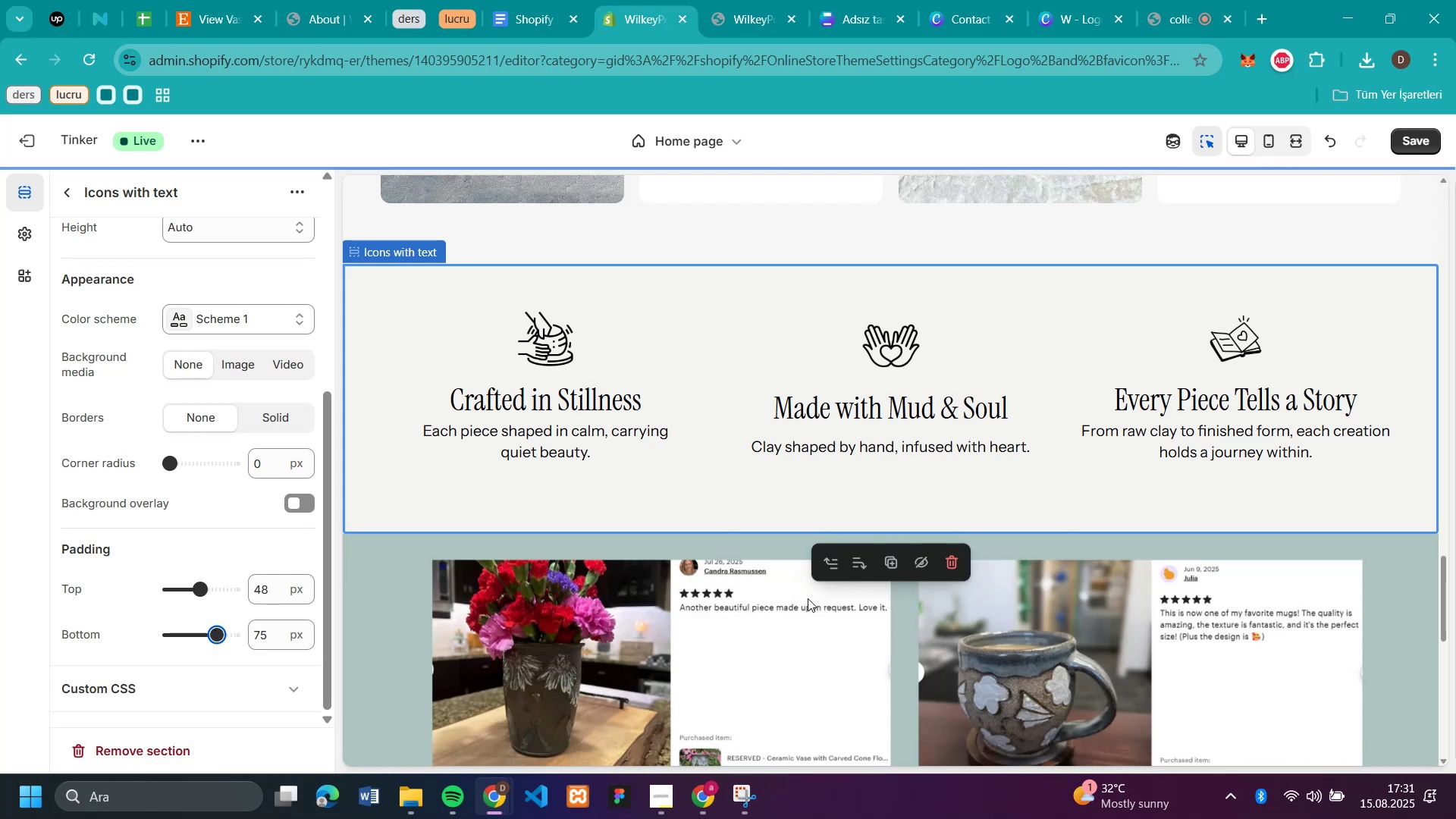 
scroll: coordinate [875, 433], scroll_direction: up, amount: 5.0
 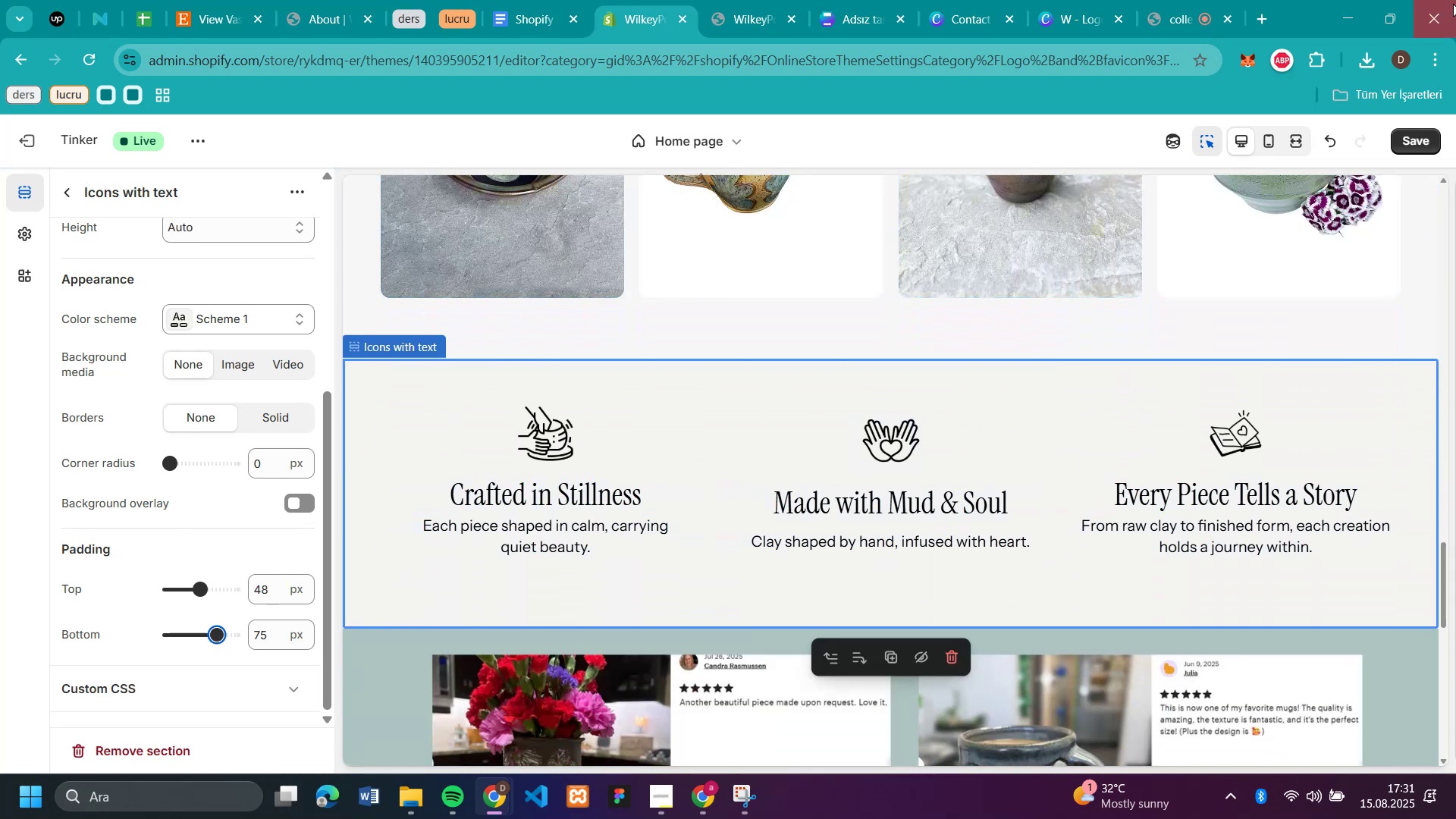 
left_click([1419, 144])
 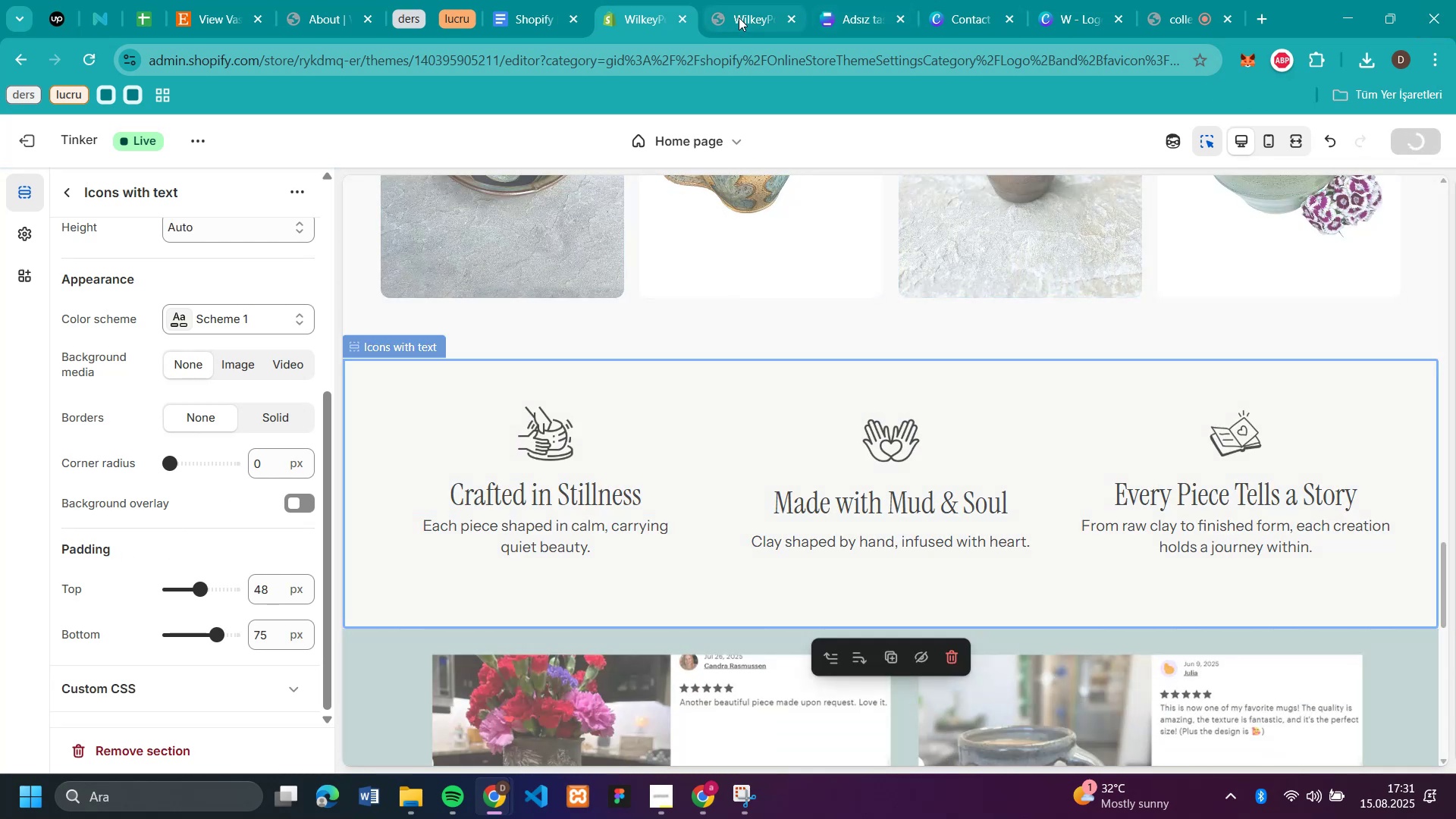 
left_click([739, 17])
 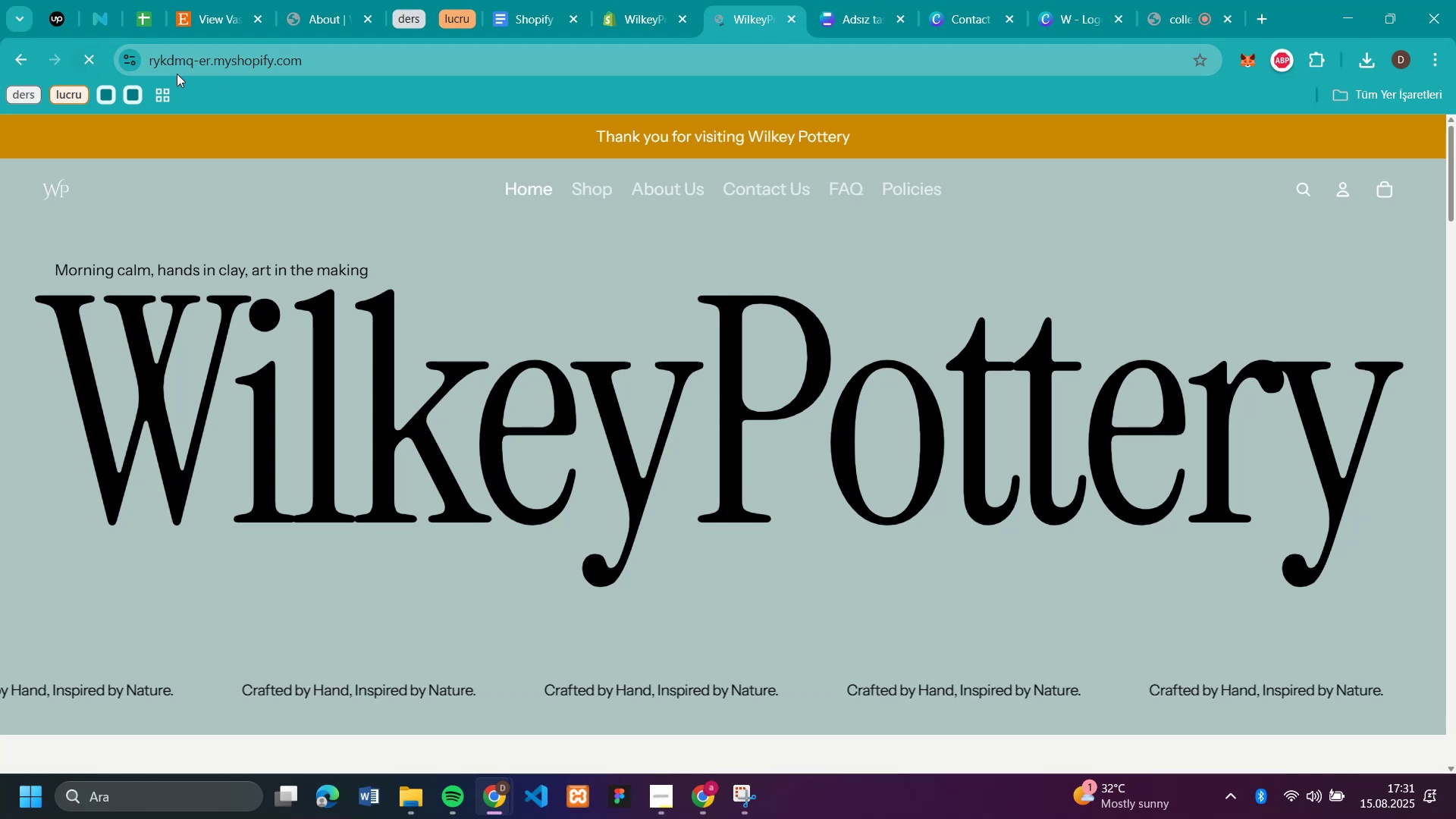 
scroll: coordinate [943, 287], scroll_direction: down, amount: 30.0
 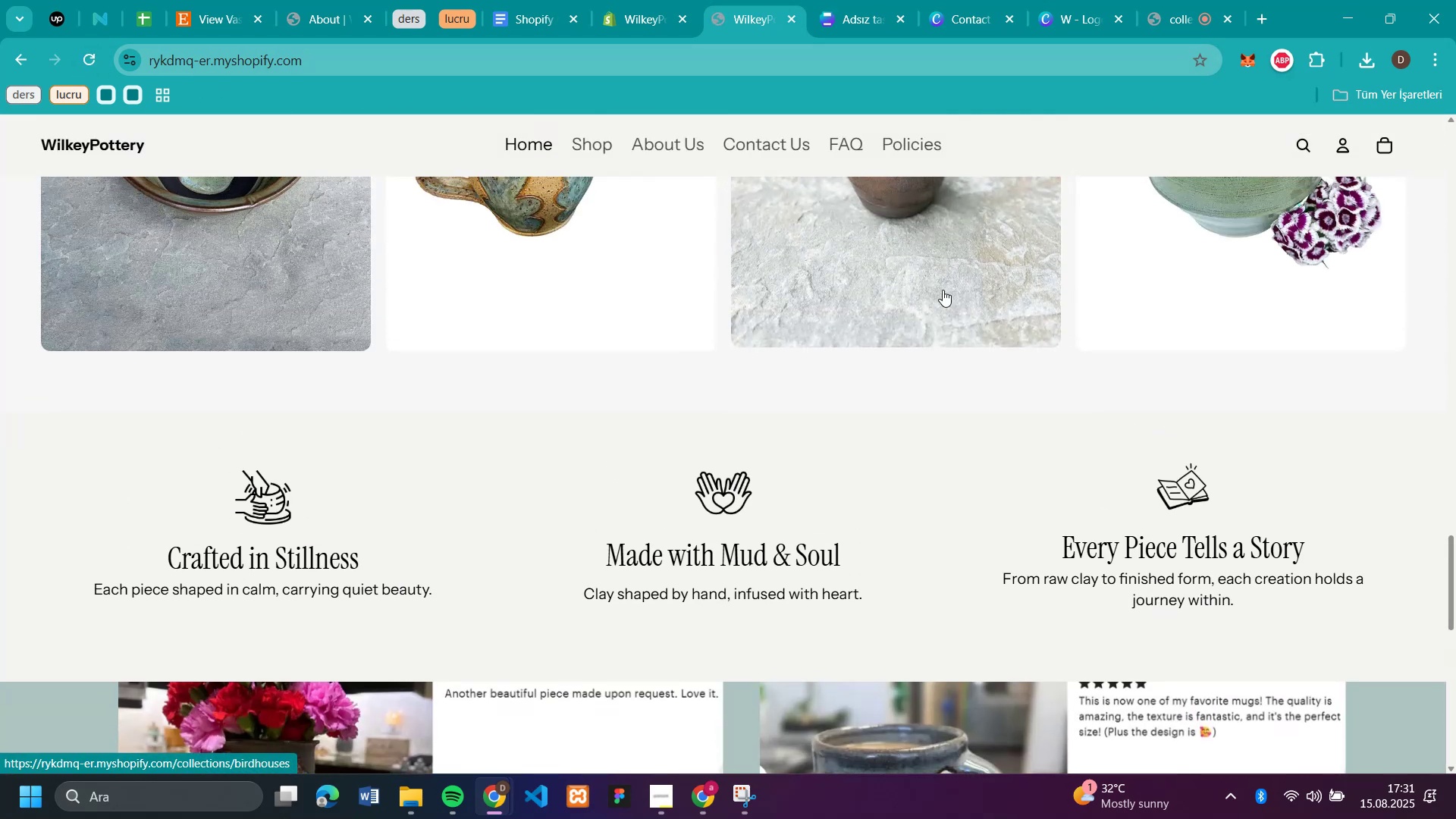 
wait(5.01)
 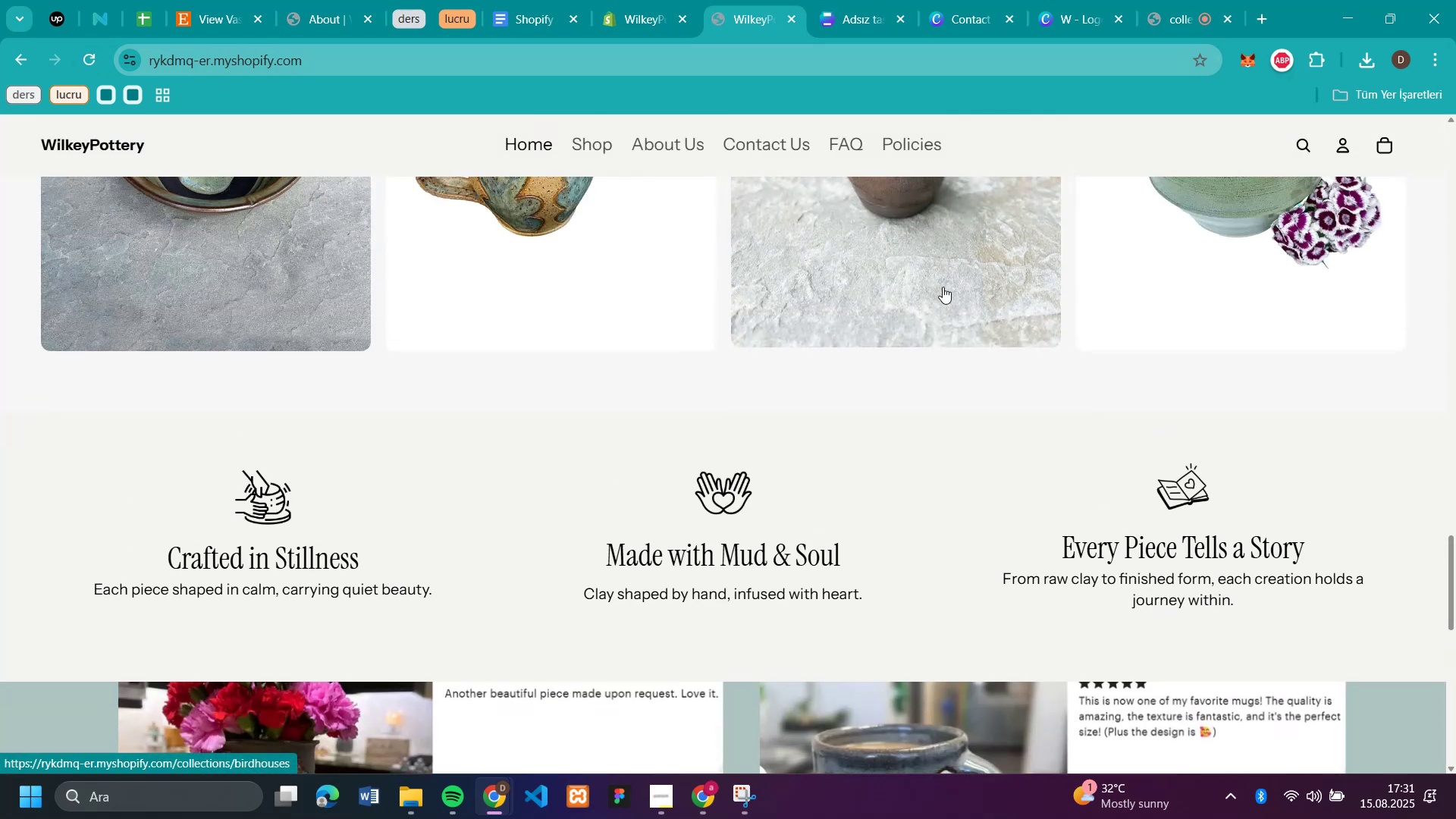 
scroll: coordinate [1096, 355], scroll_direction: down, amount: 3.0
 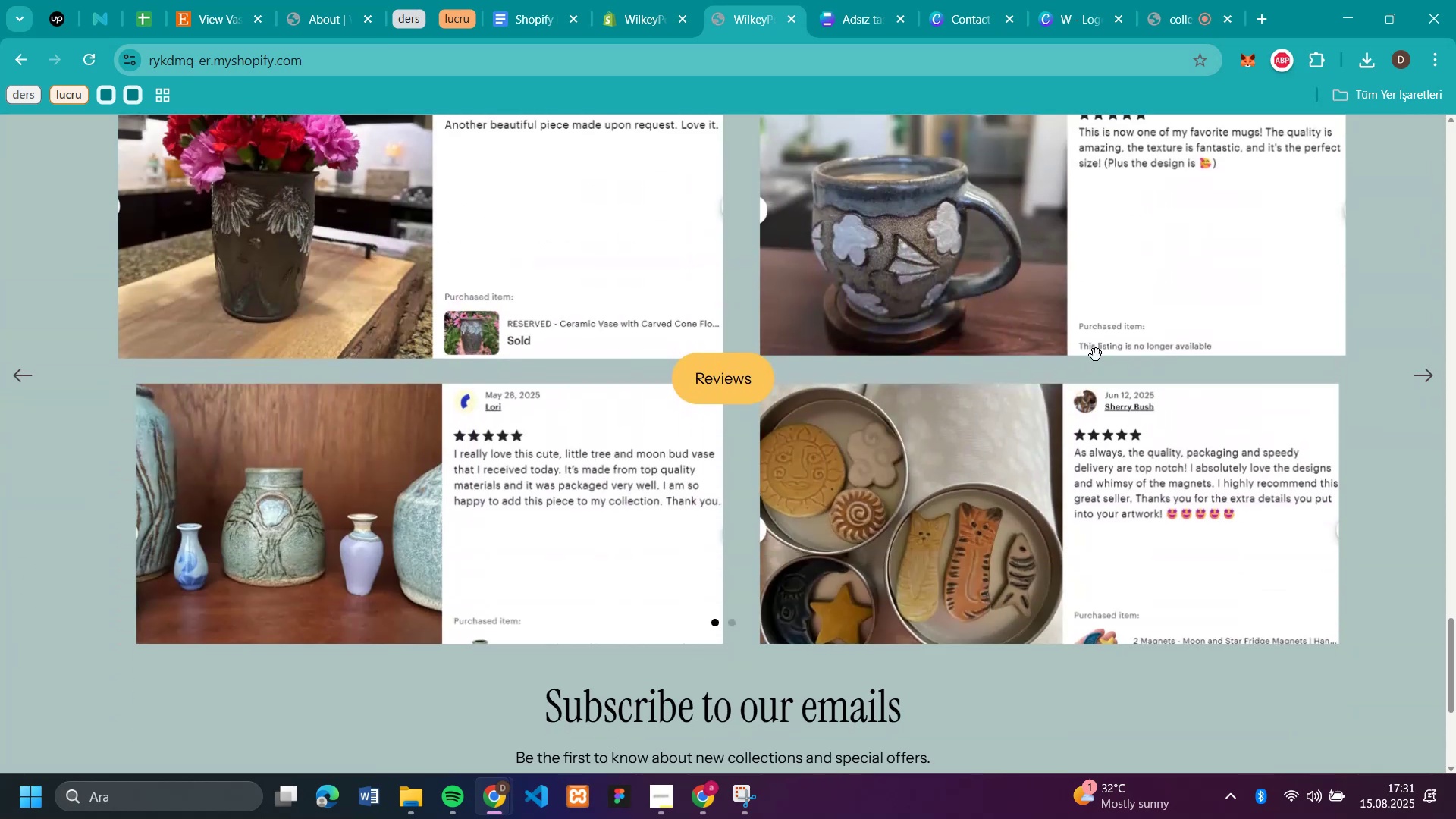 
scroll: coordinate [1096, 355], scroll_direction: none, amount: 0.0
 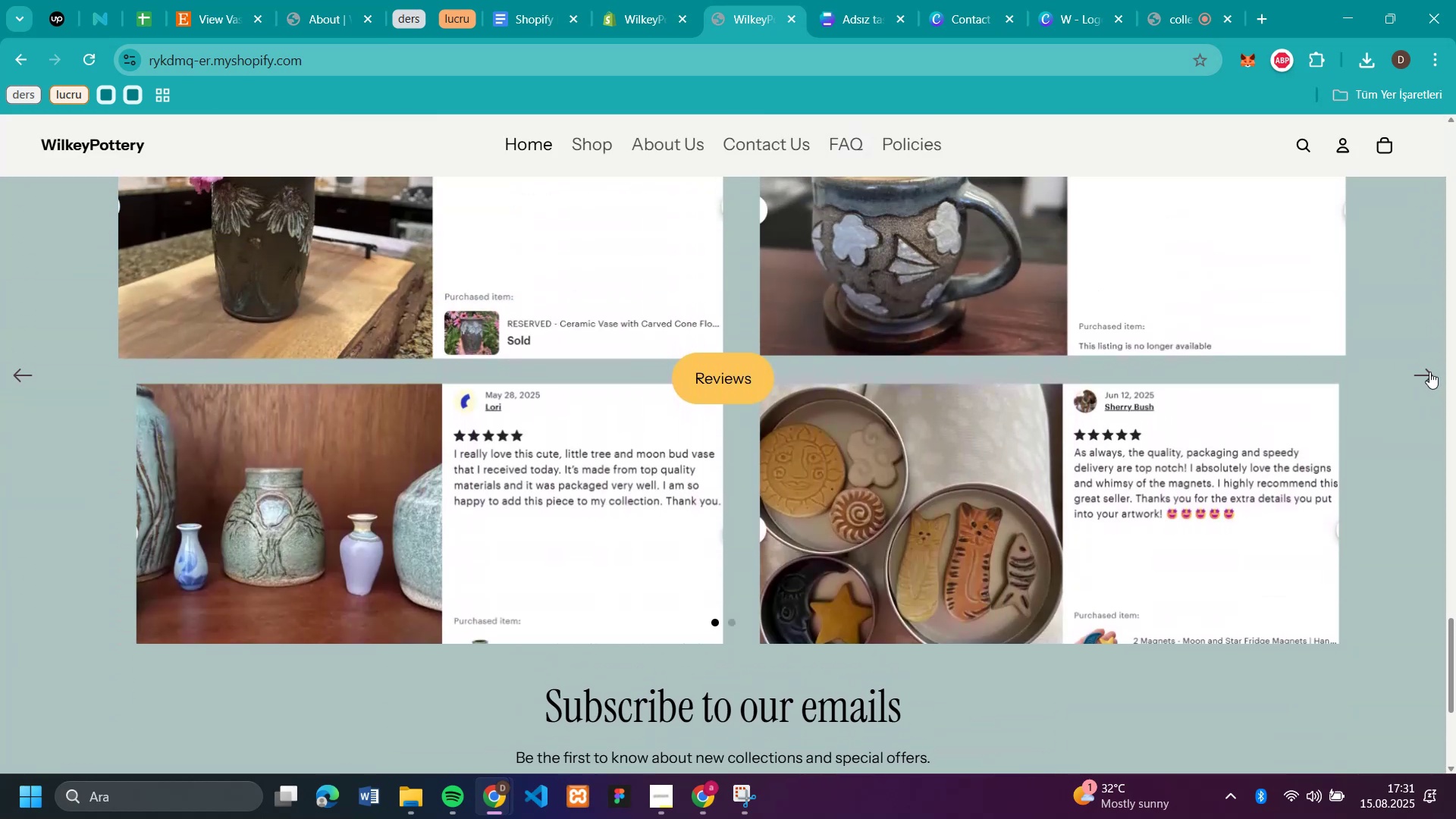 
left_click([1429, 372])
 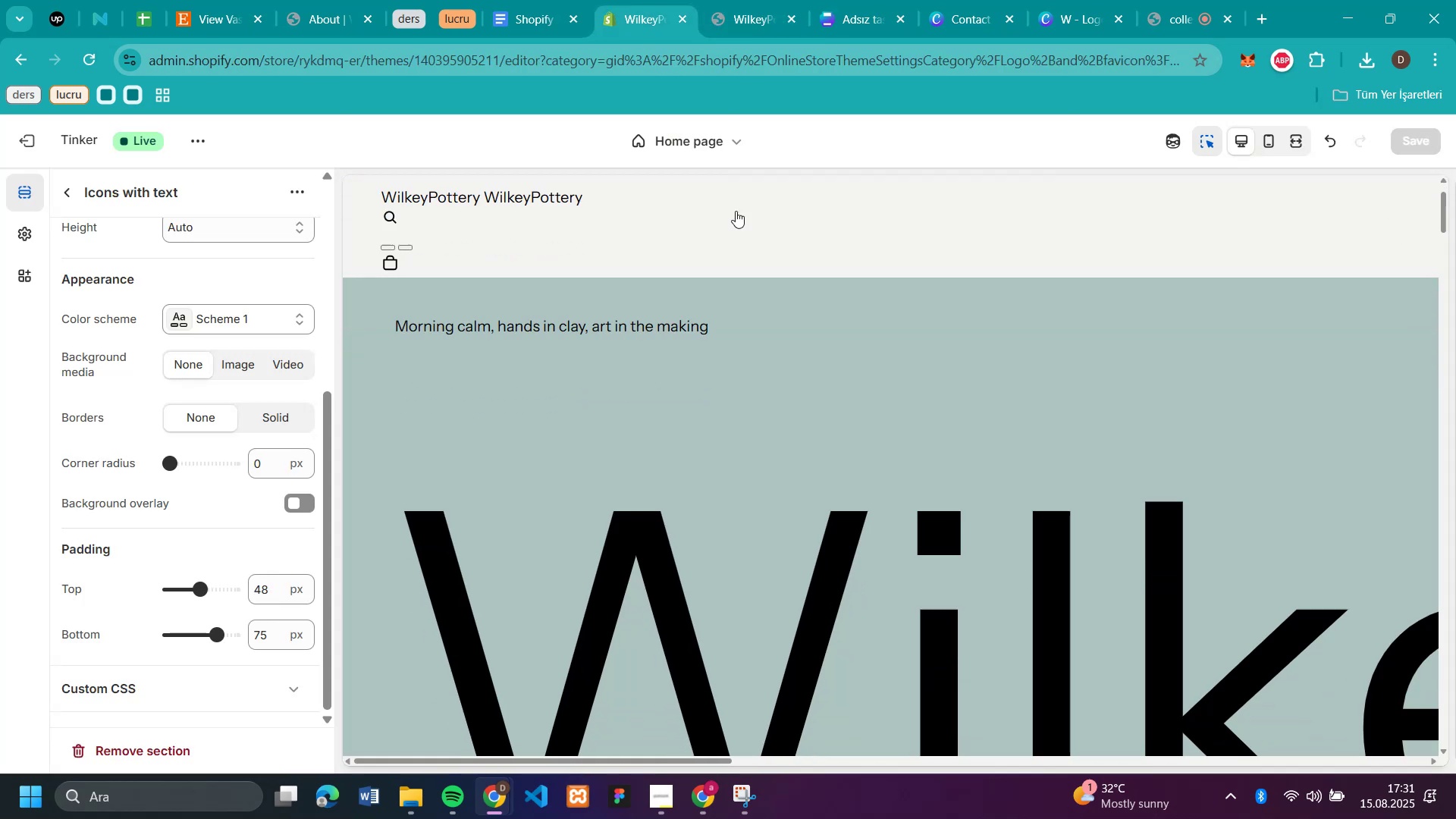 
scroll: coordinate [783, 337], scroll_direction: down, amount: 17.0
 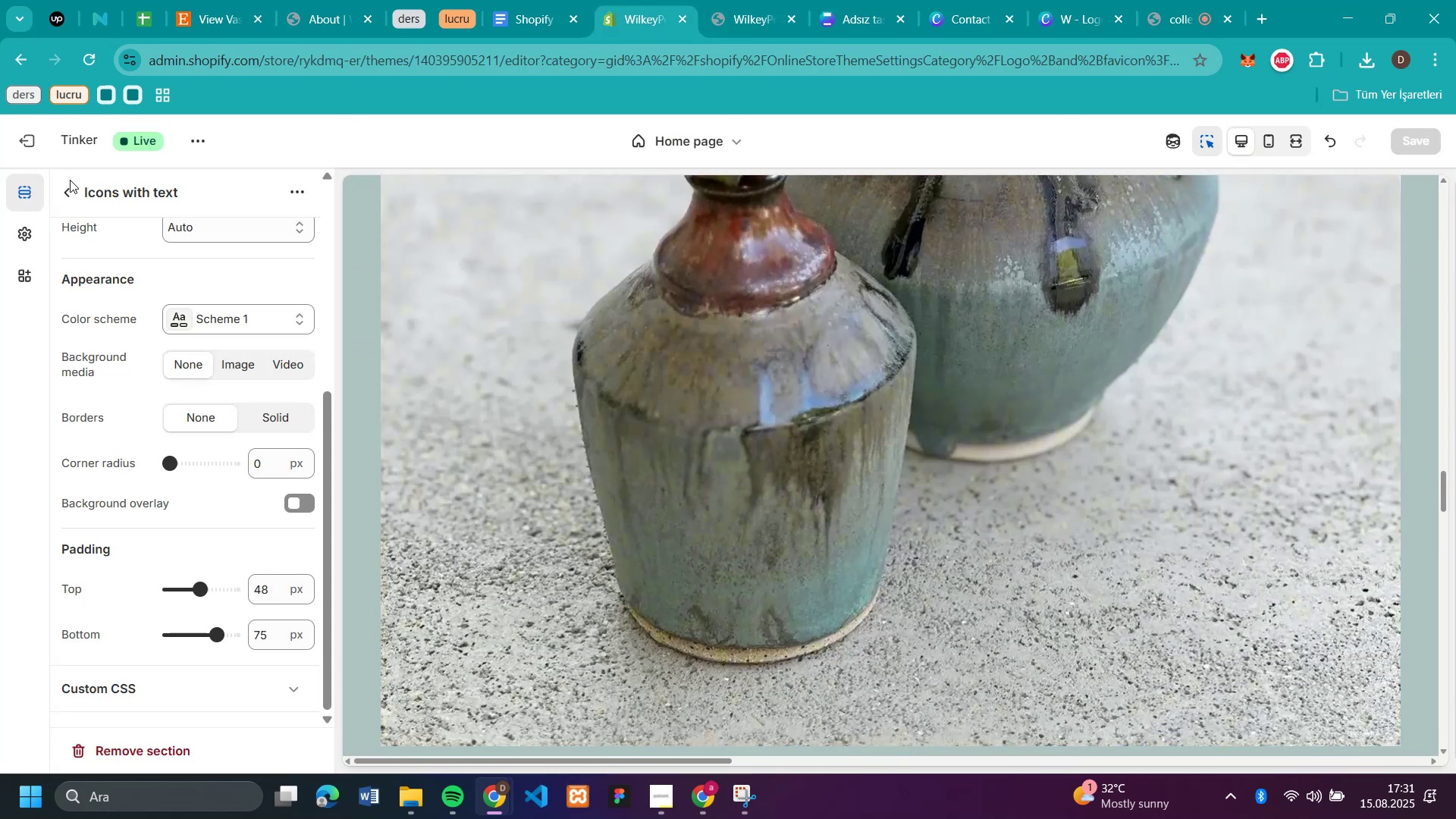 
left_click([71, 187])
 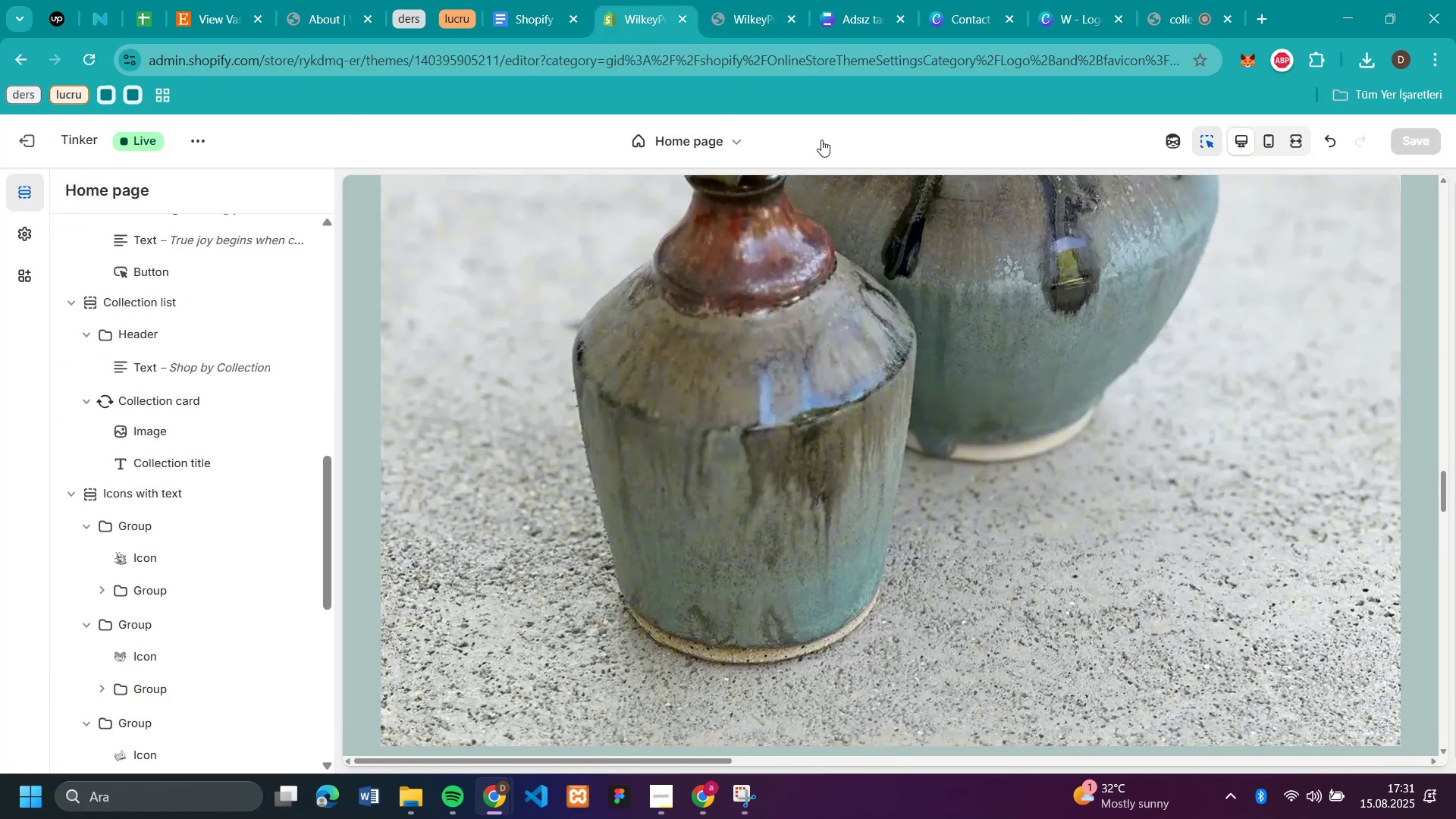 
scroll: coordinate [1107, 349], scroll_direction: down, amount: 4.0
 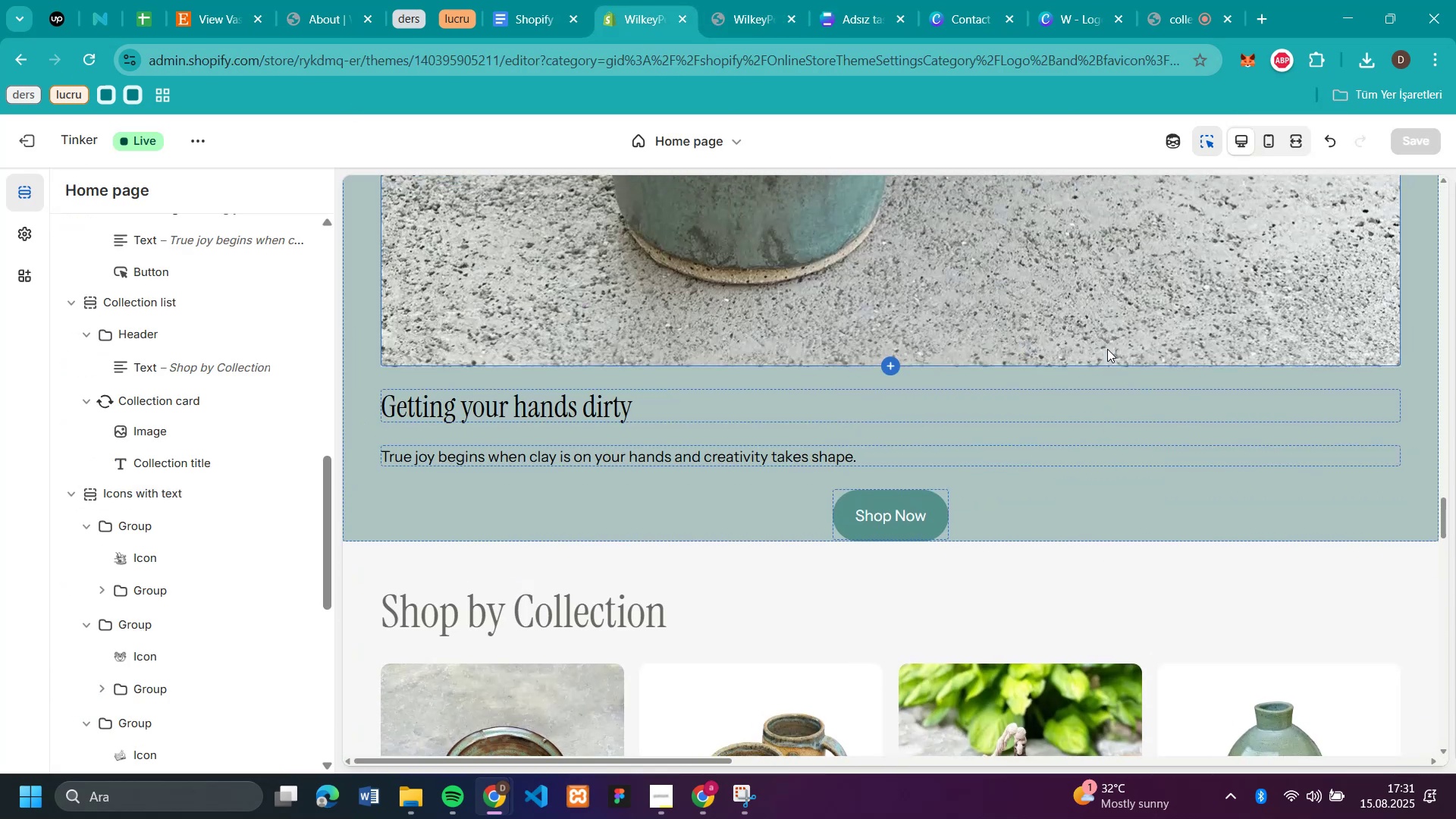 
scroll: coordinate [185, 351], scroll_direction: up, amount: 68.0
 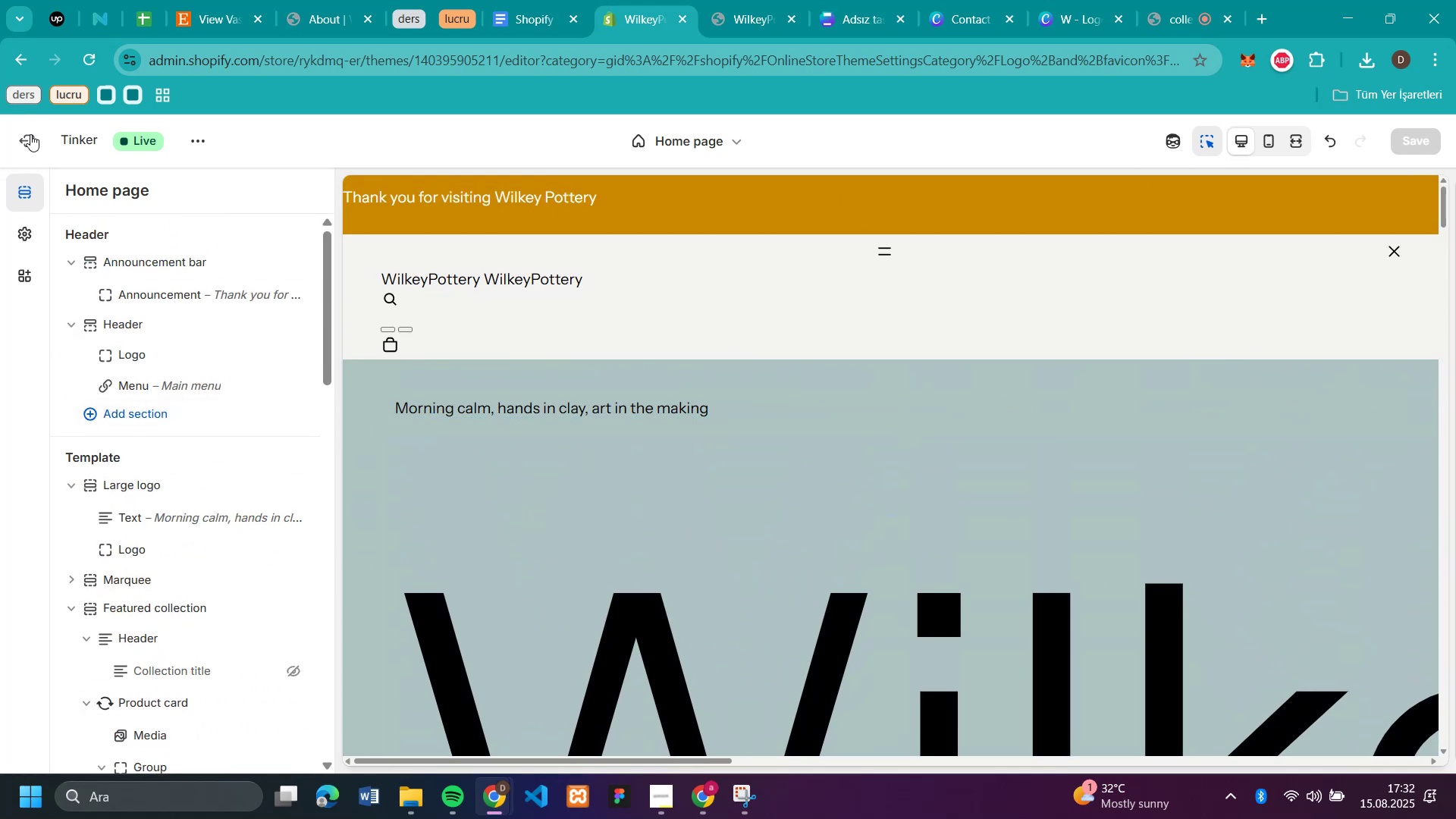 
left_click([22, 133])
 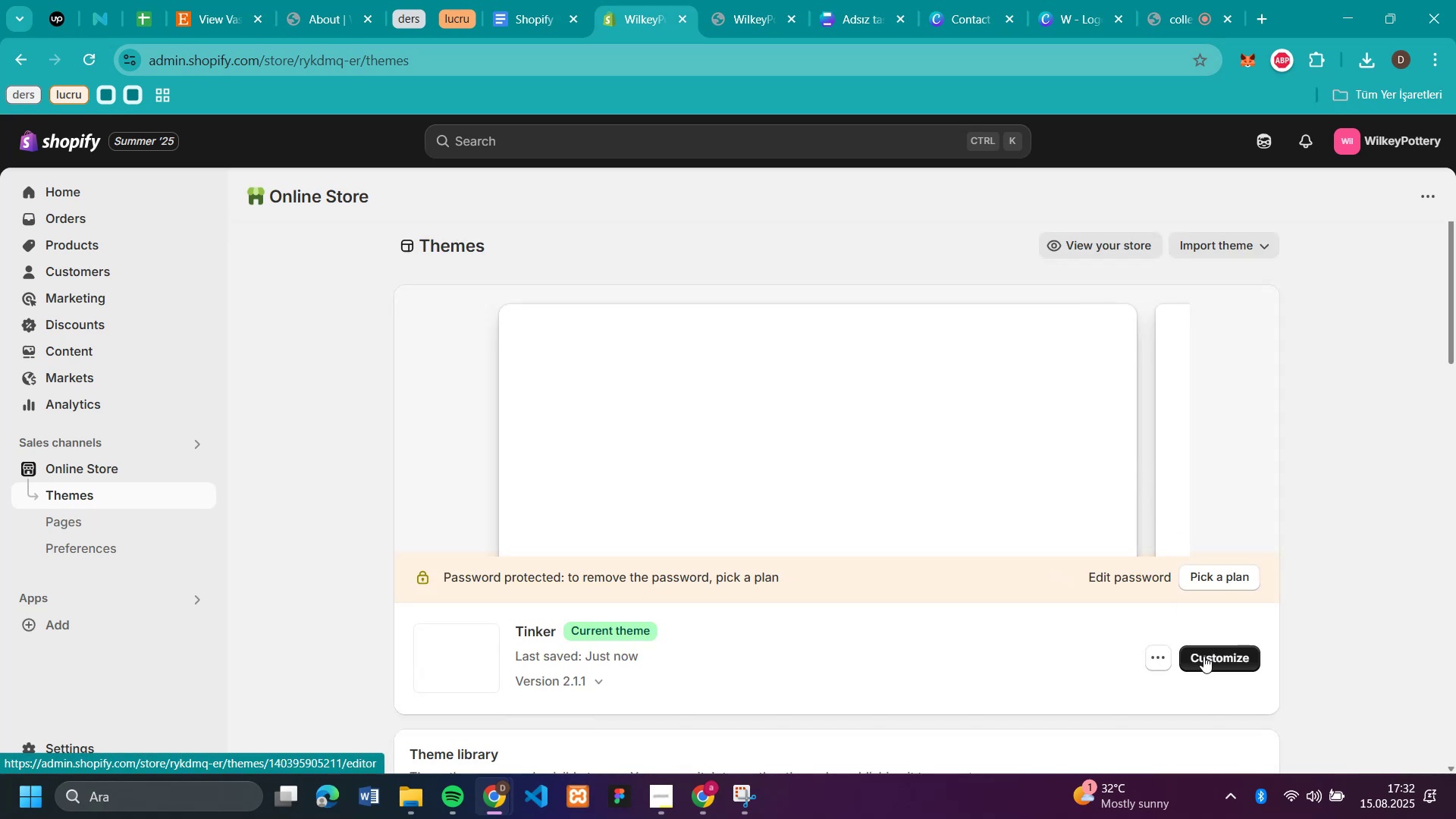 
wait(5.01)
 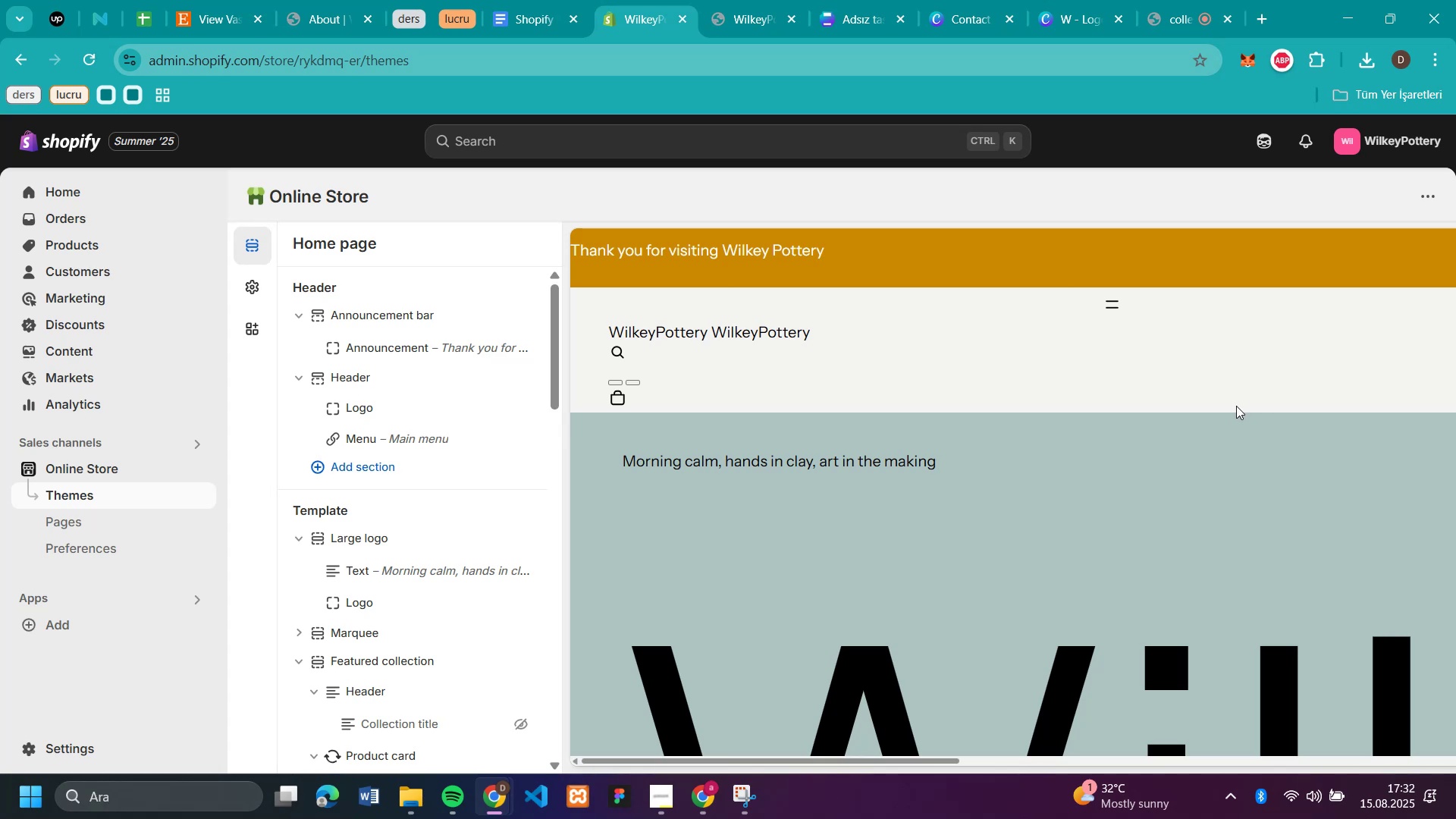 
left_click([1204, 657])
 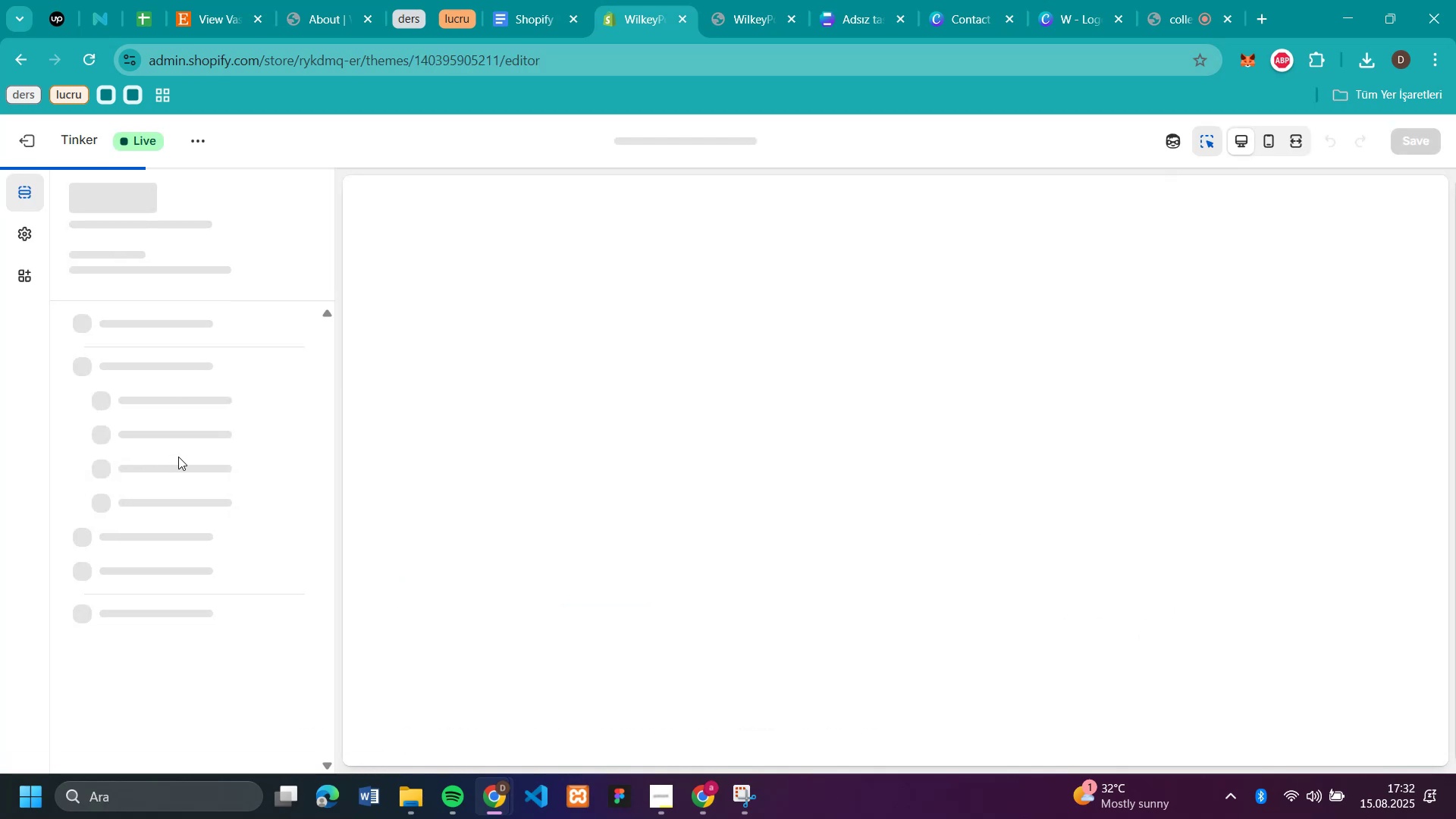 
scroll: coordinate [1122, 504], scroll_direction: down, amount: 27.0
 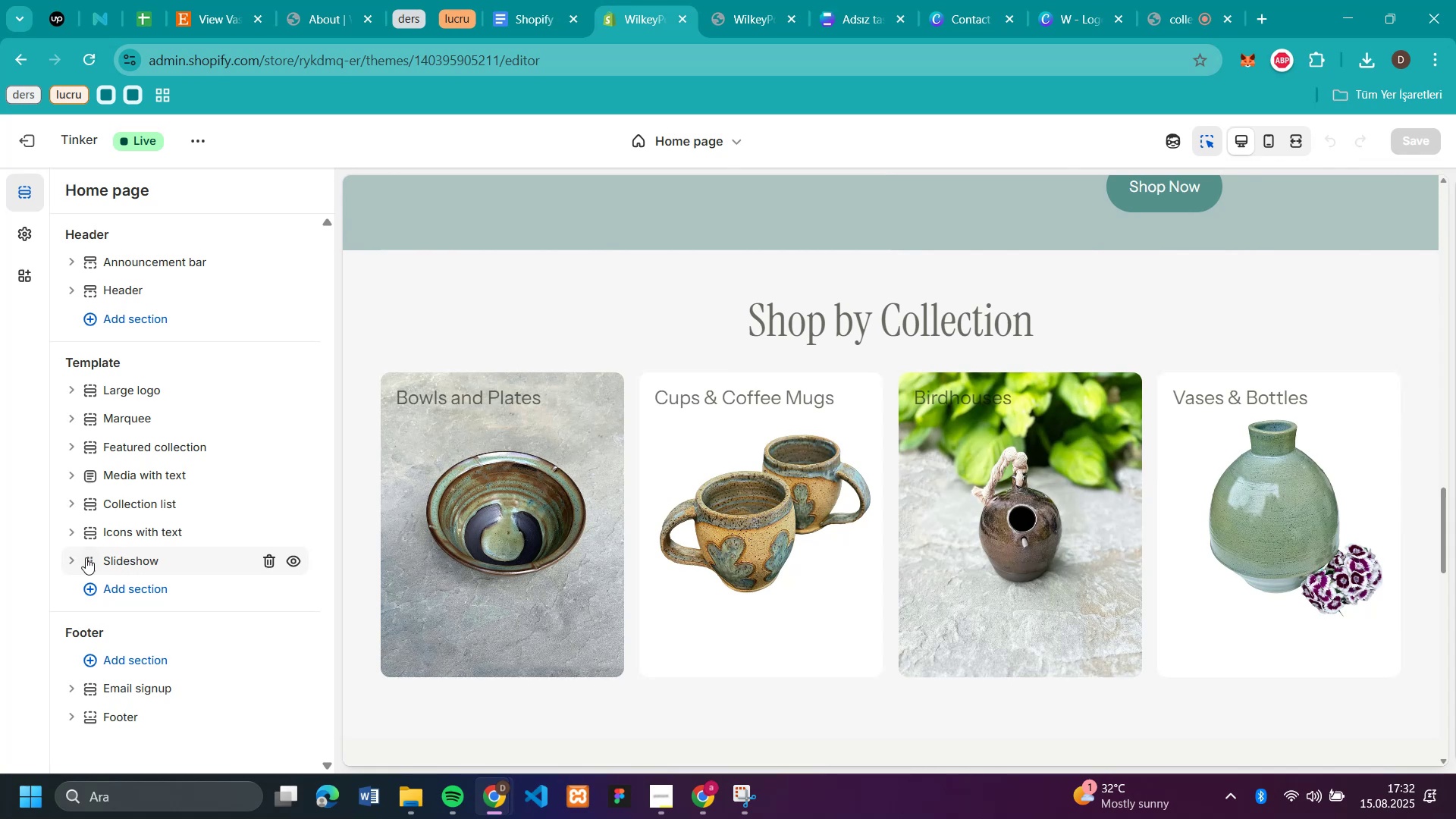 
left_click([73, 557])
 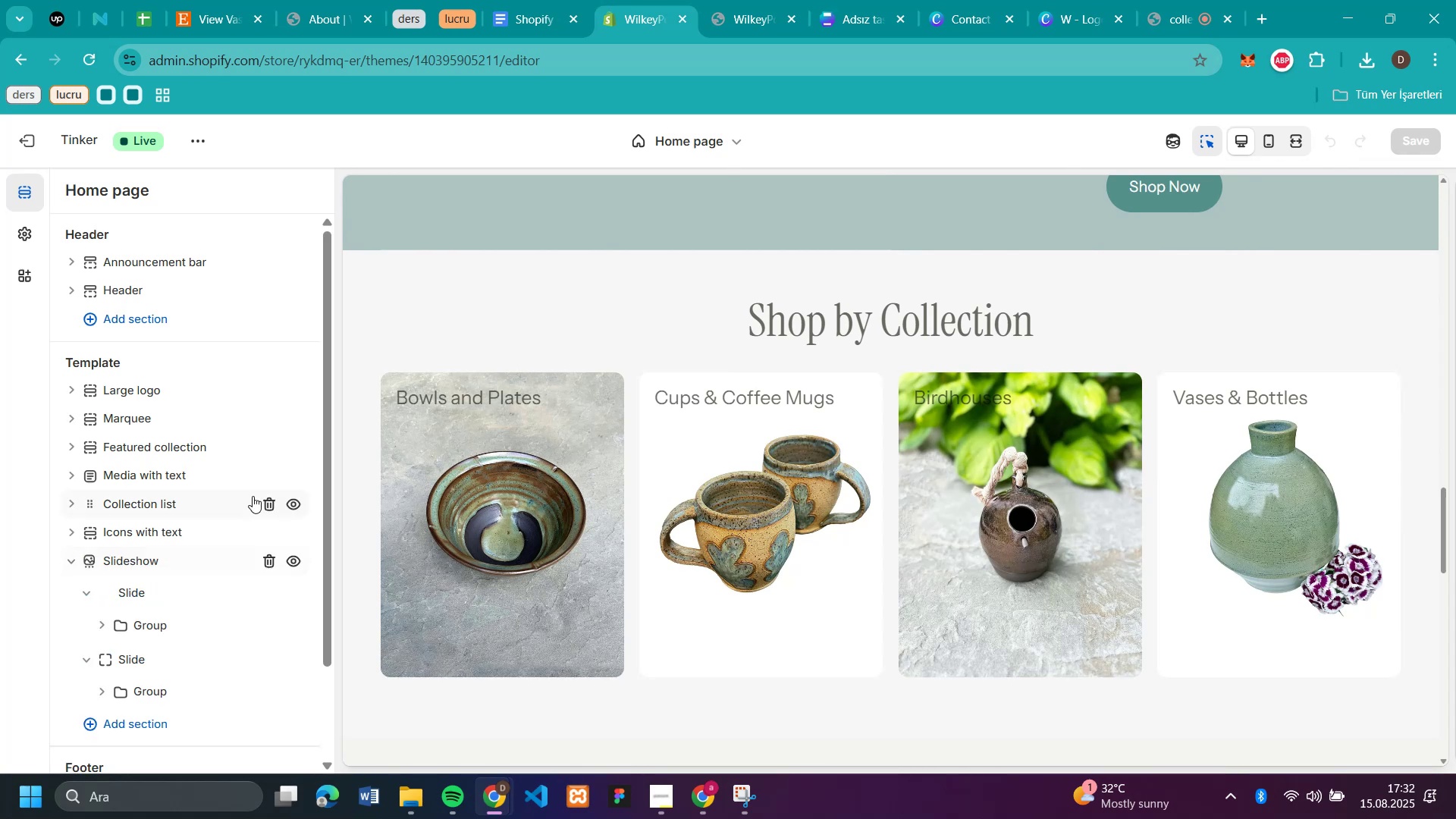 
scroll: coordinate [253, 496], scroll_direction: down, amount: 1.0
 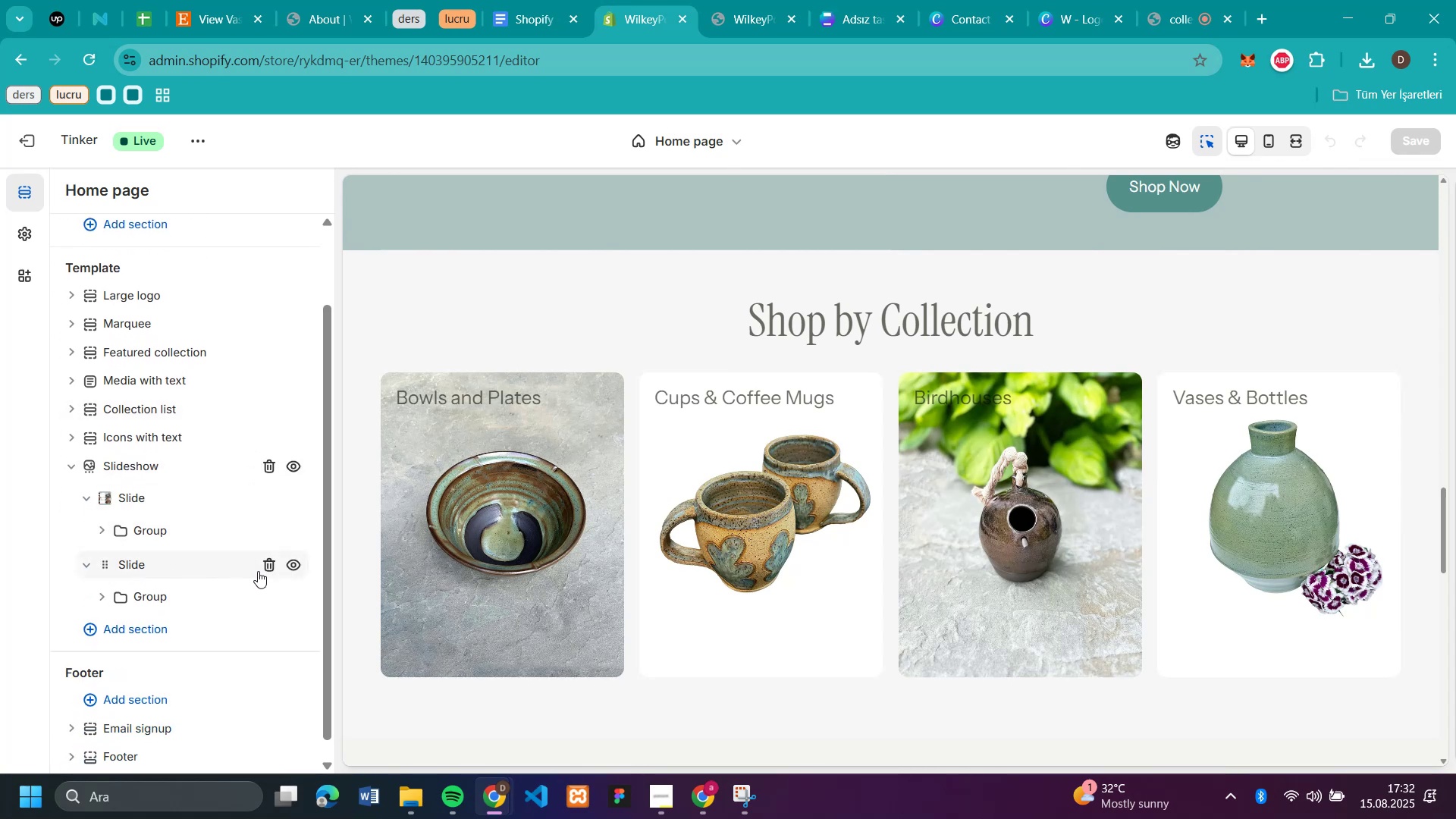 
left_click([293, 571])
 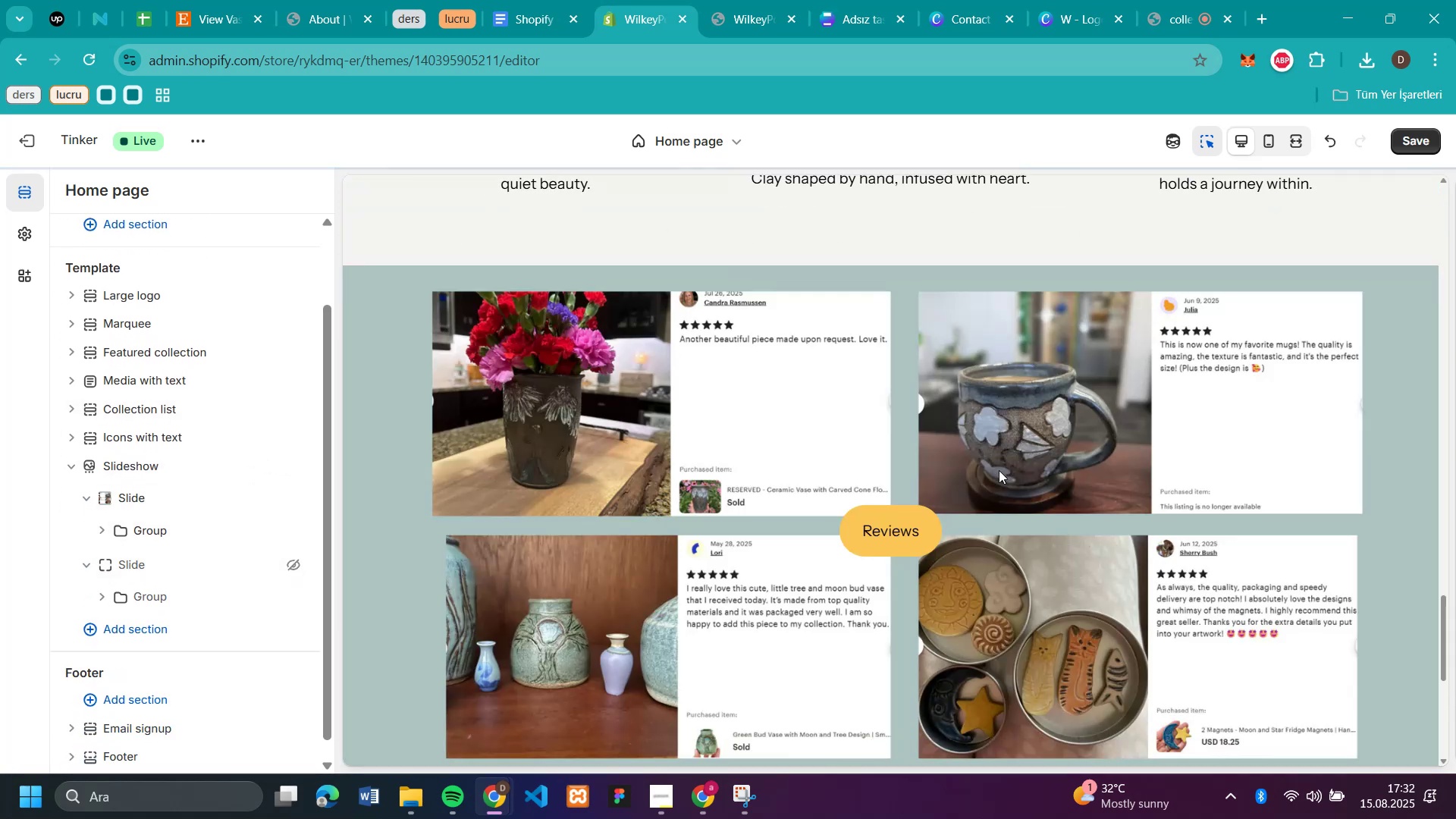 
scroll: coordinate [1034, 460], scroll_direction: none, amount: 0.0
 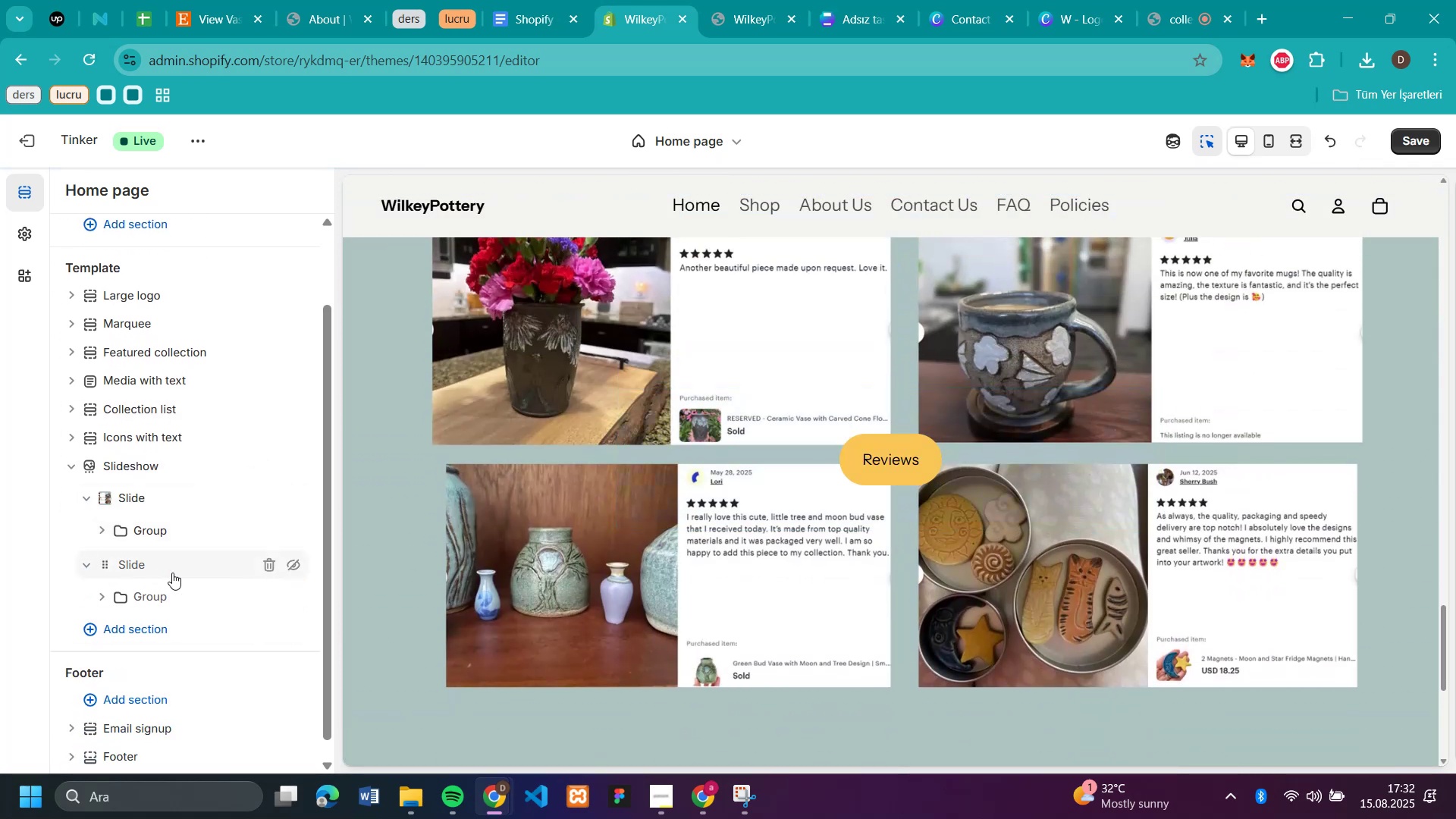 
left_click([263, 573])
 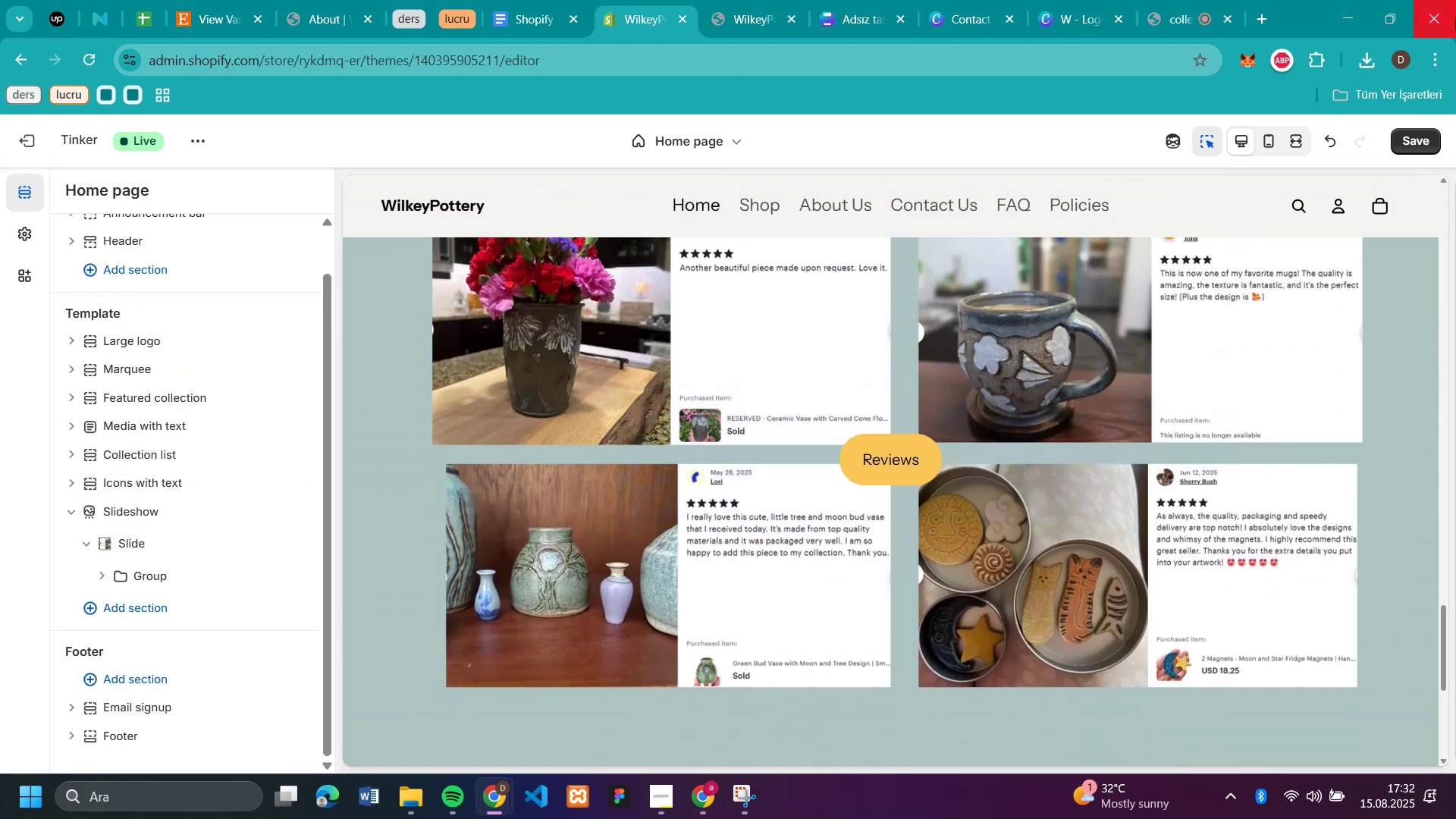 
left_click([1412, 141])
 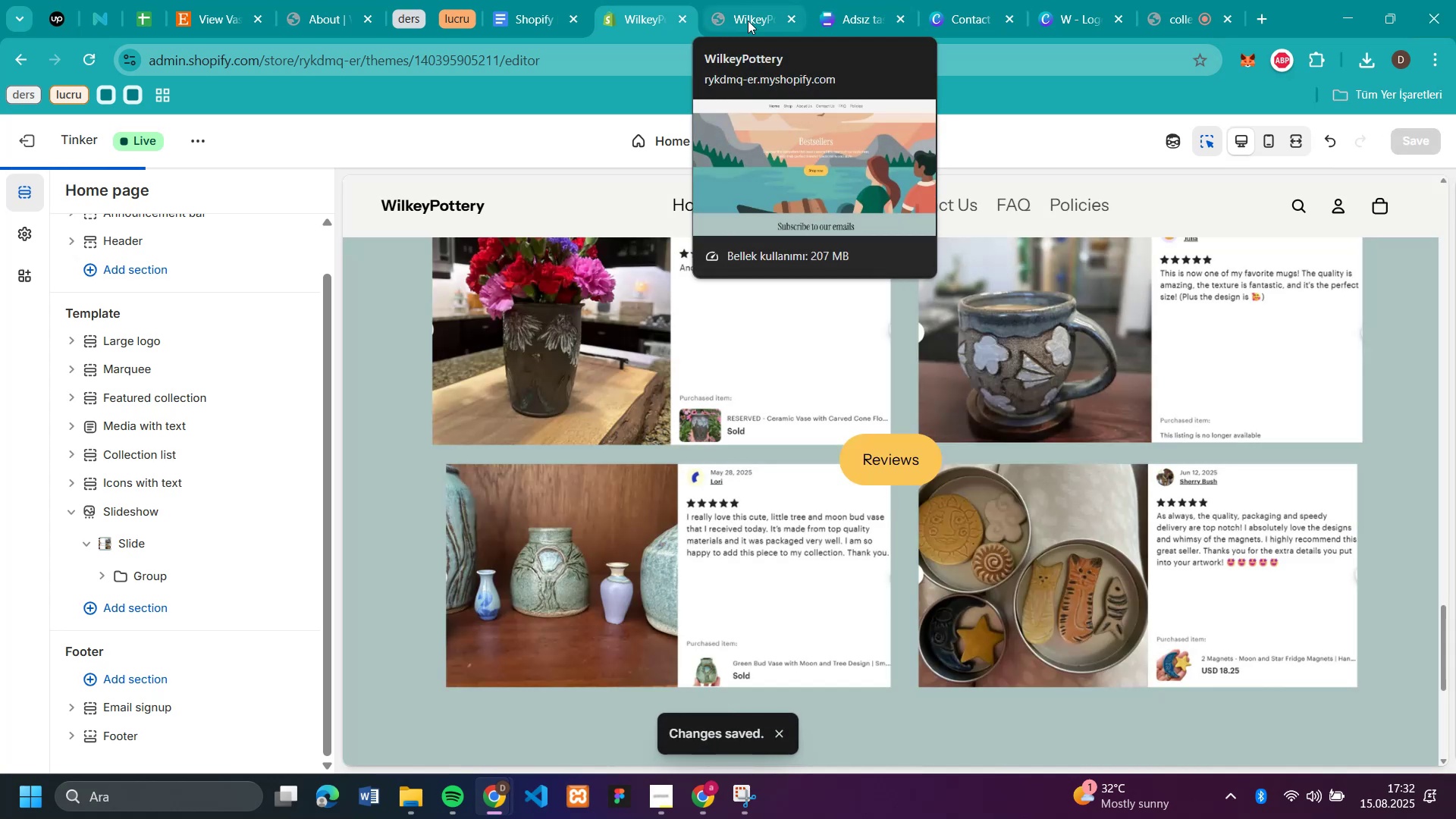 
left_click([748, 20])
 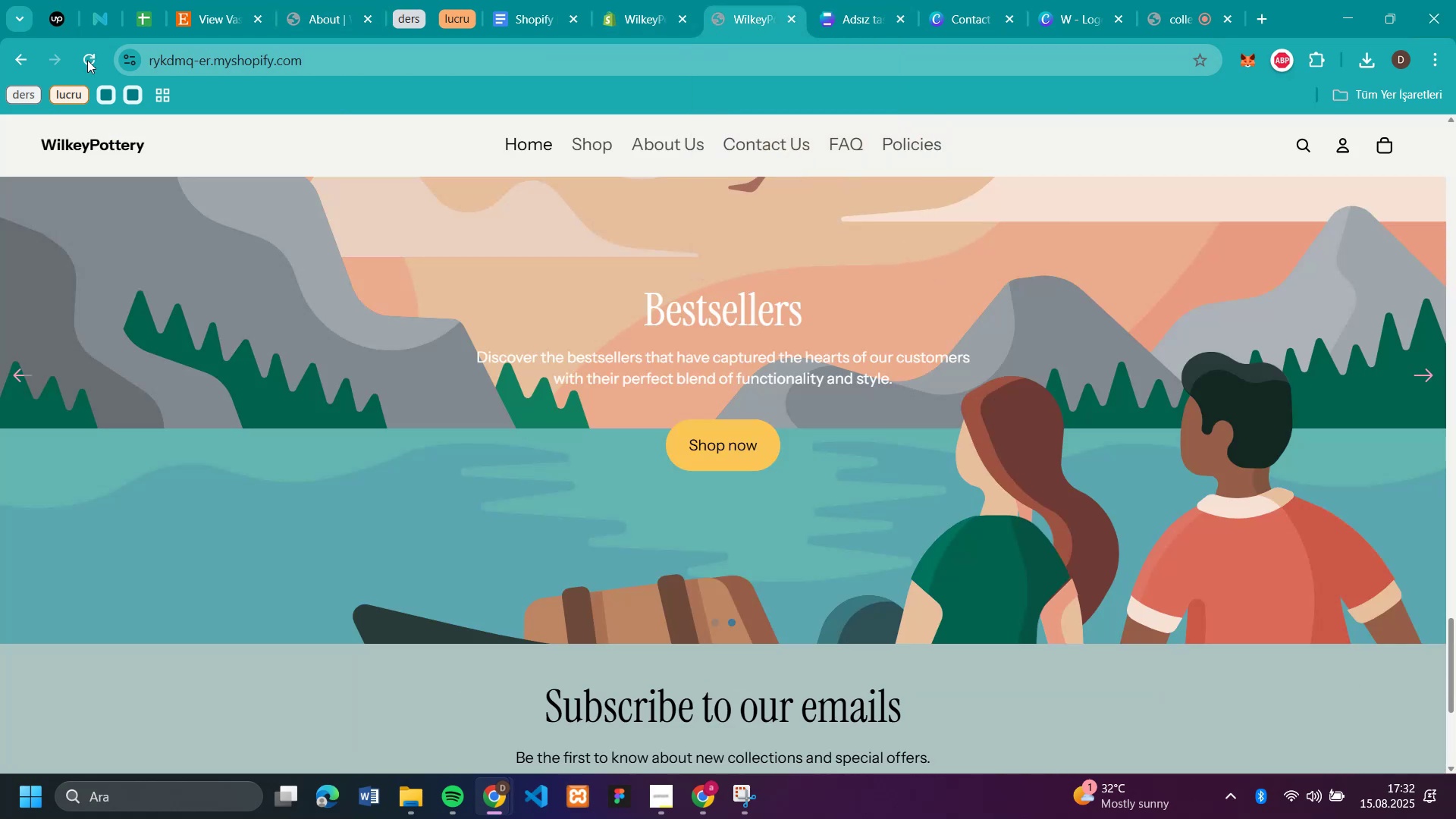 
left_click([86, 60])
 